 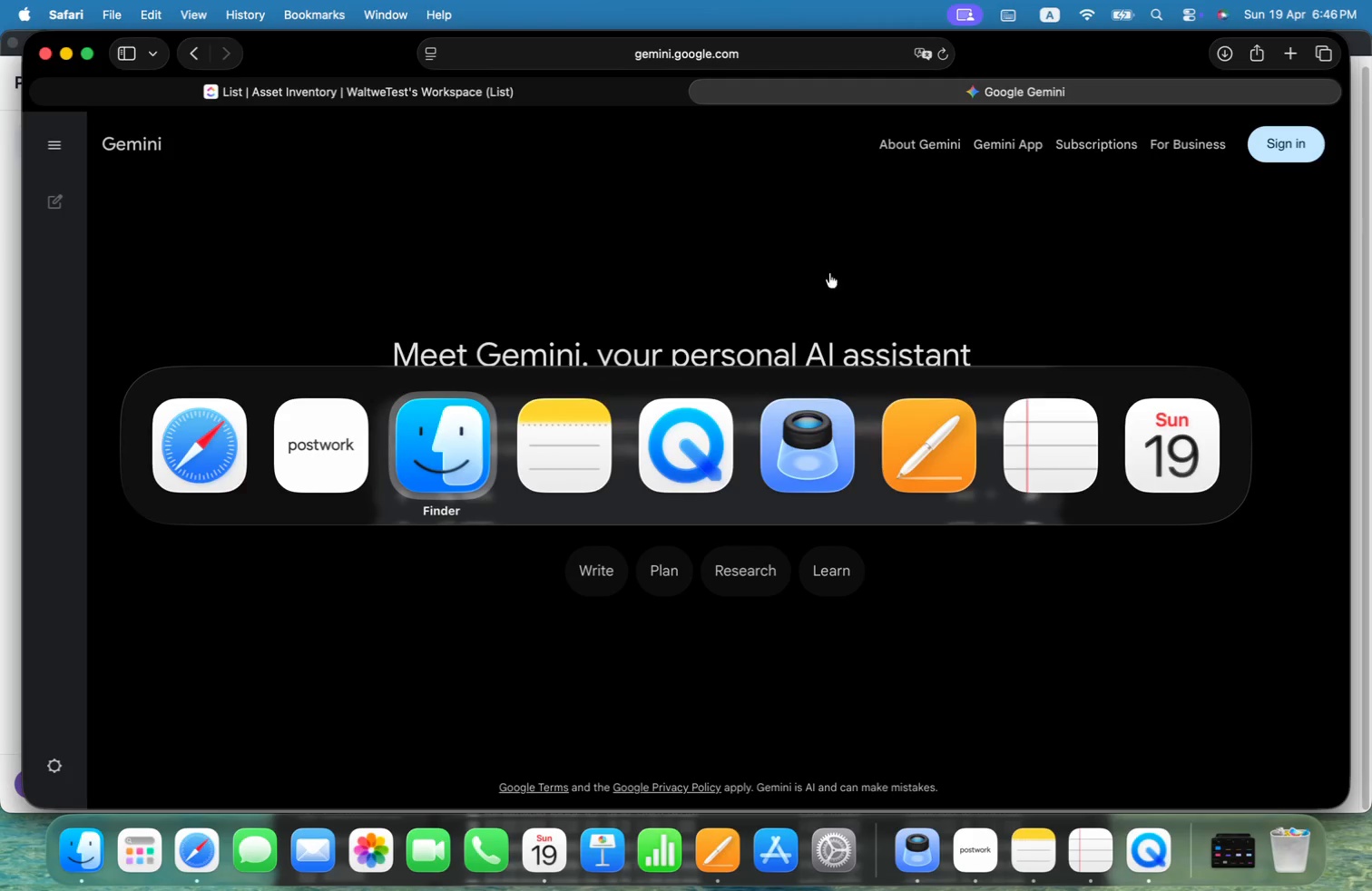 
key(Meta+CommandLeft)
 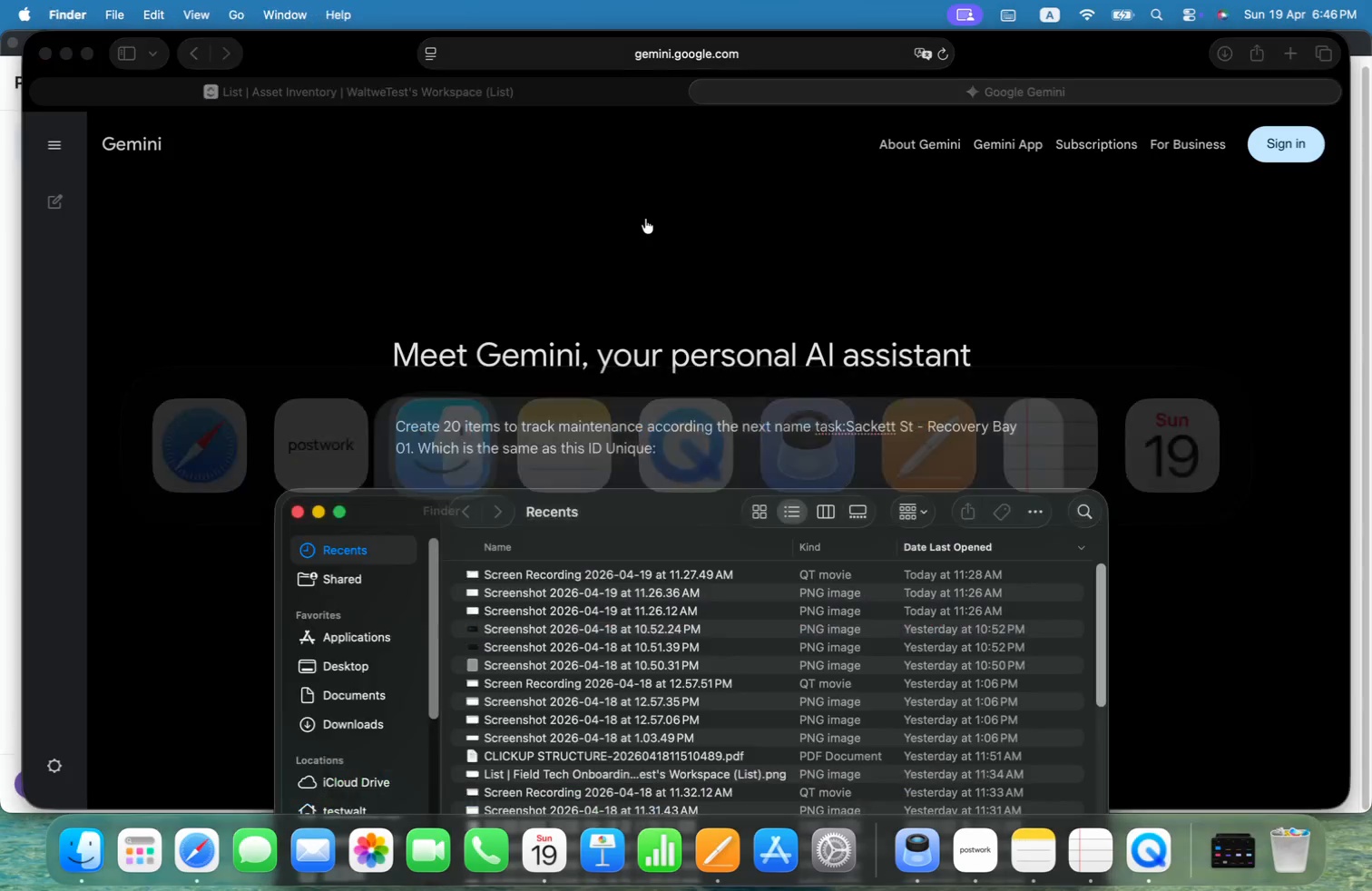 
key(Meta+Tab)
 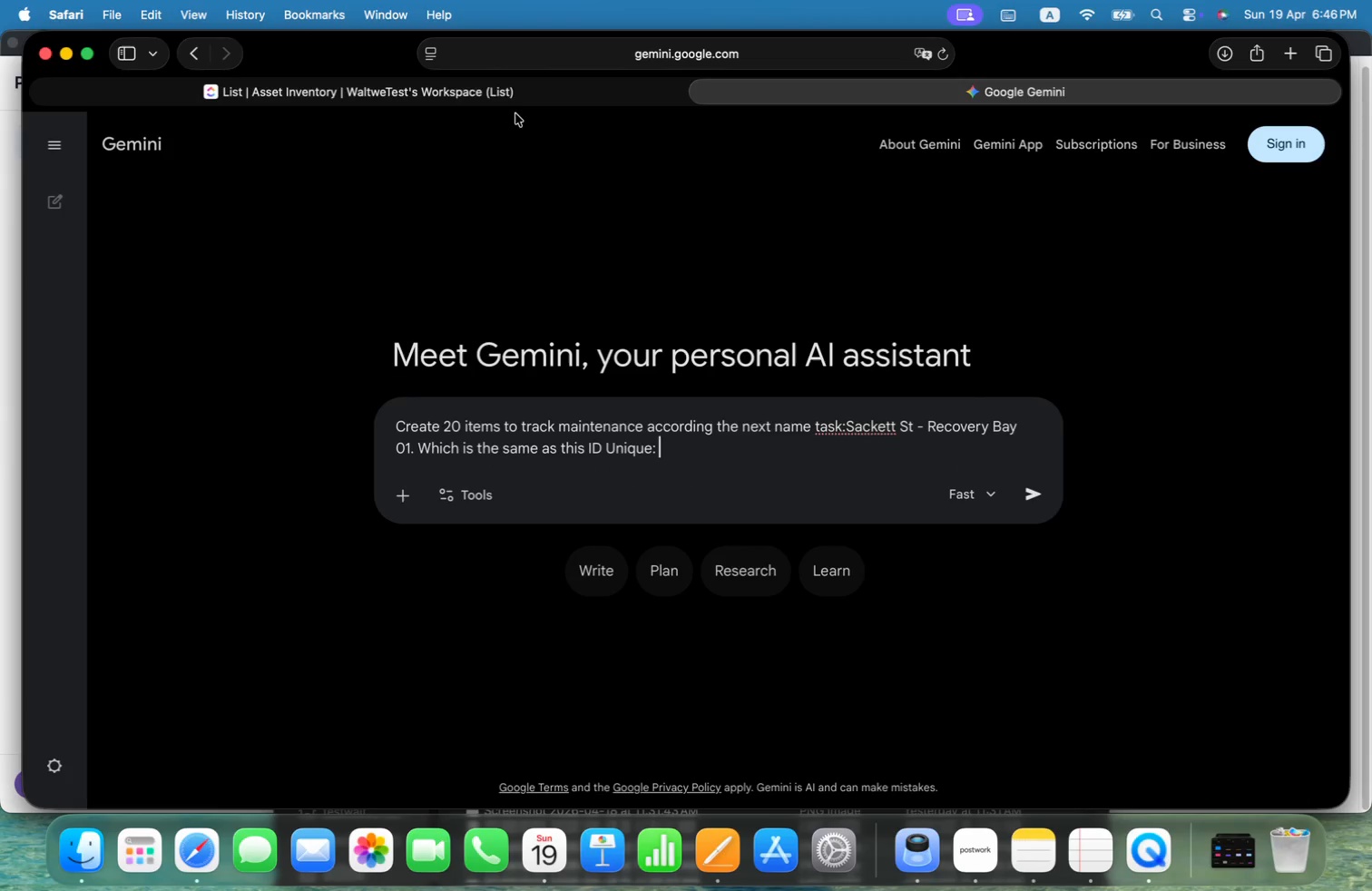 
left_click([523, 101])
 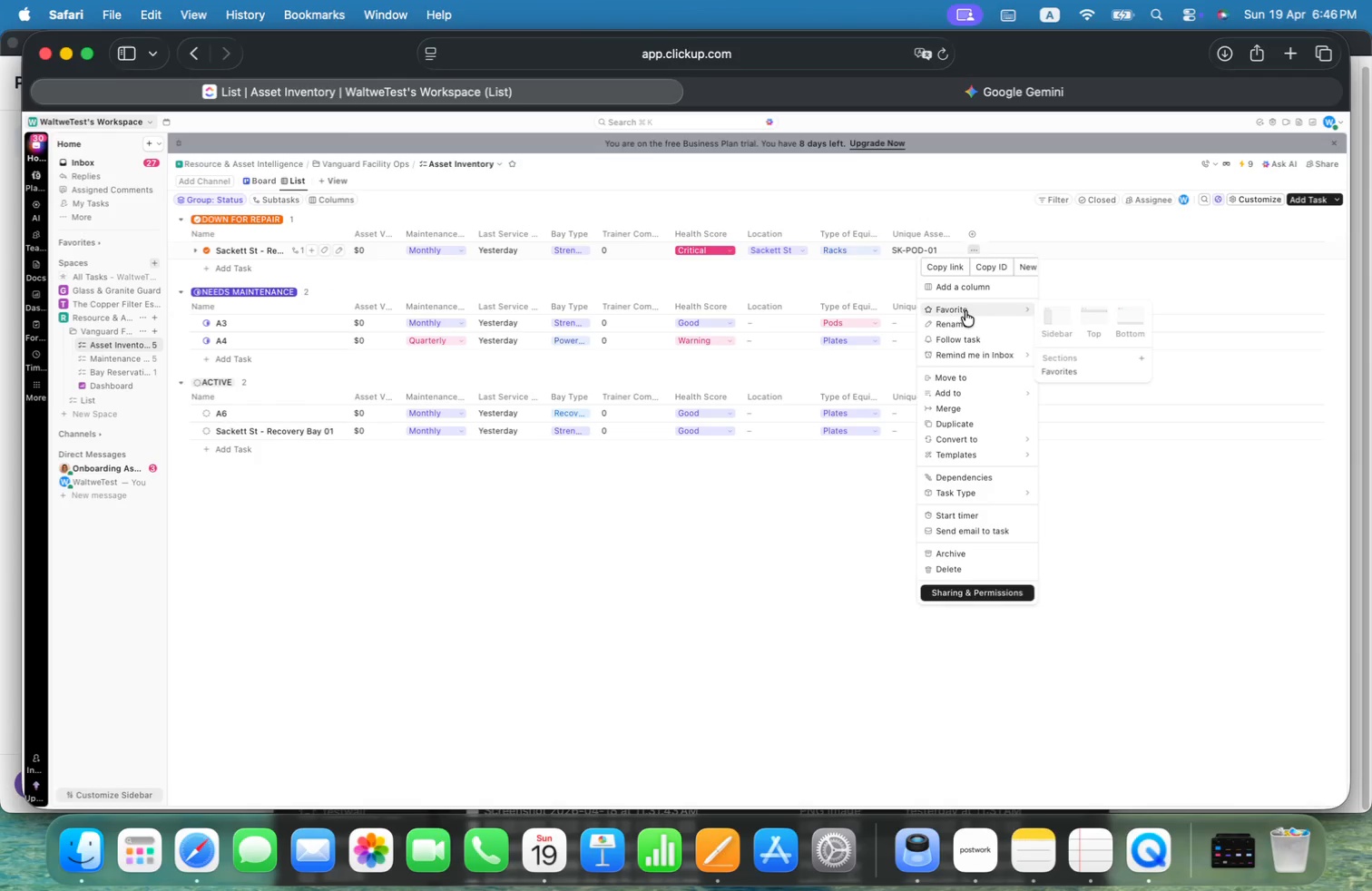 
key(Meta+Shift+ArrowUp)
 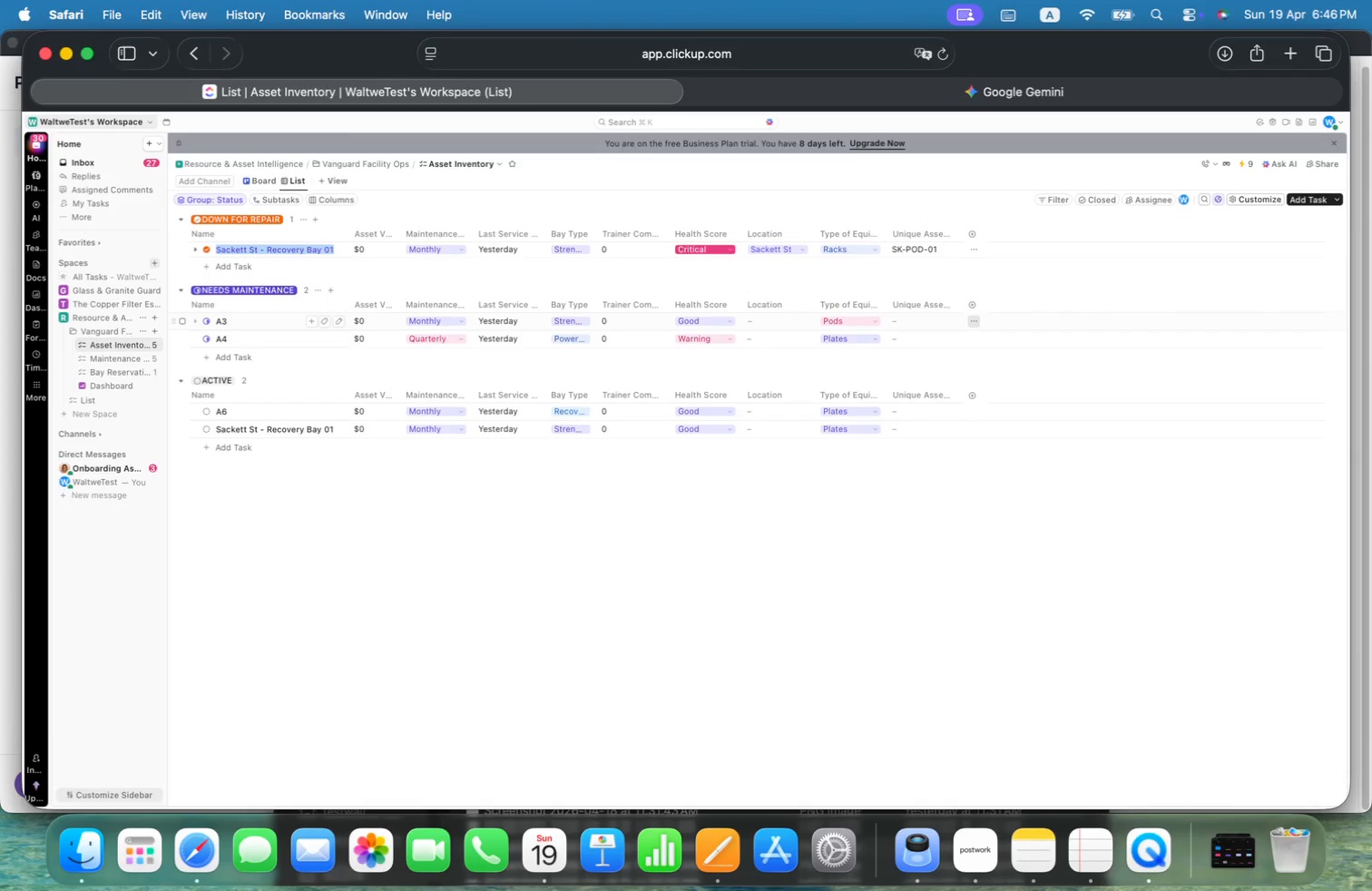 
key(Meta+Shift+ArrowLeft)
 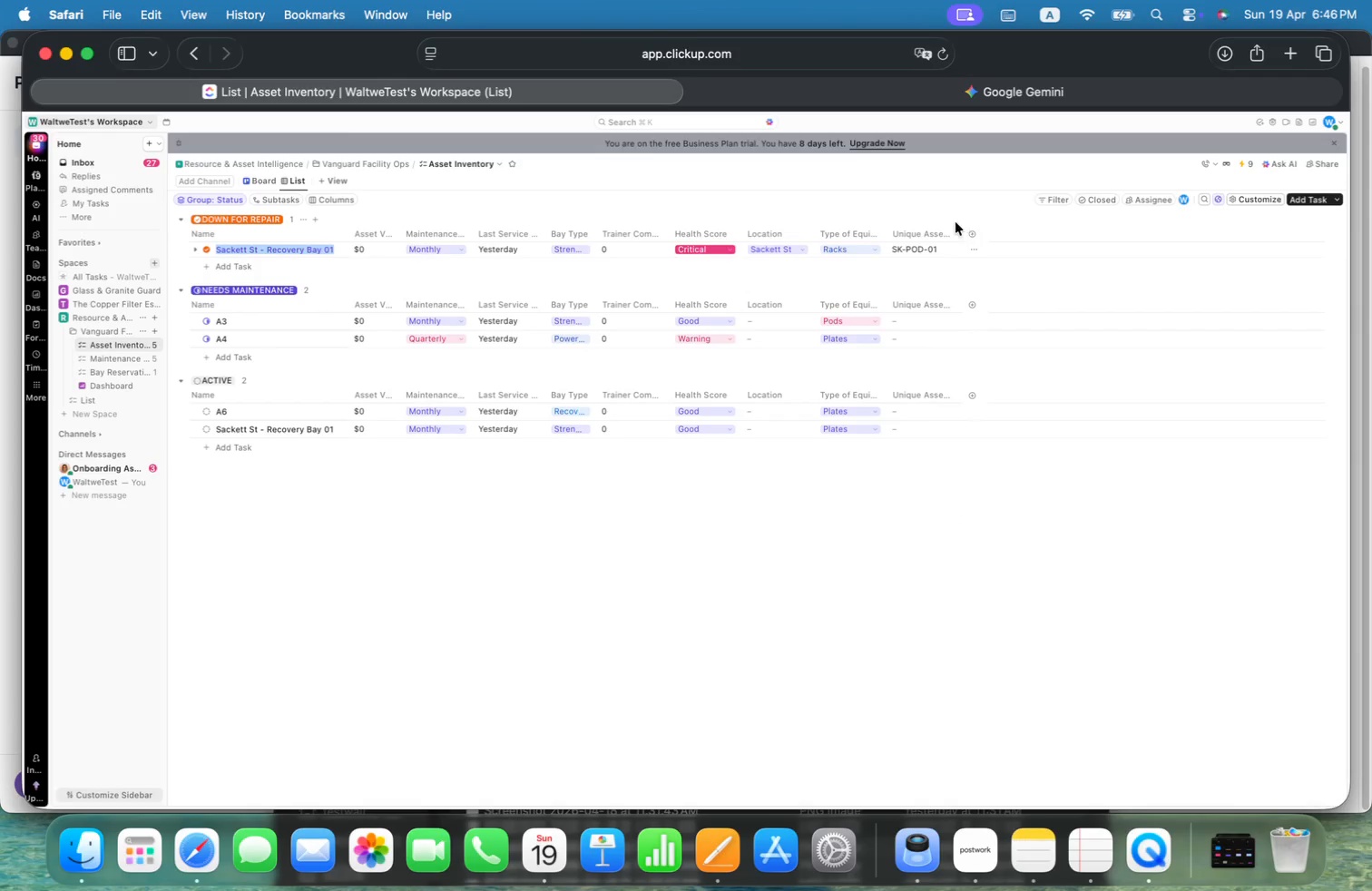 
left_click([909, 250])
 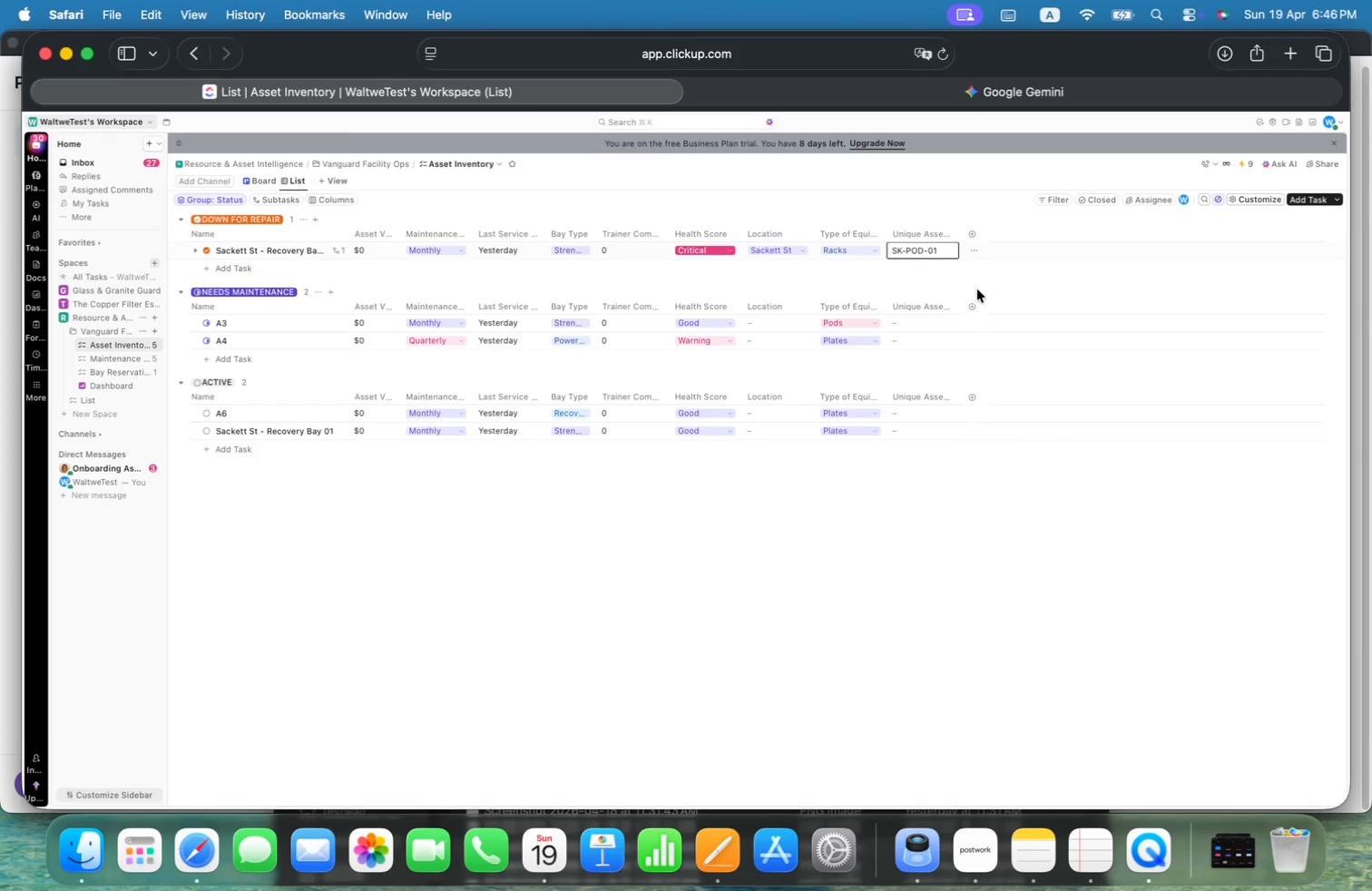 
left_click([995, 275])
 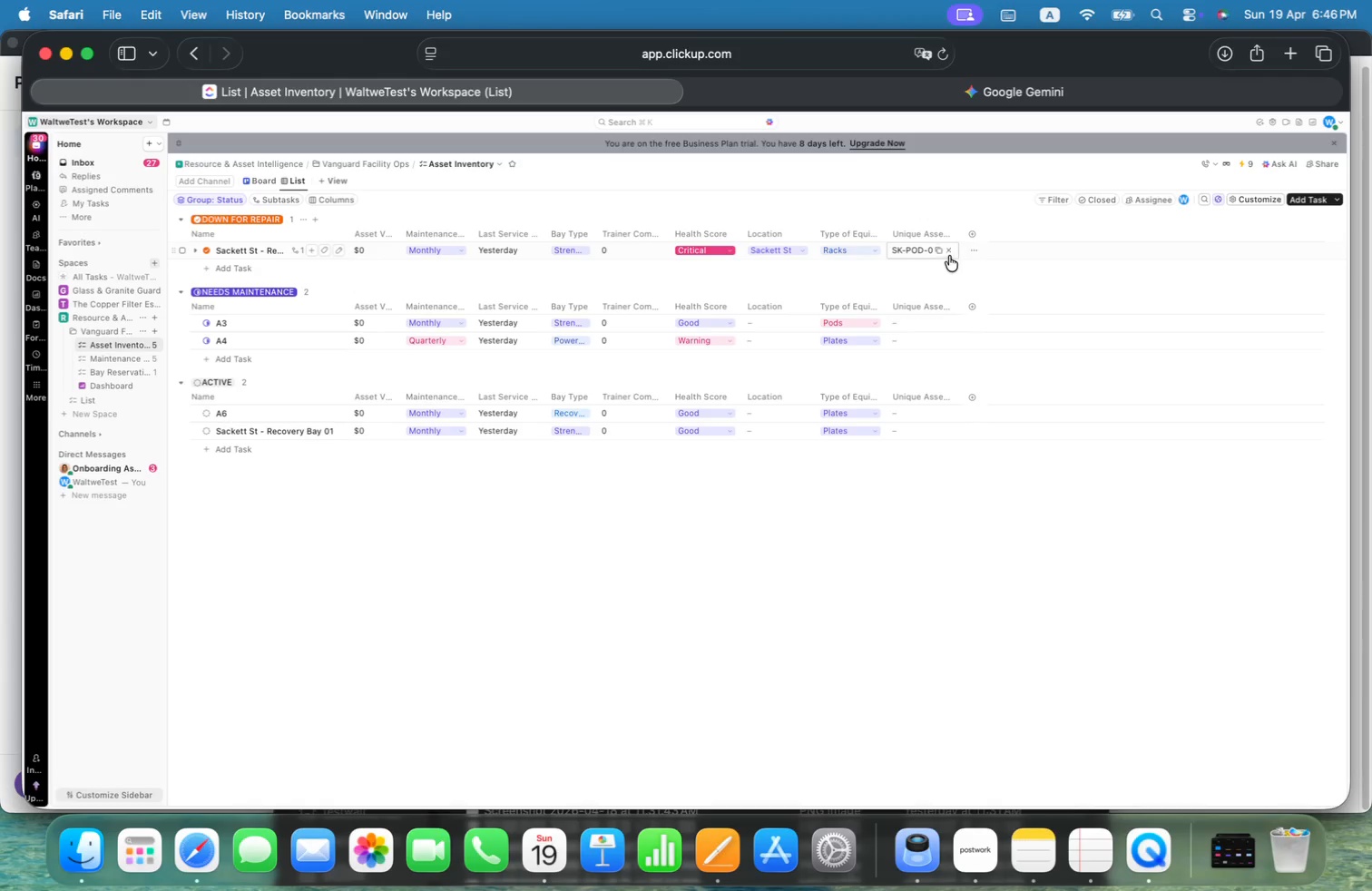 
left_click([940, 252])
 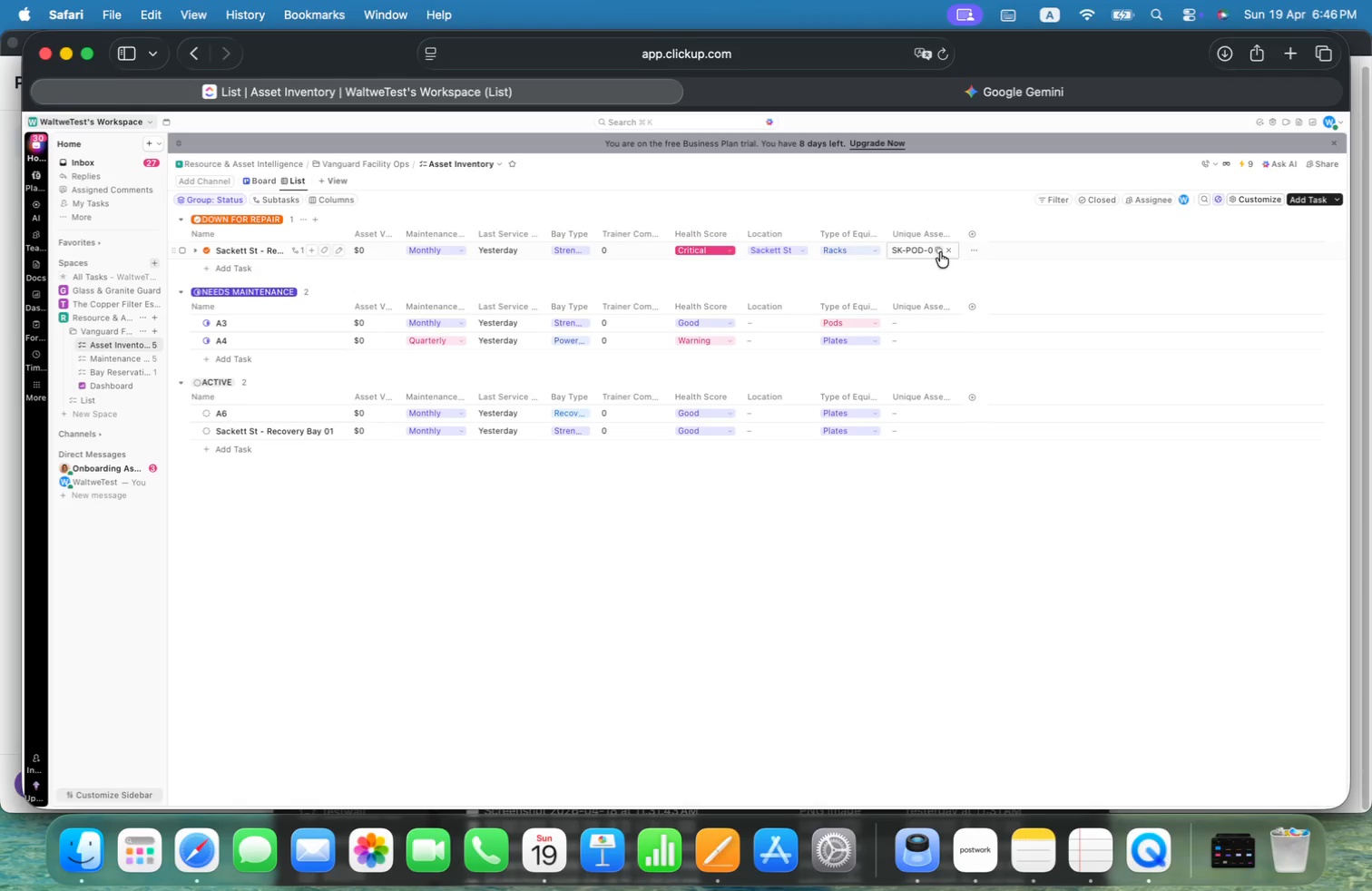 
key(Meta+CommandLeft)
 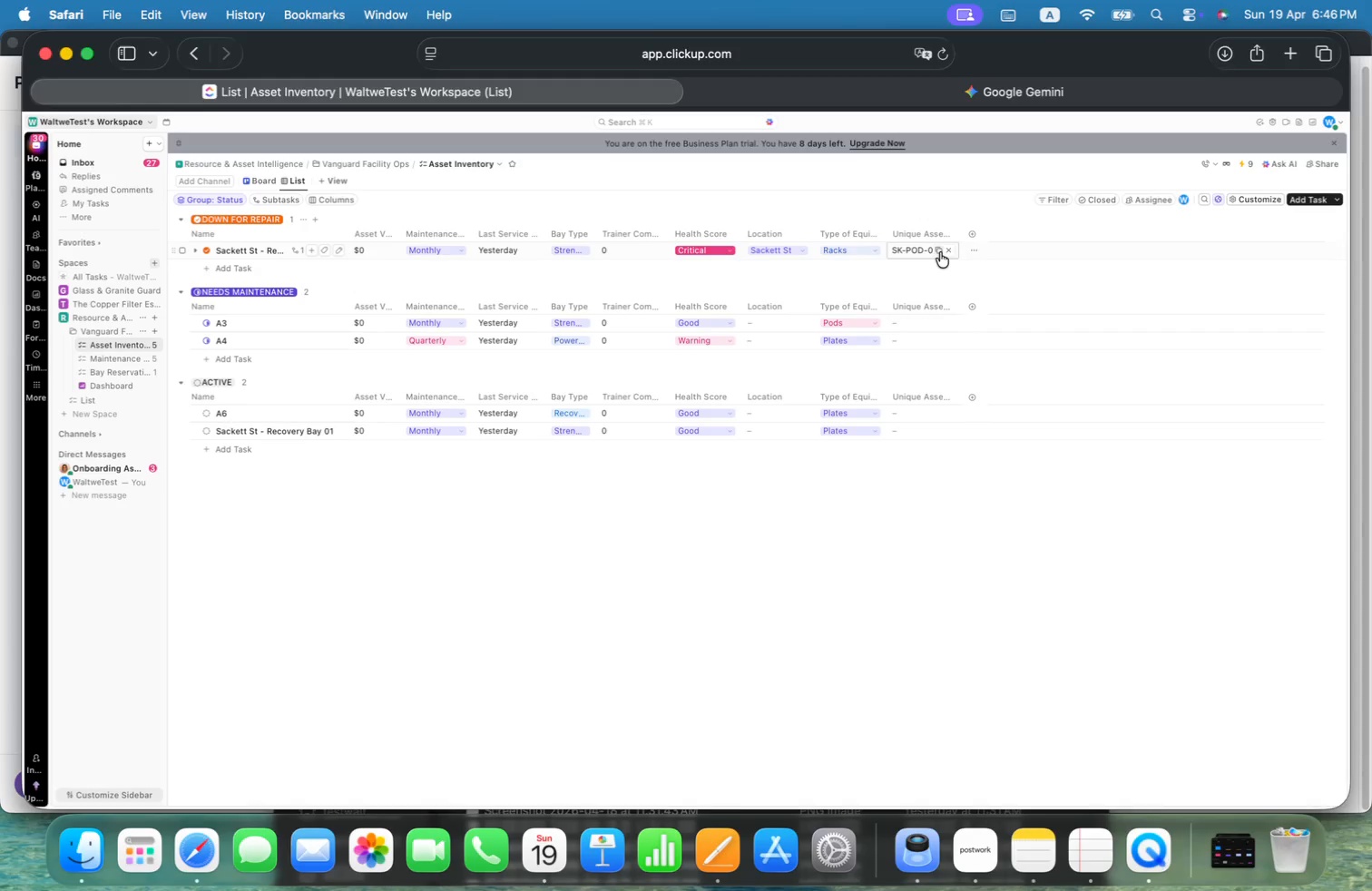 
key(Meta+Tab)
 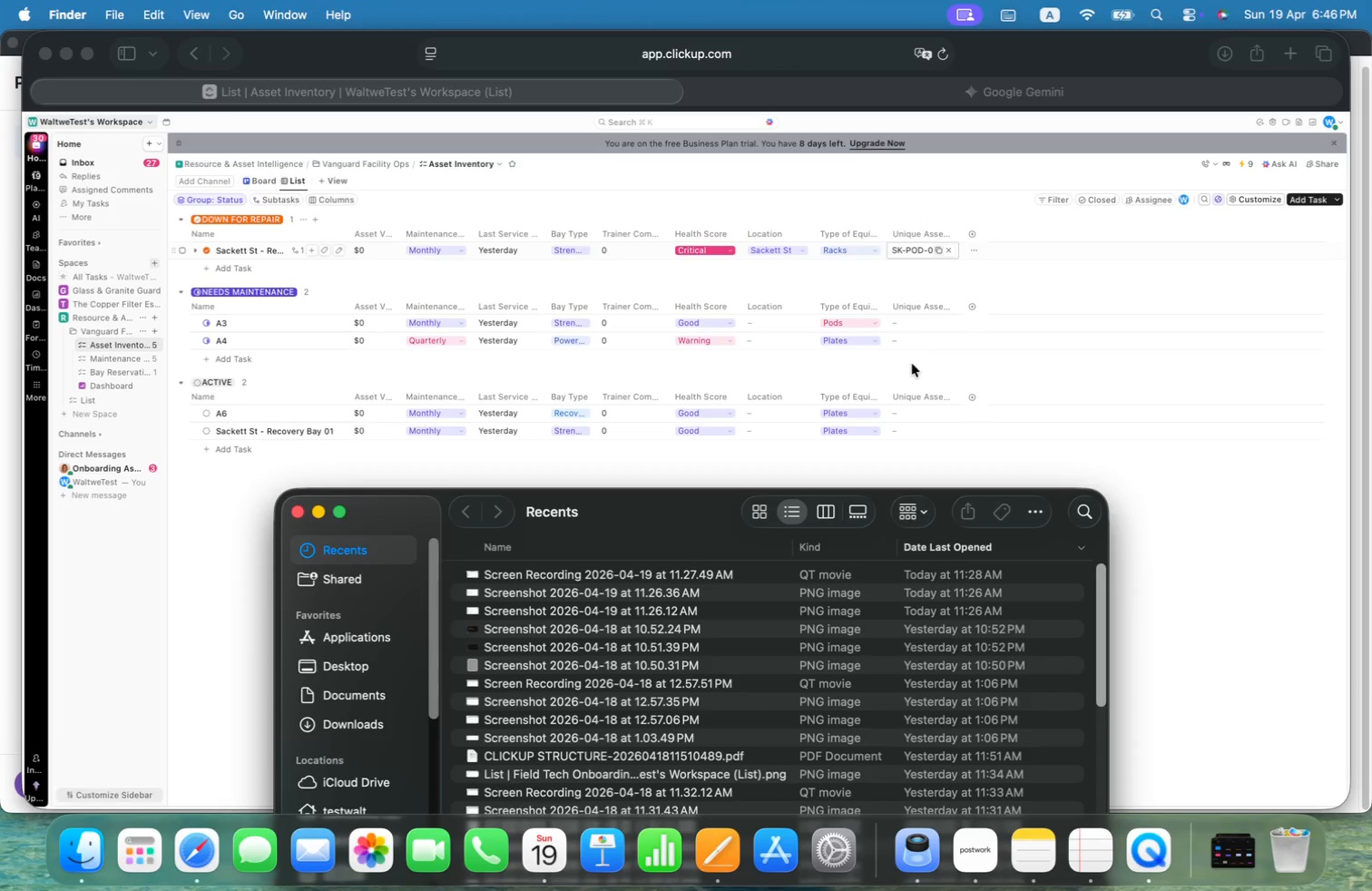 
key(Meta+CommandLeft)
 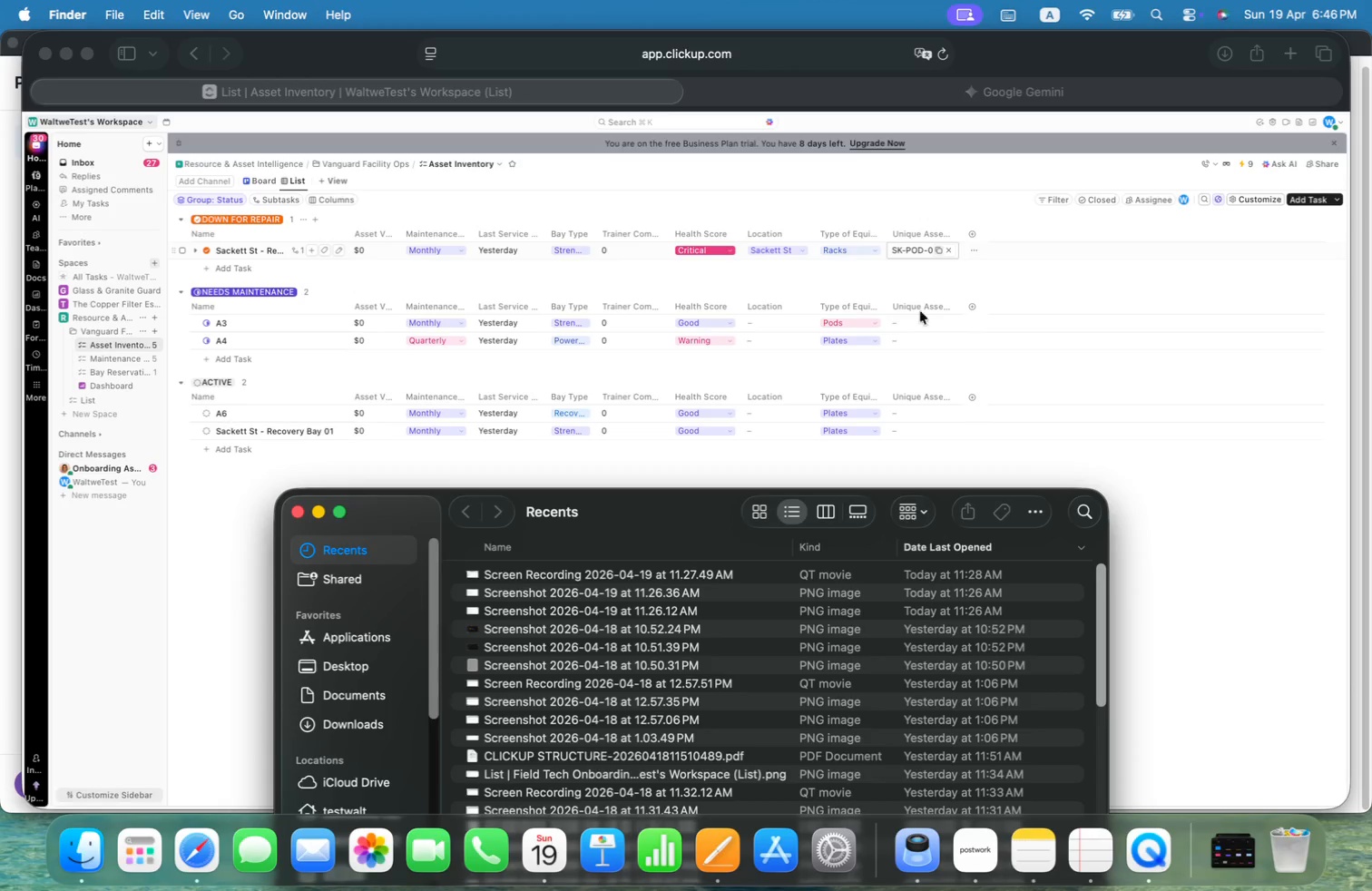 
key(Meta+Tab)
 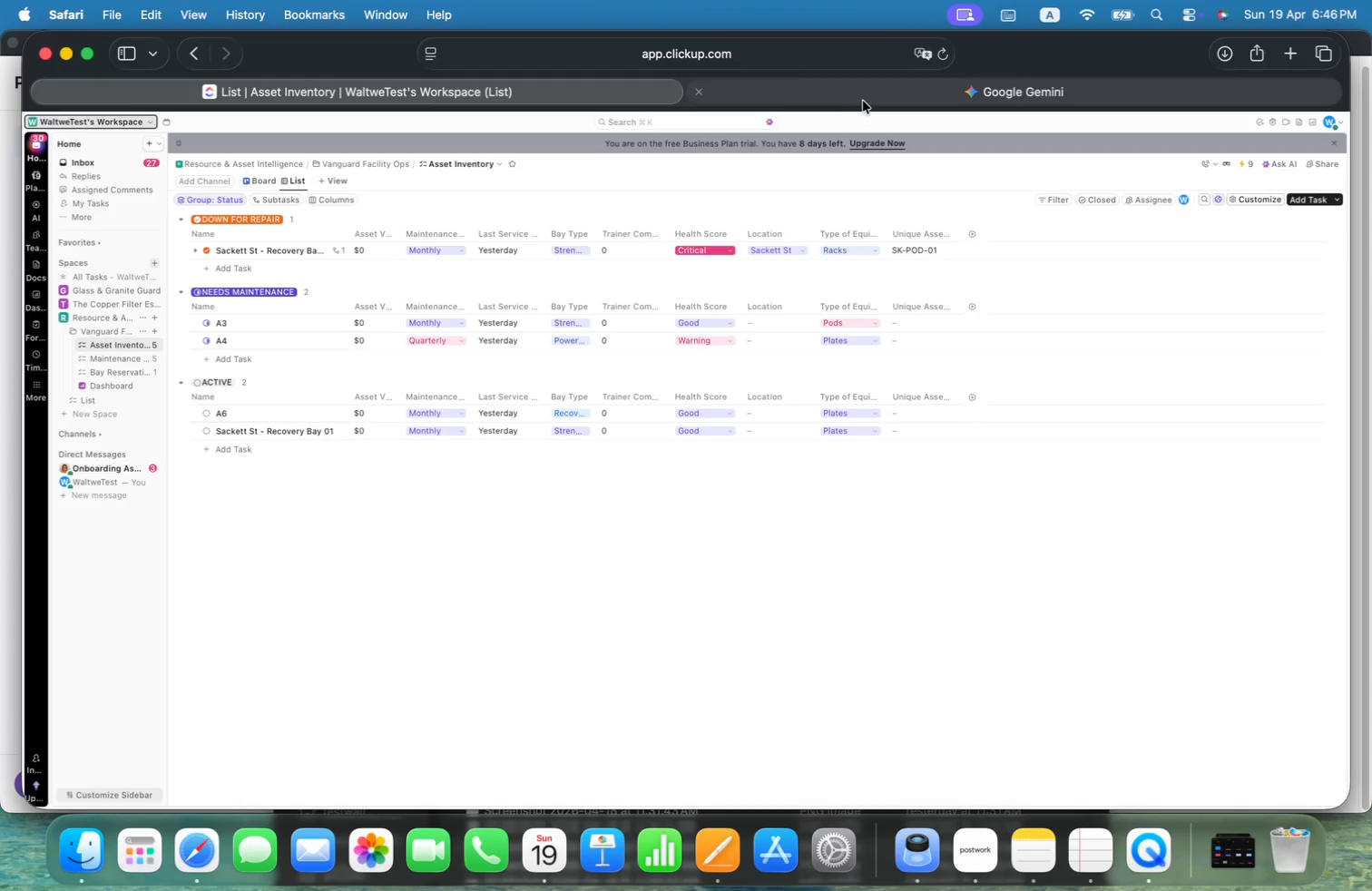 
left_click([867, 103])
 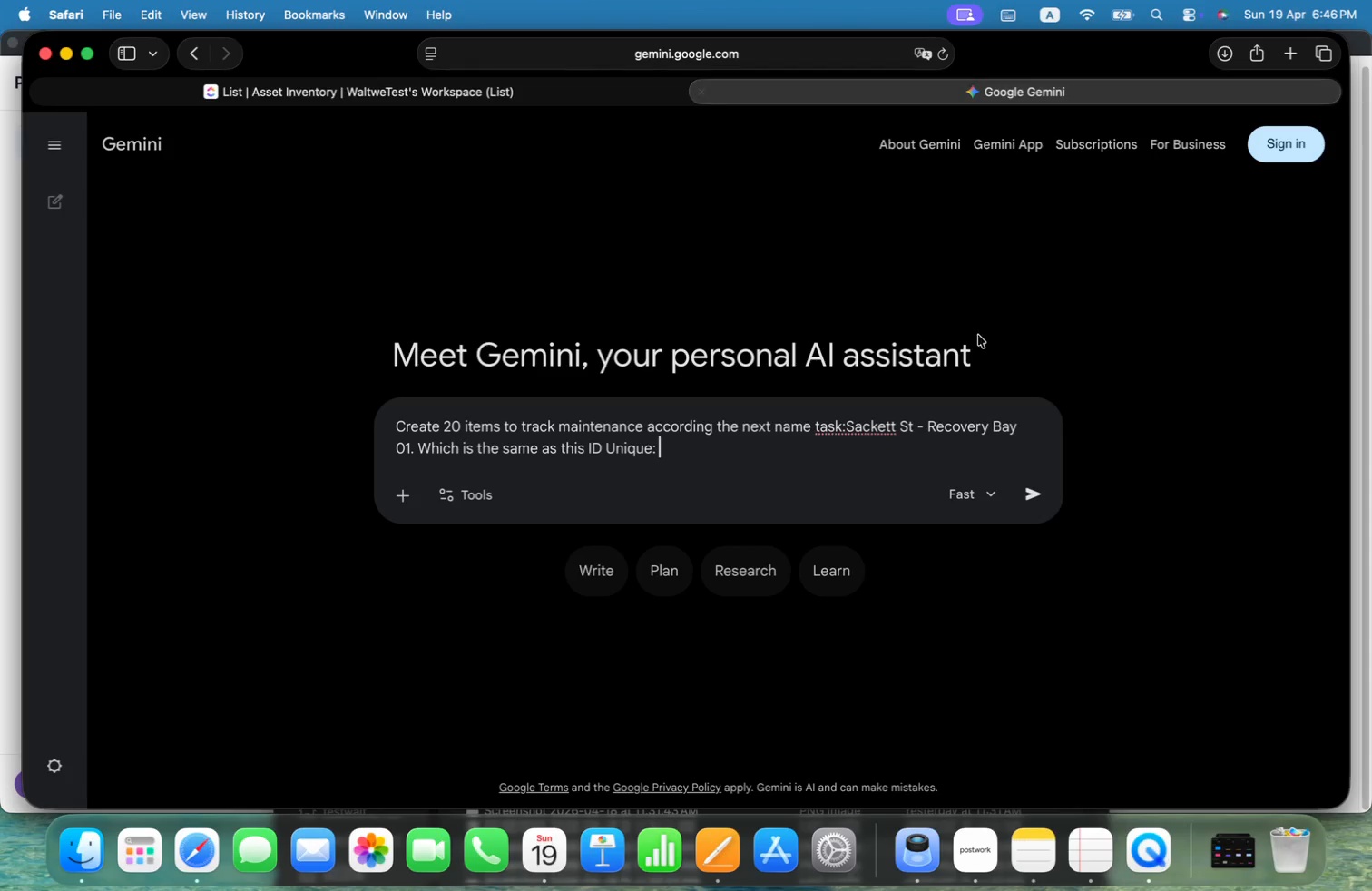 
key(Meta+V)
 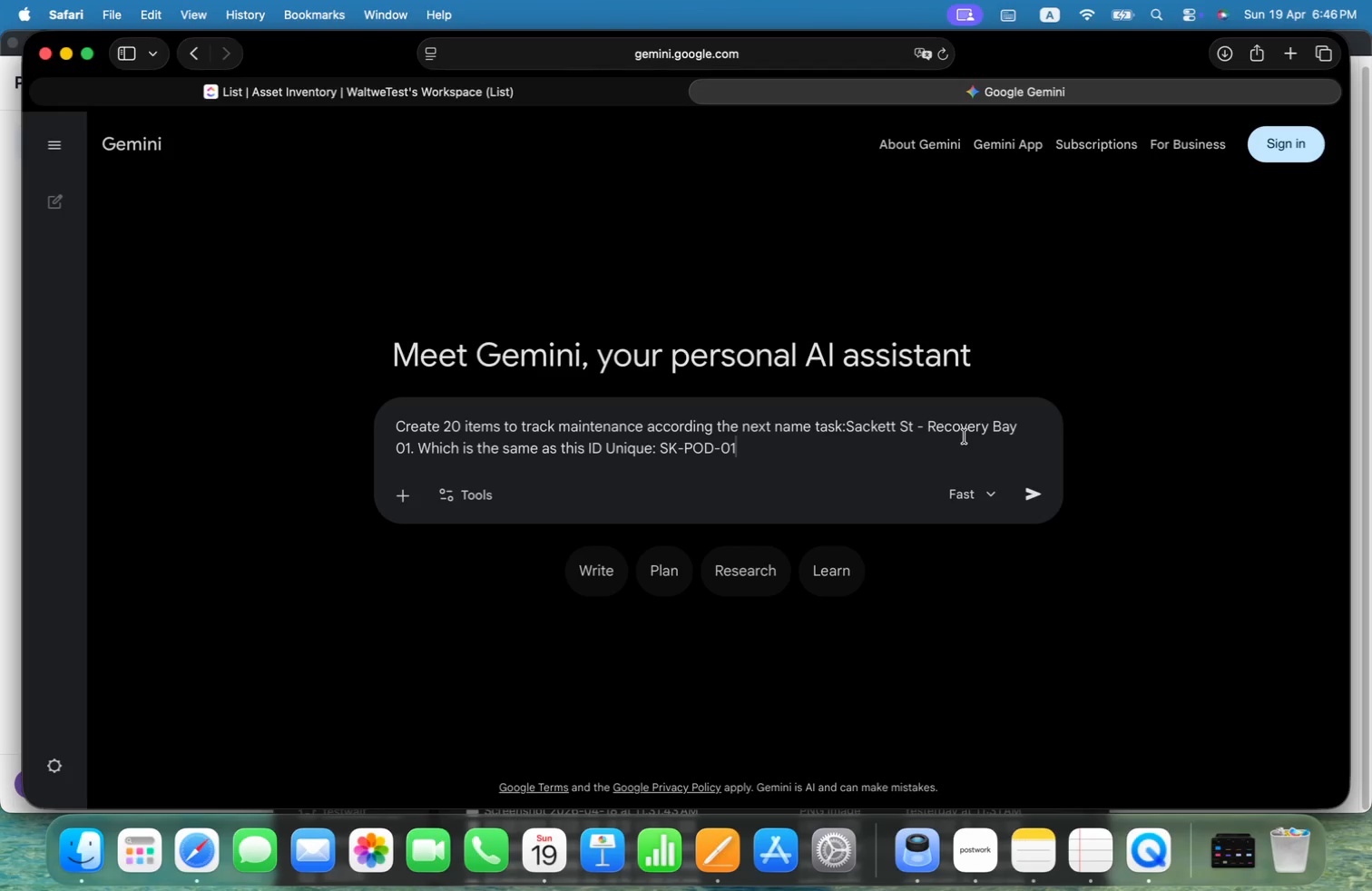 
key(Period)
 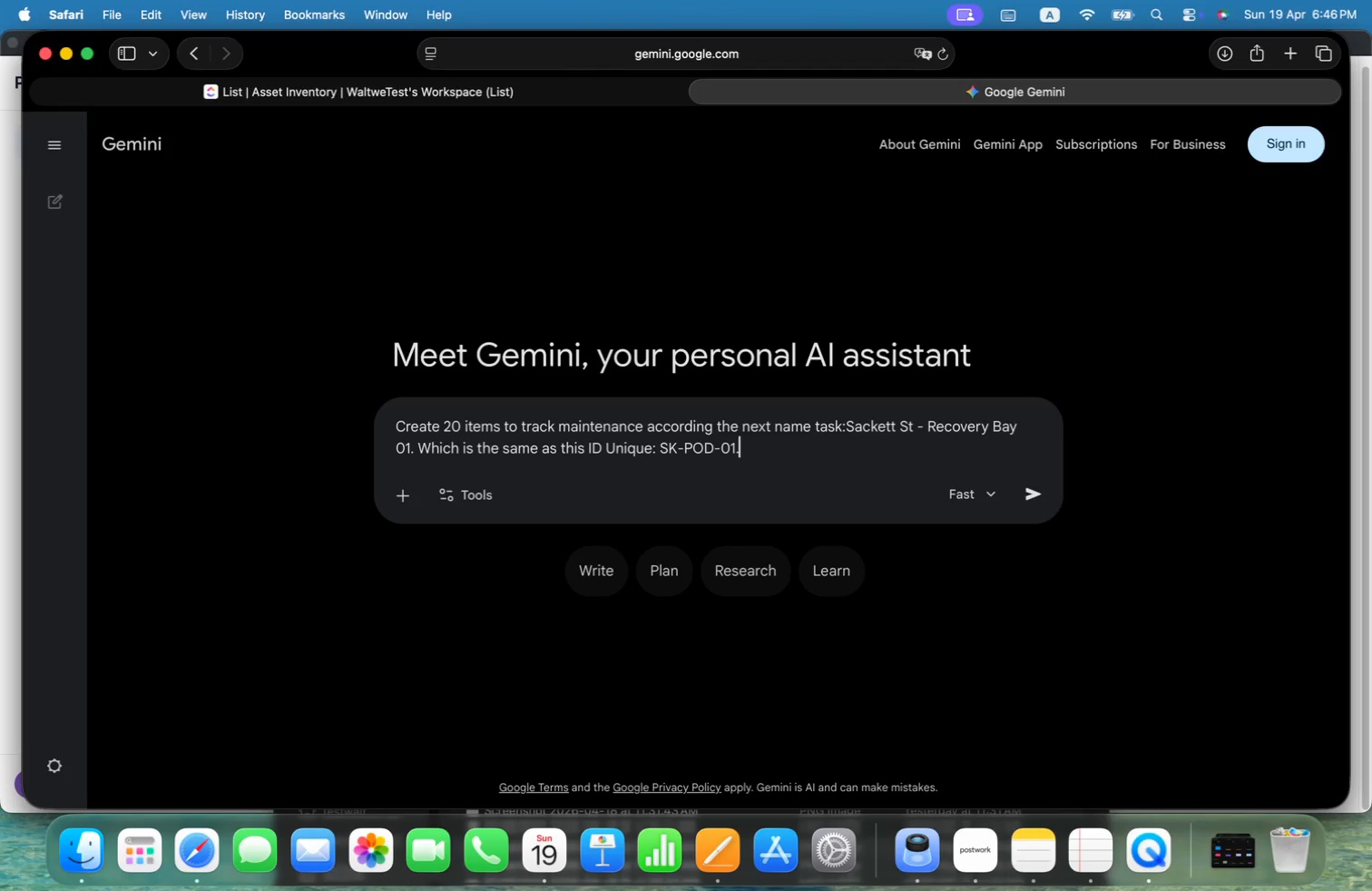 
key(Enter)
 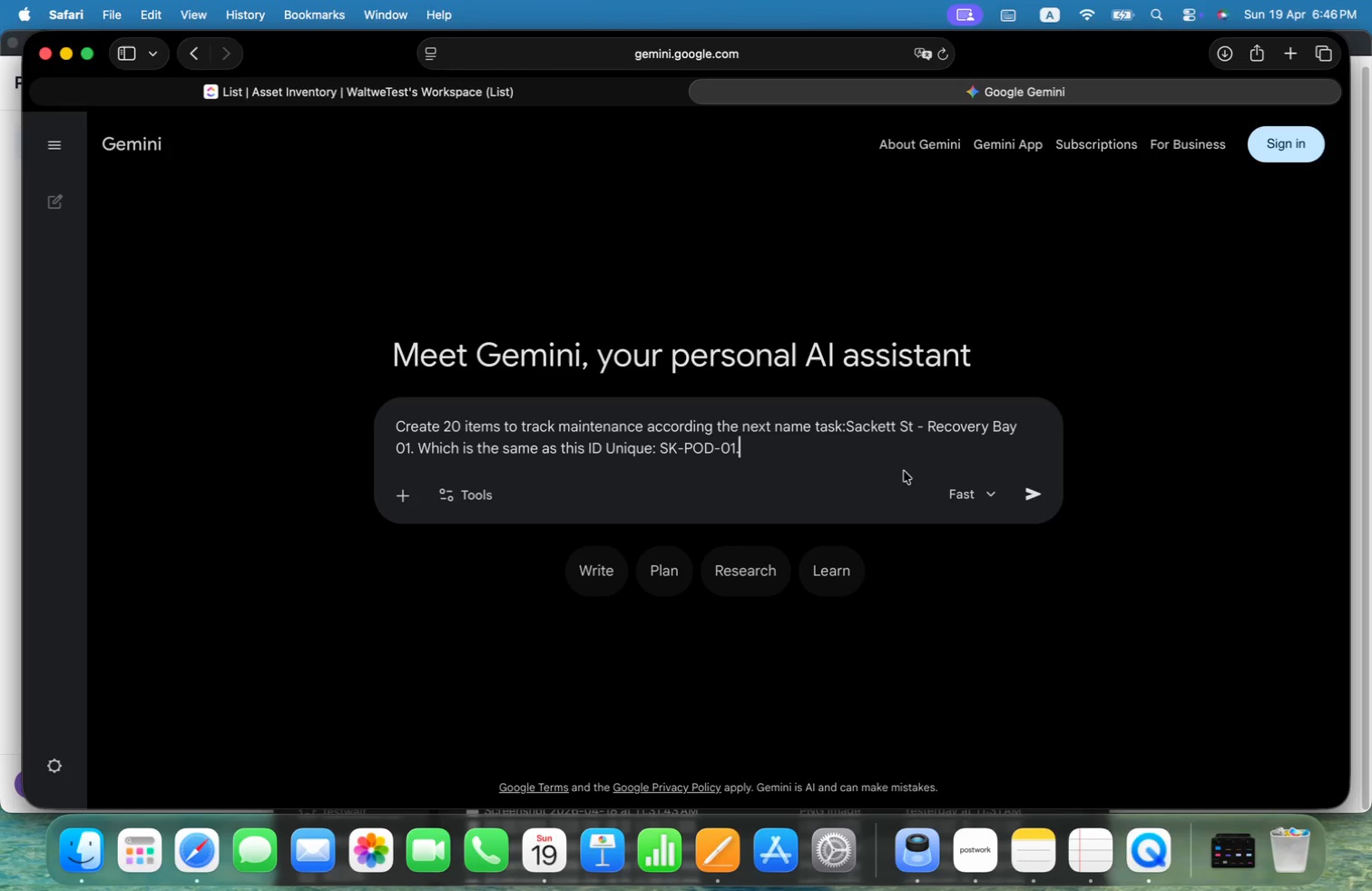 
type(The location are )
 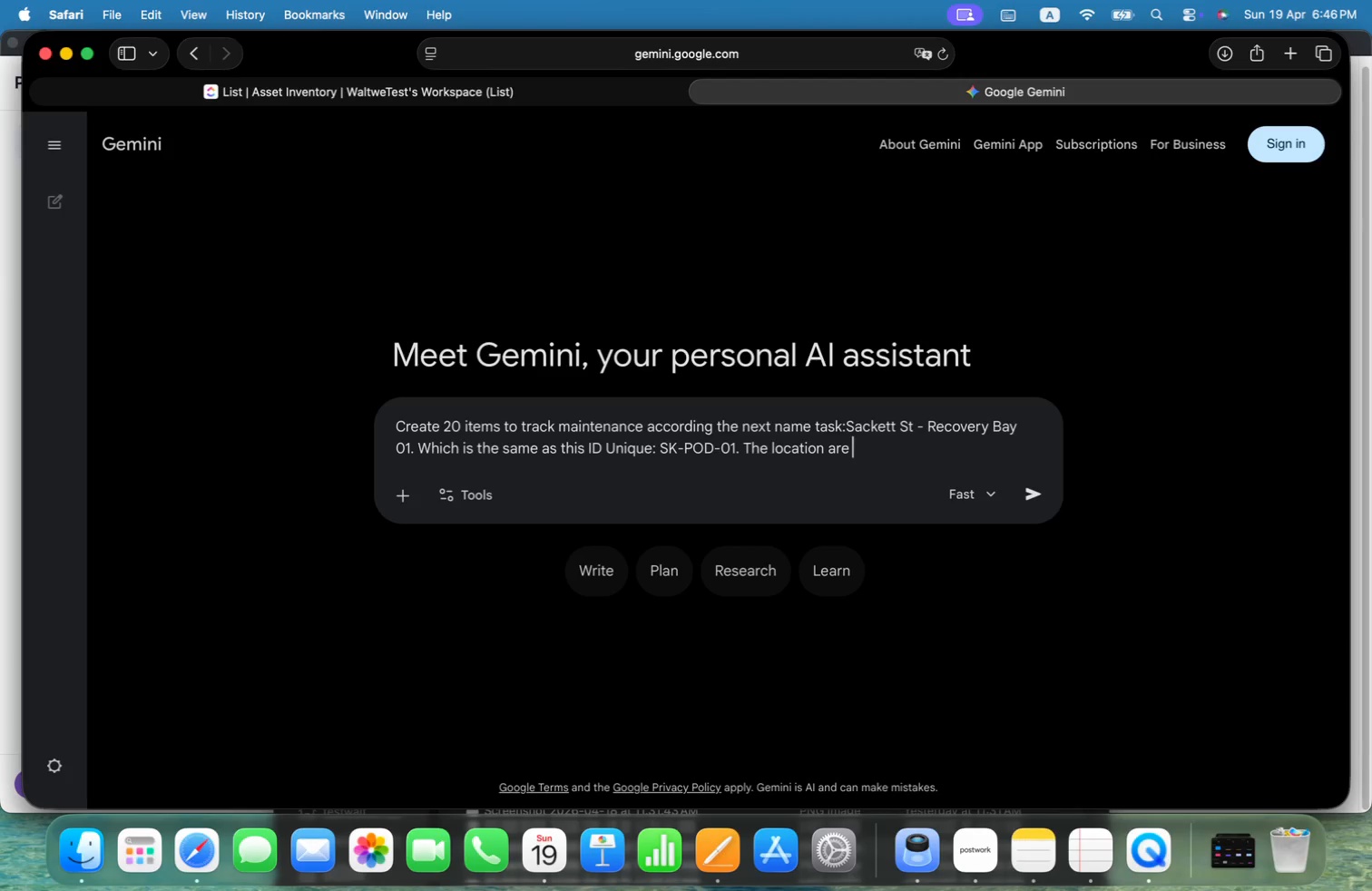 
key(Meta+CommandLeft)
 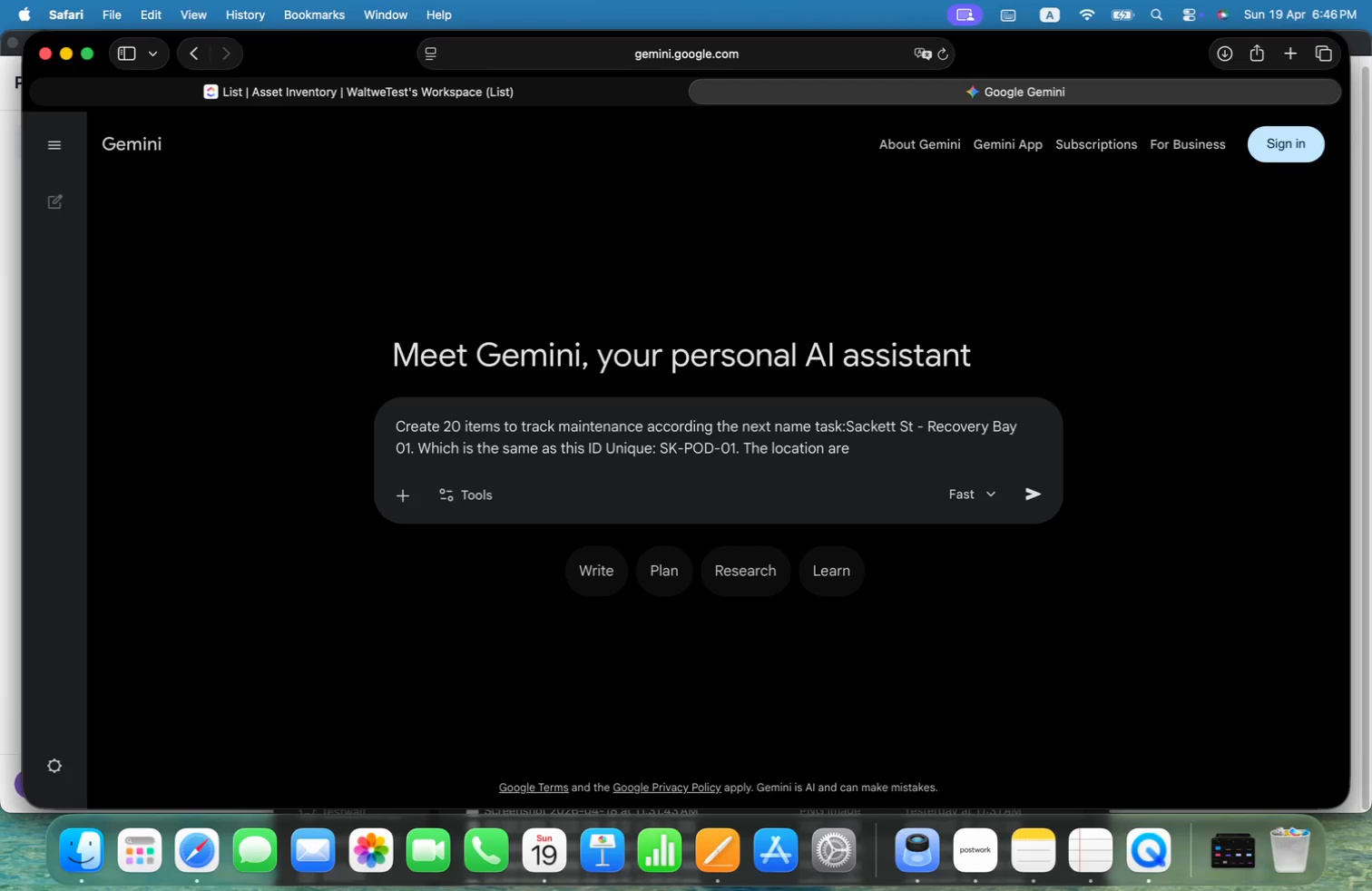 
key(Meta+Tab)
 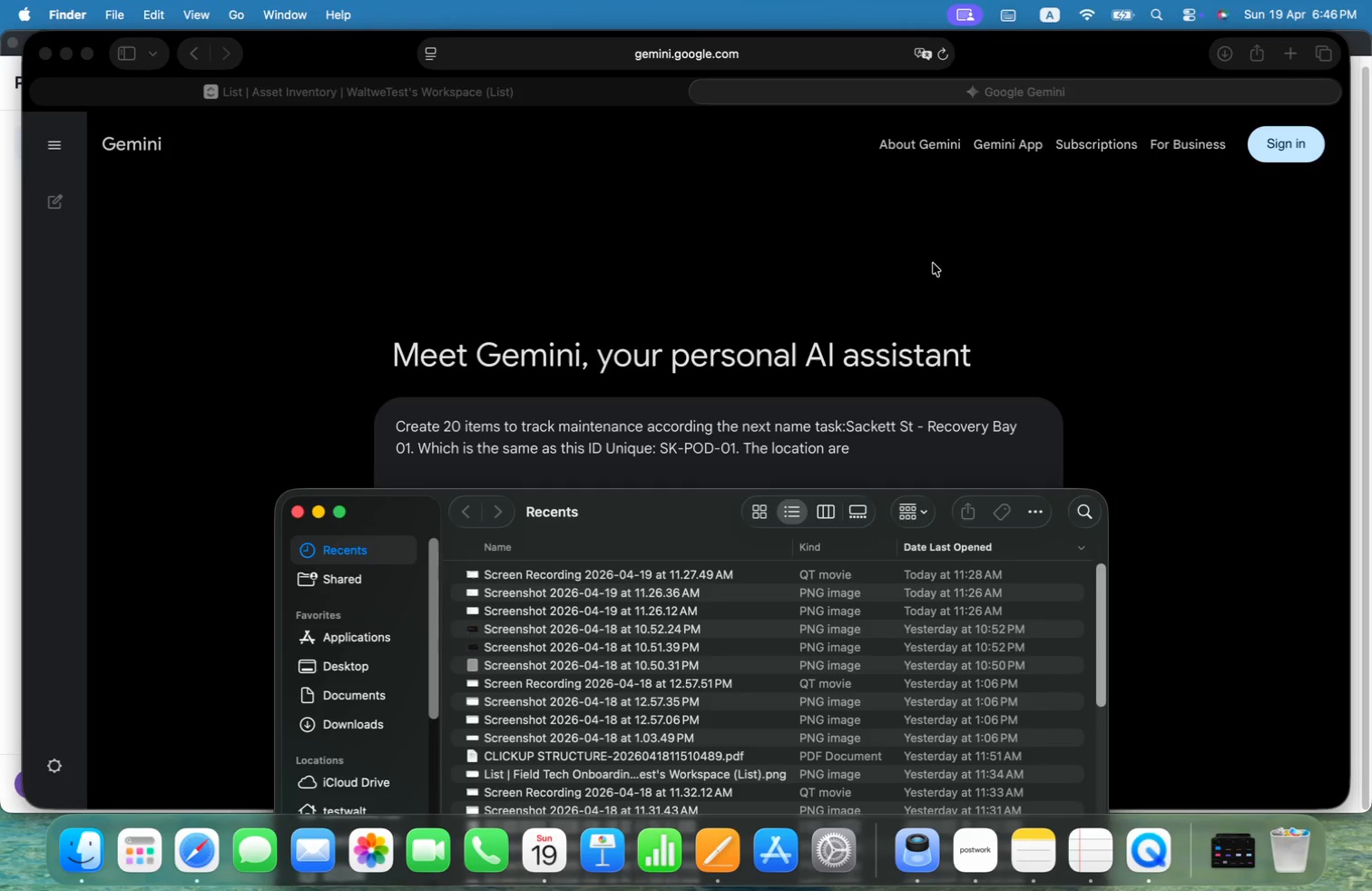 
key(Meta+CommandLeft)
 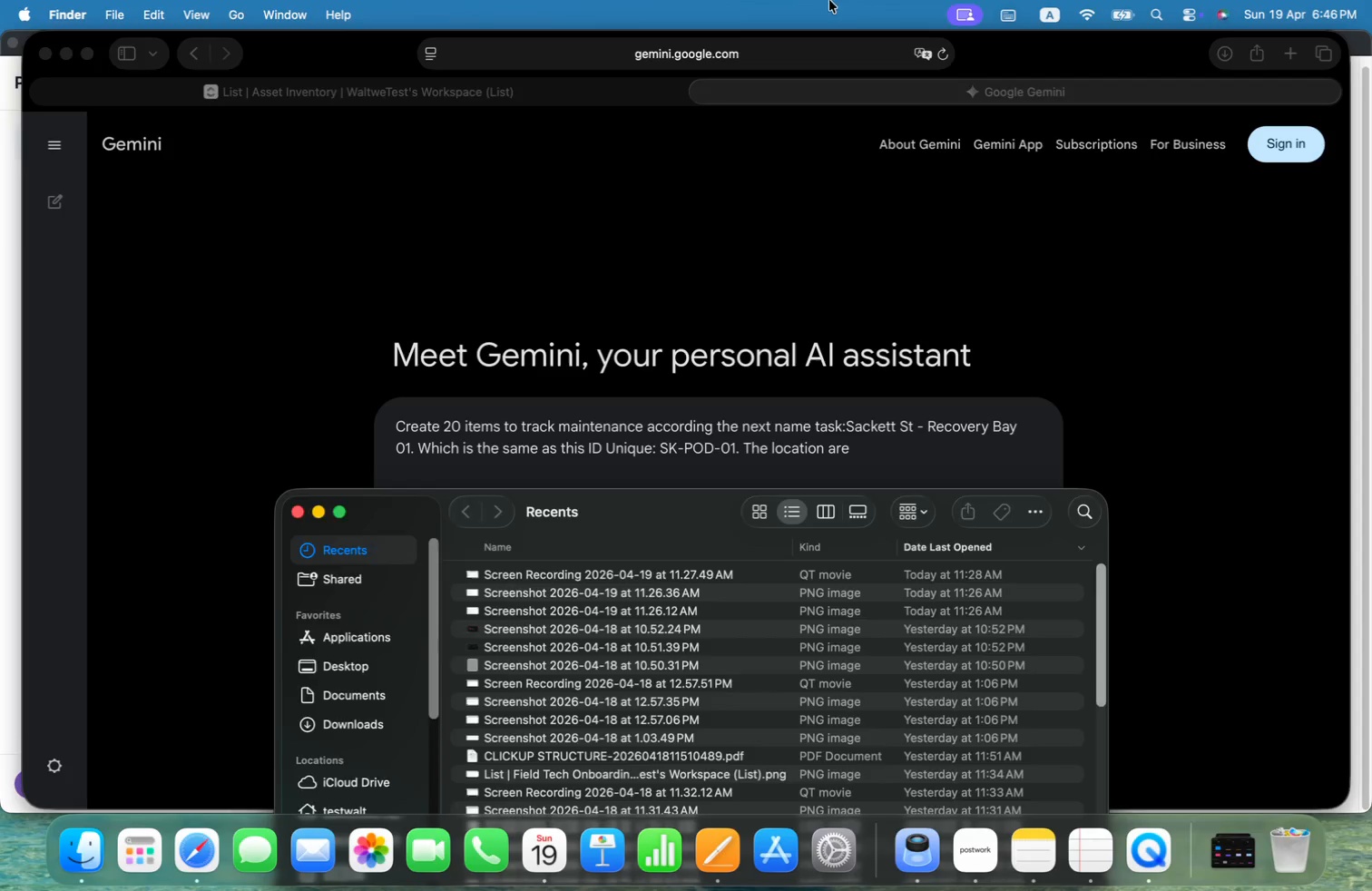 
key(Meta+Tab)
 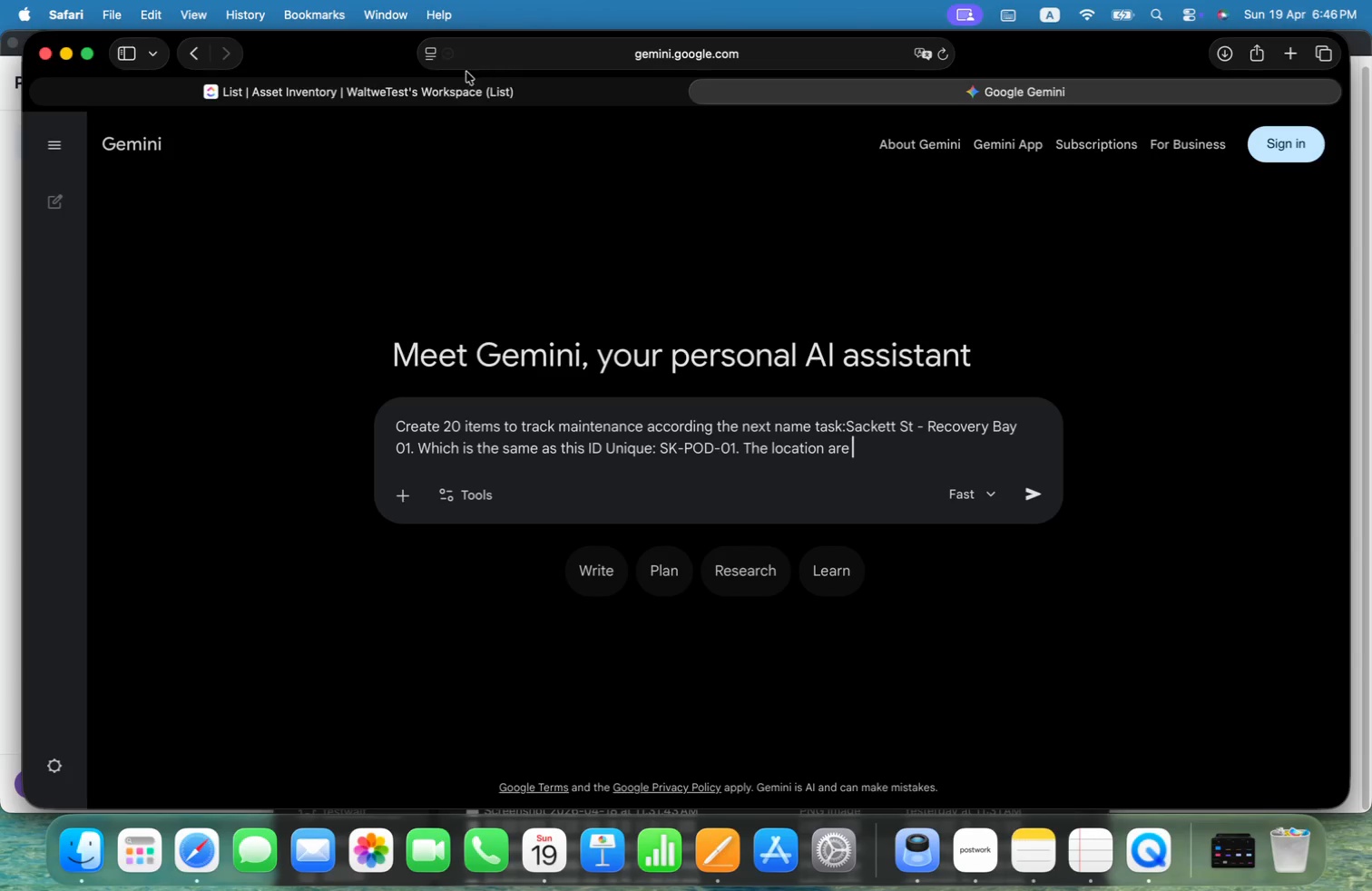 
left_click([433, 95])
 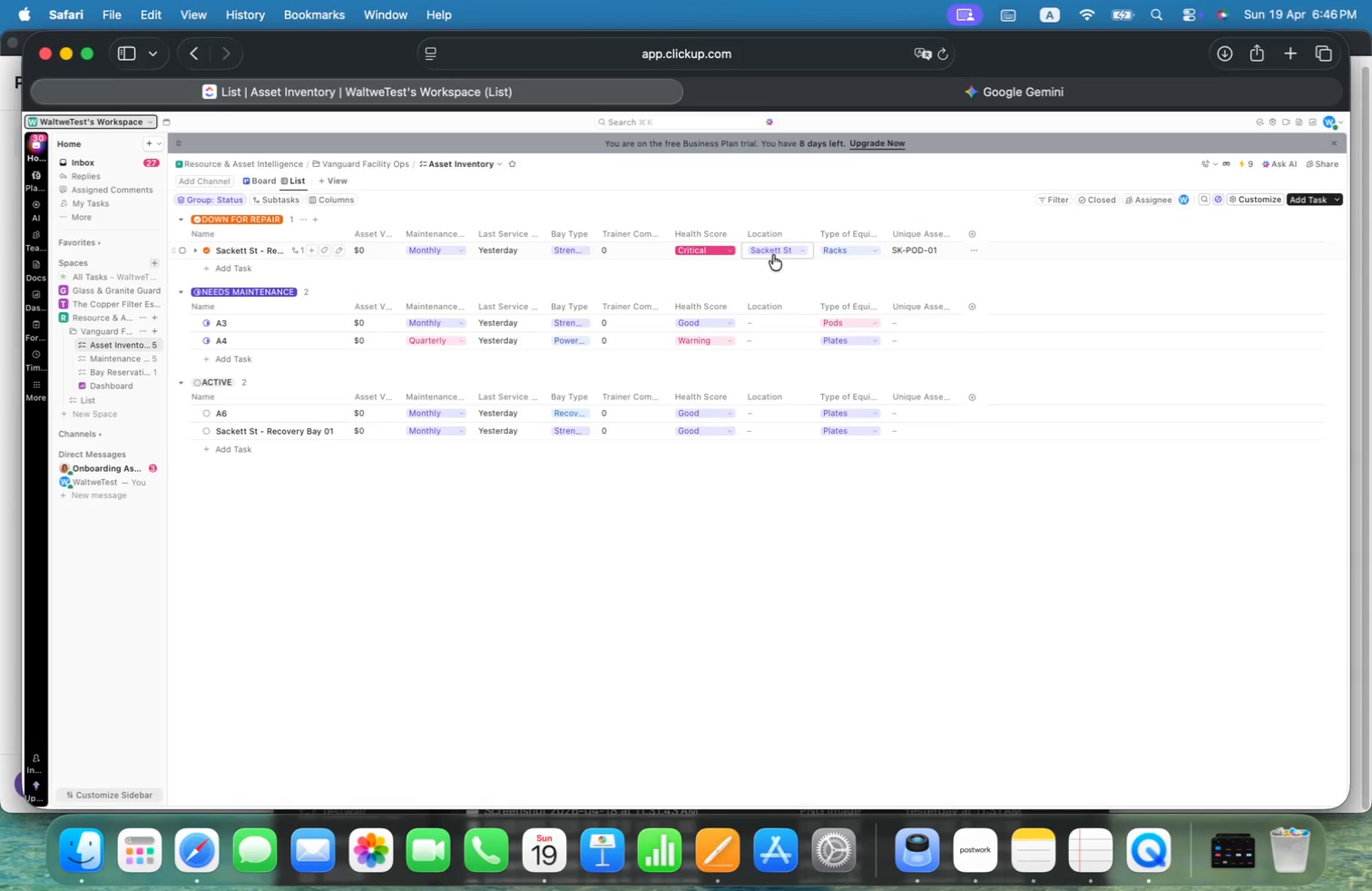 
left_click([776, 252])
 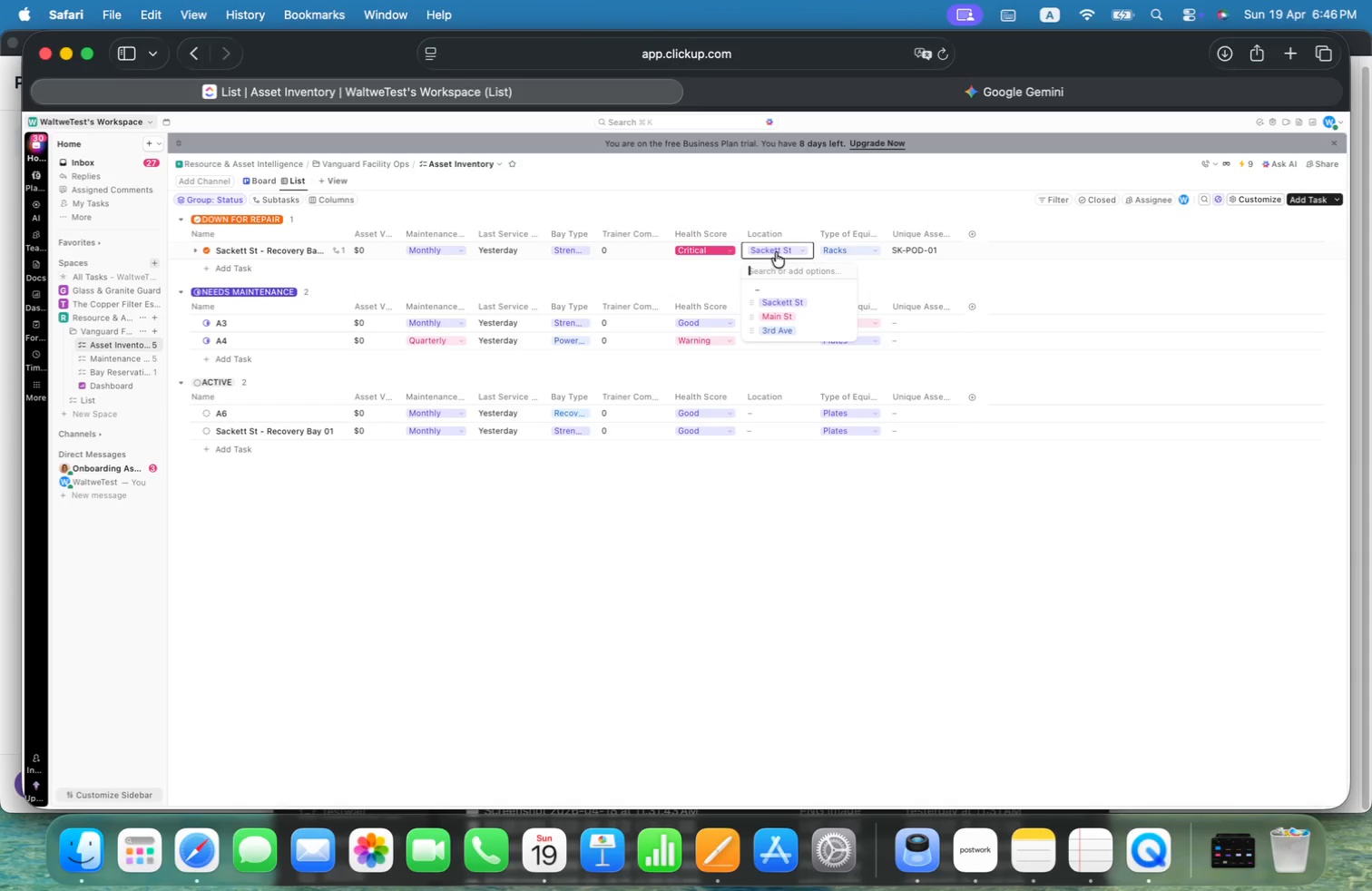 
key(Meta+Shift+4)
 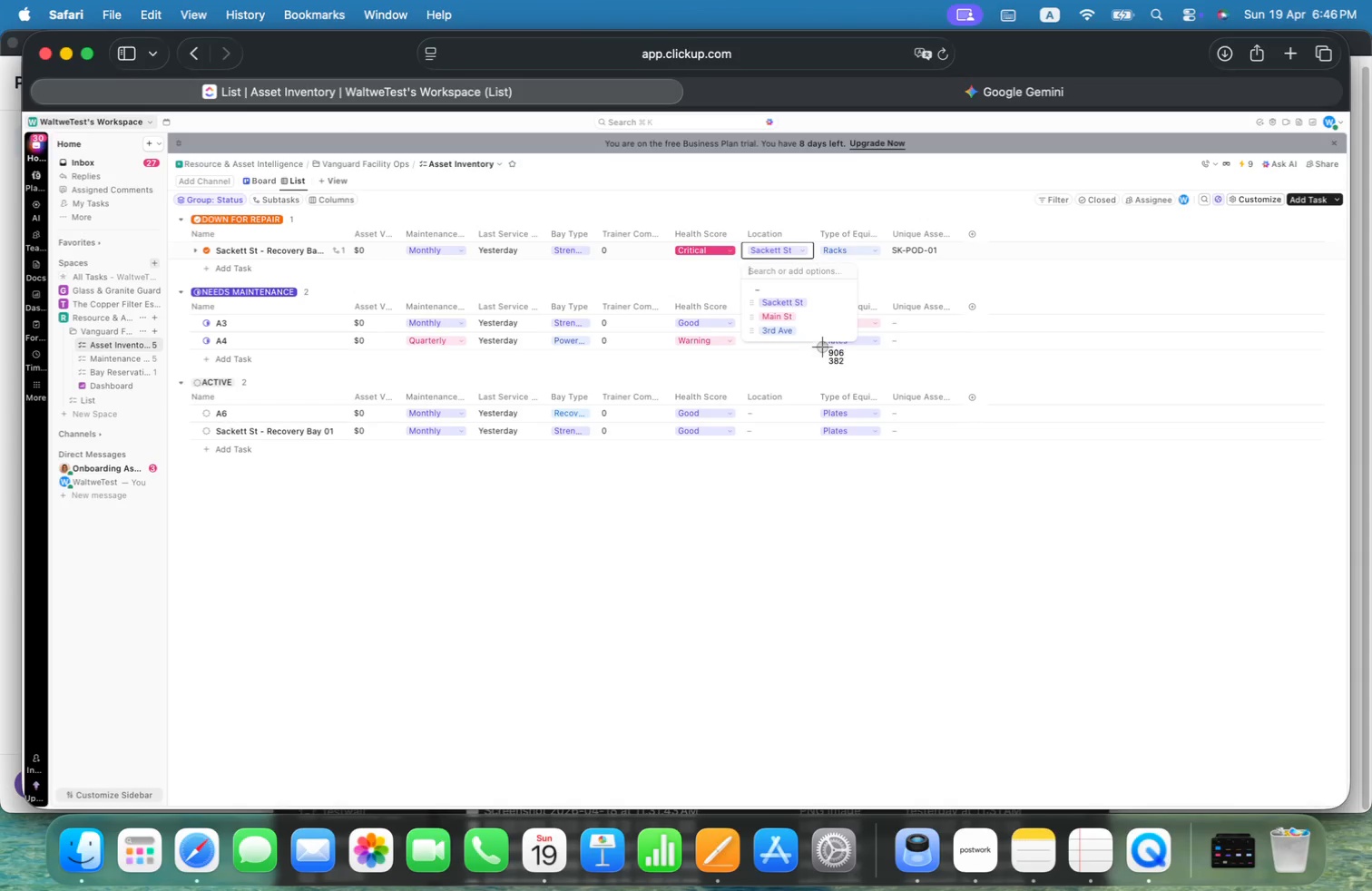 
left_click_drag(start_coordinate=[822, 341], to_coordinate=[747, 289])
 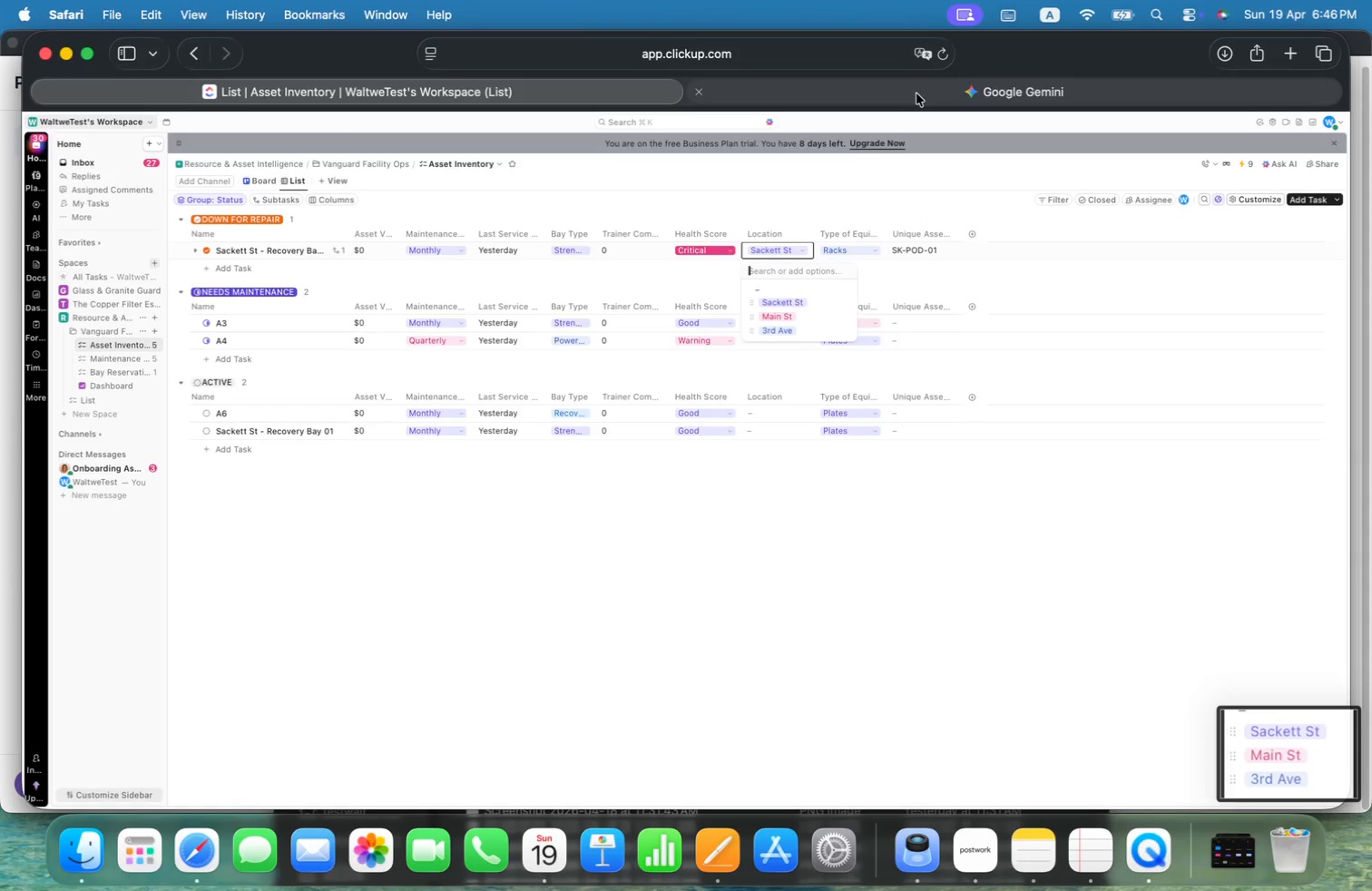 
left_click([916, 93])
 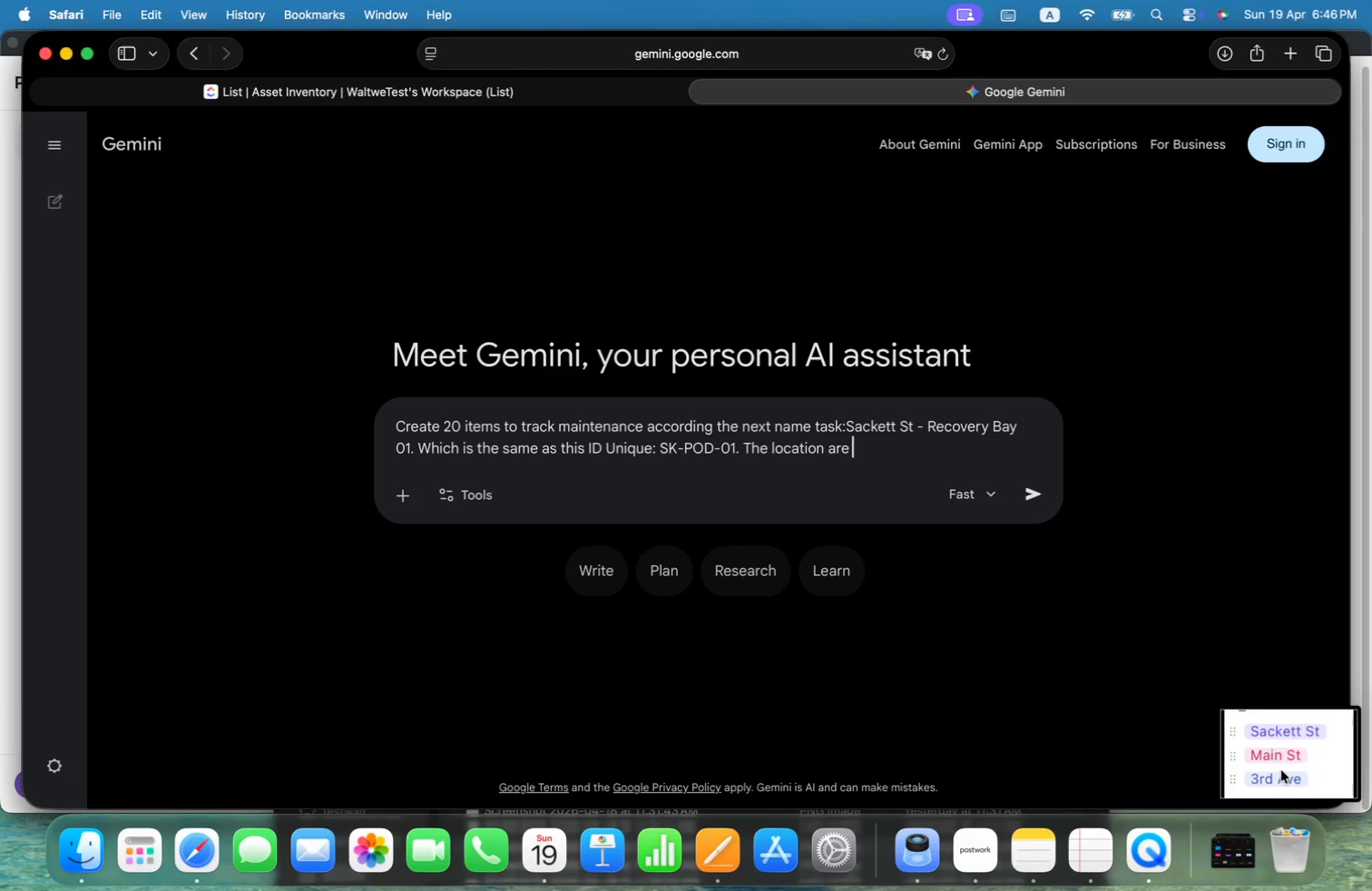 
left_click_drag(start_coordinate=[1280, 753], to_coordinate=[492, 419])
 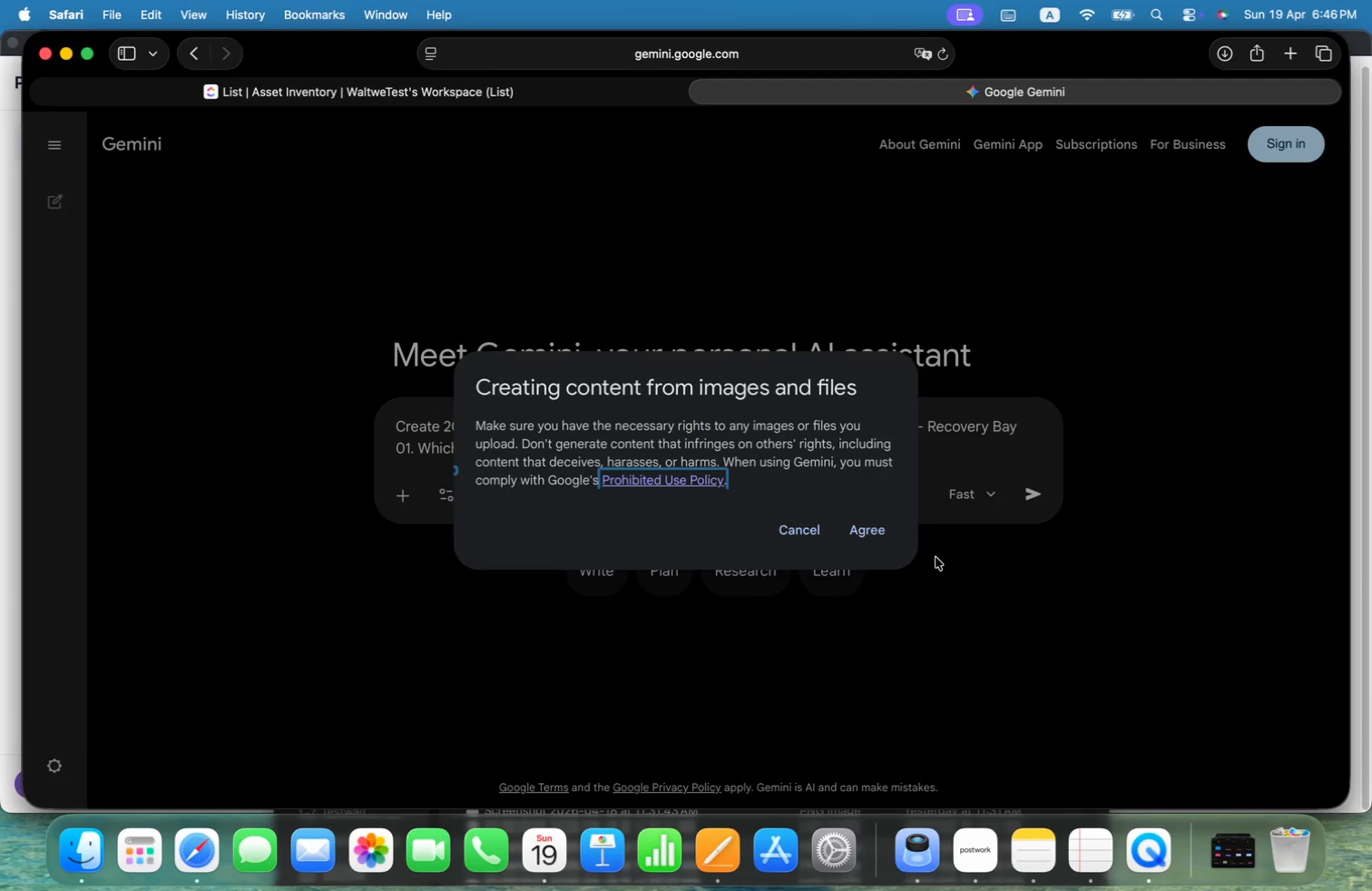 
left_click([881, 528])
 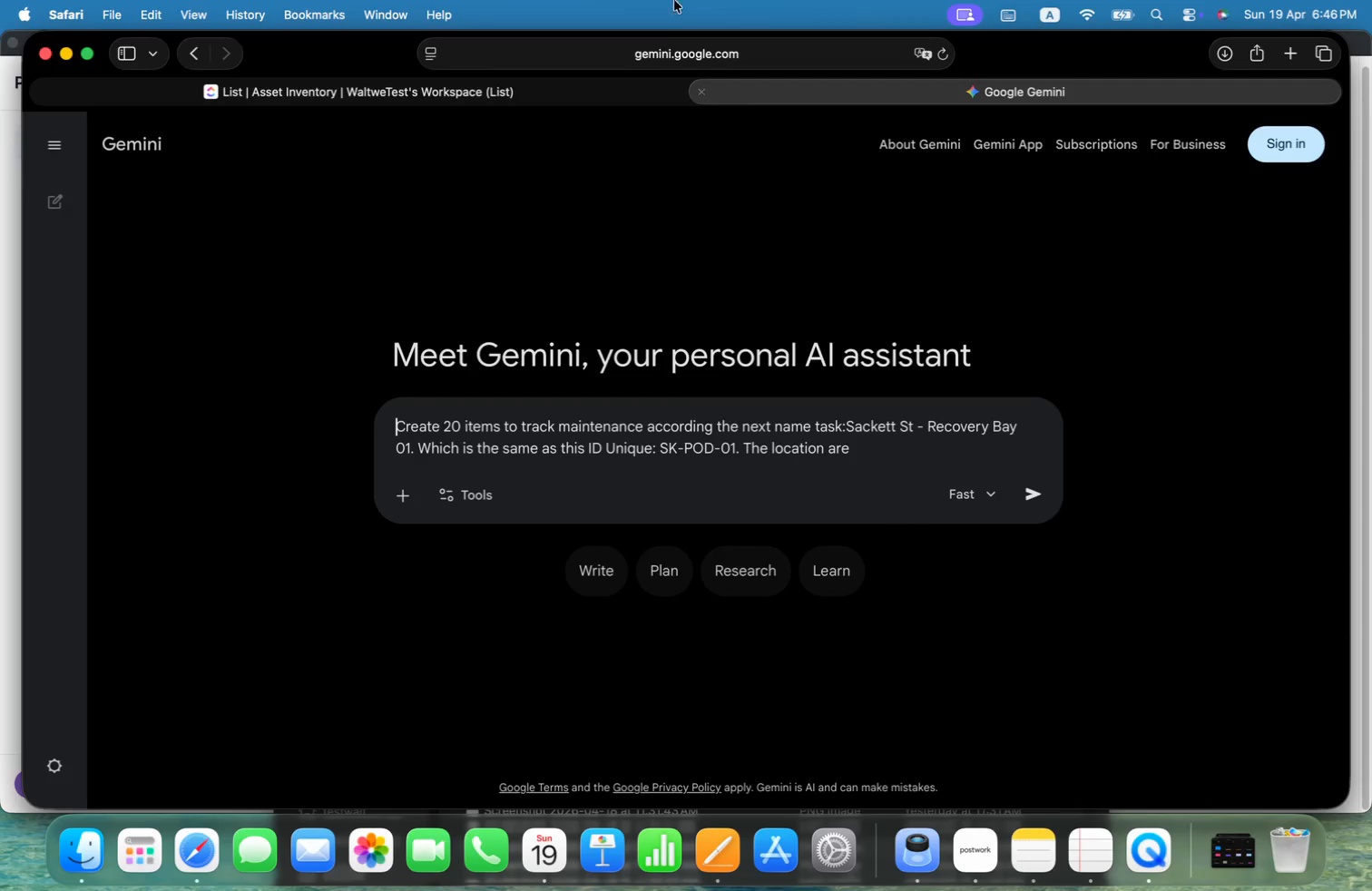 
left_click([481, 94])
 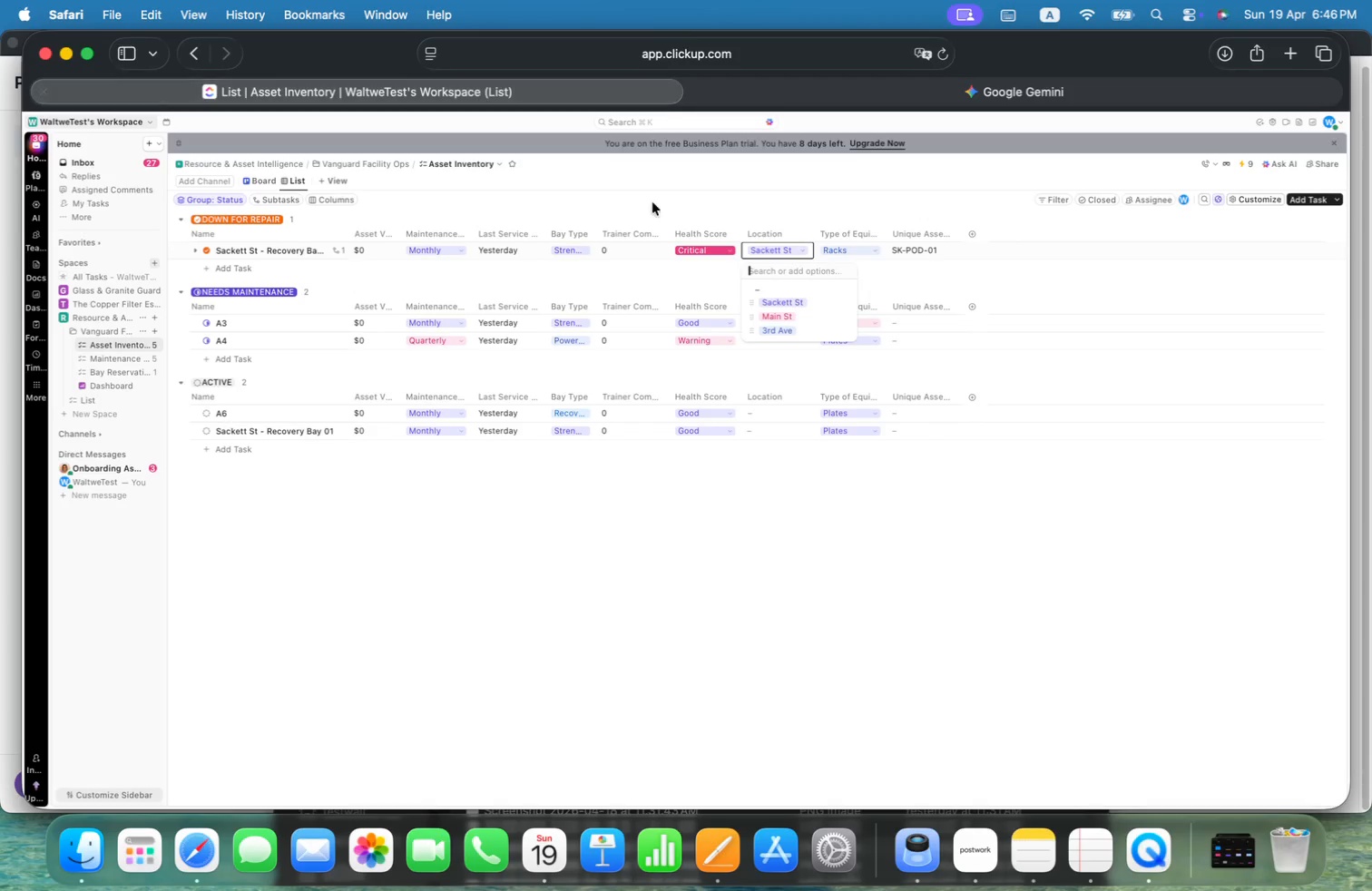 
key(Meta+Shift+4)
 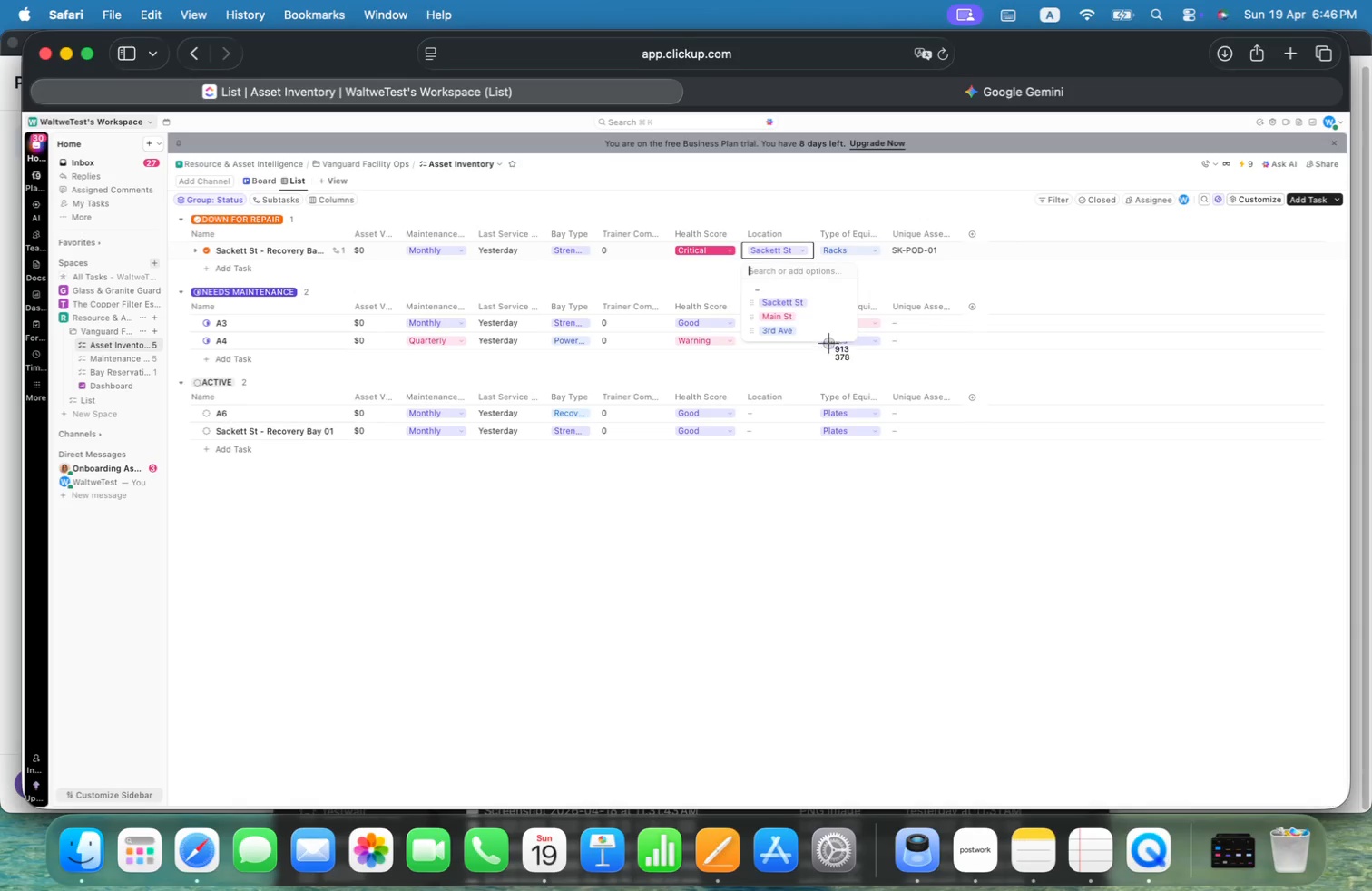 
left_click_drag(start_coordinate=[826, 345], to_coordinate=[755, 289])
 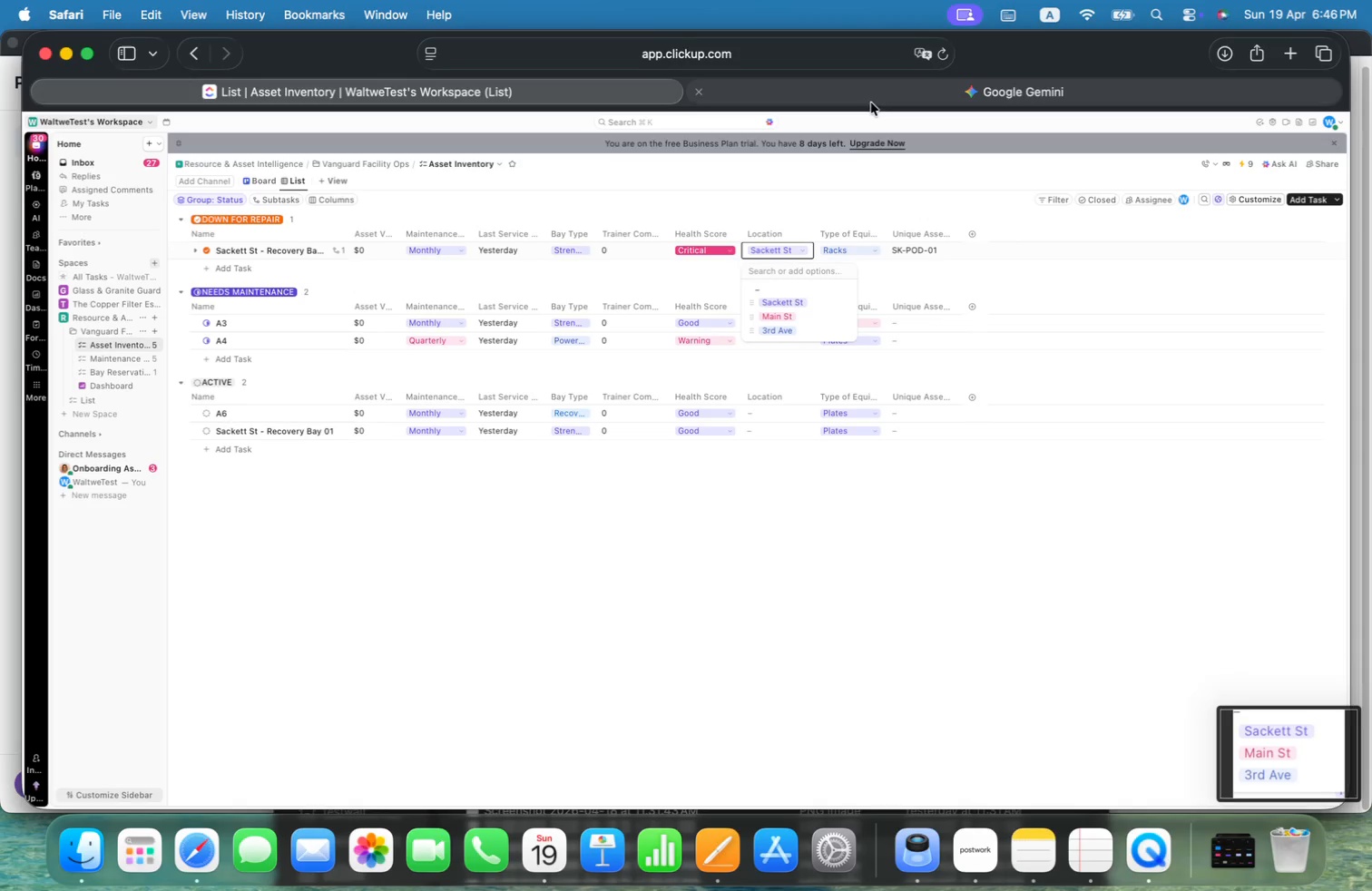 
left_click([874, 97])
 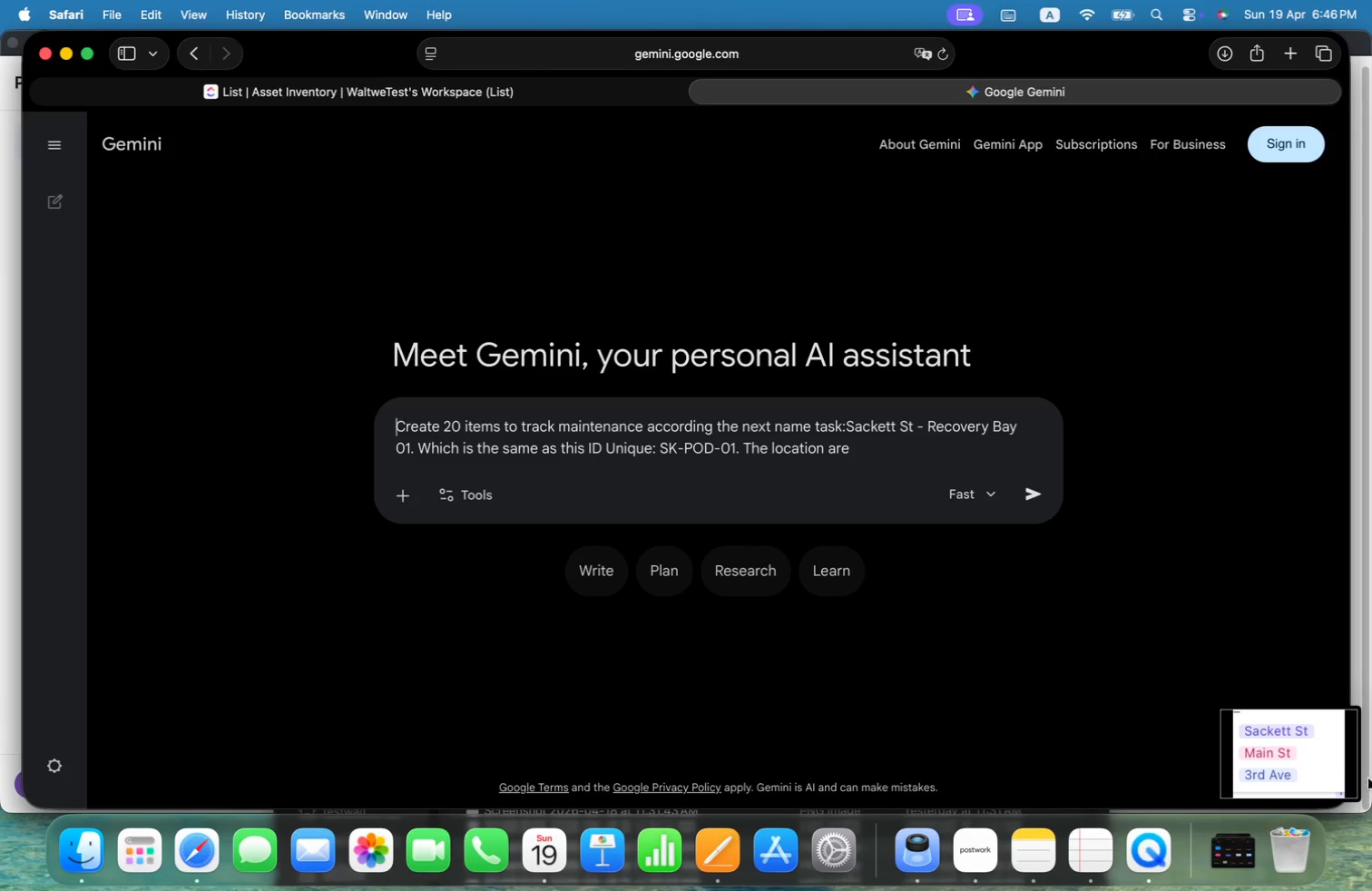 
left_click_drag(start_coordinate=[1317, 771], to_coordinate=[454, 431])
 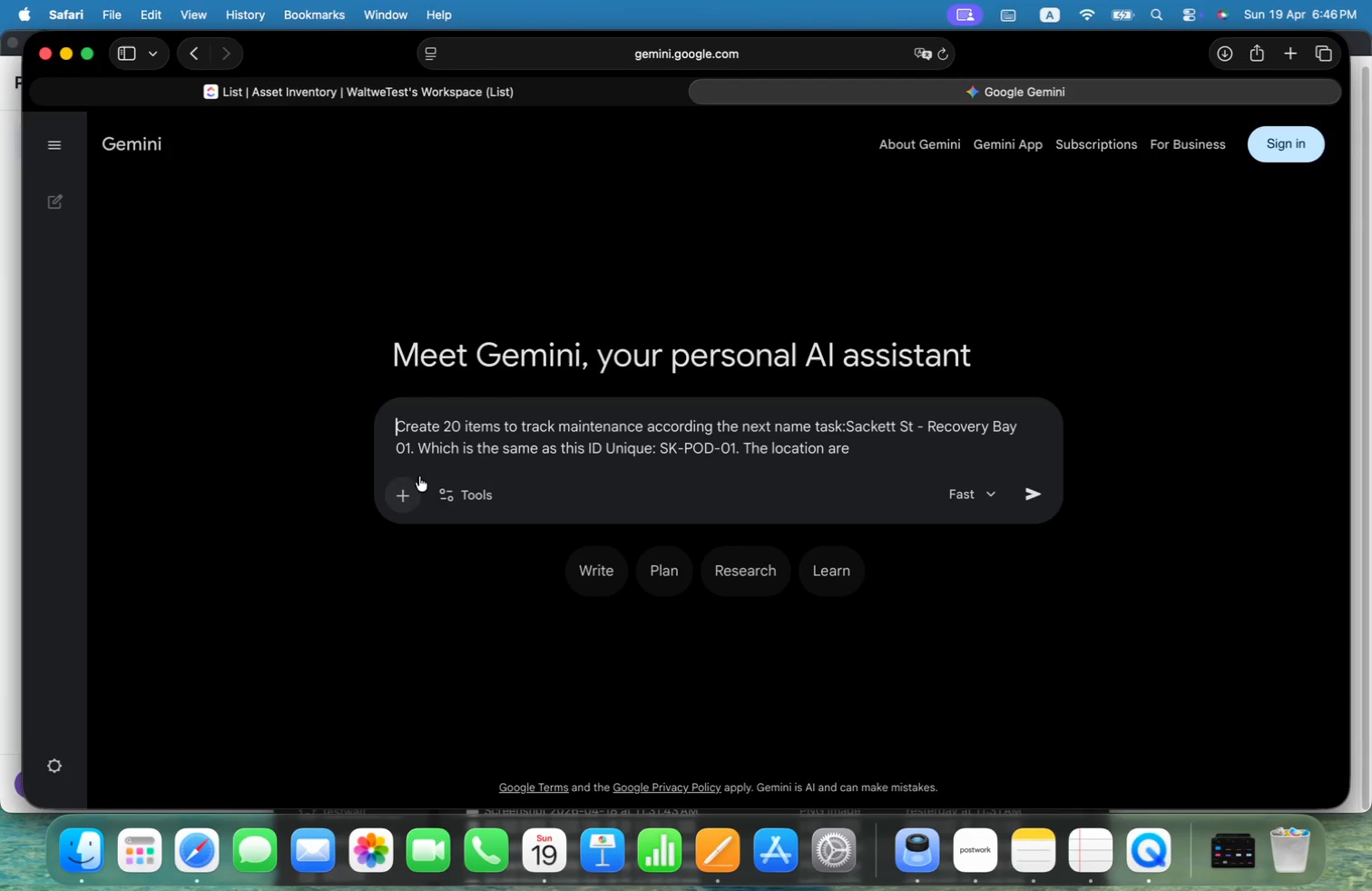 
left_click([403, 486])
 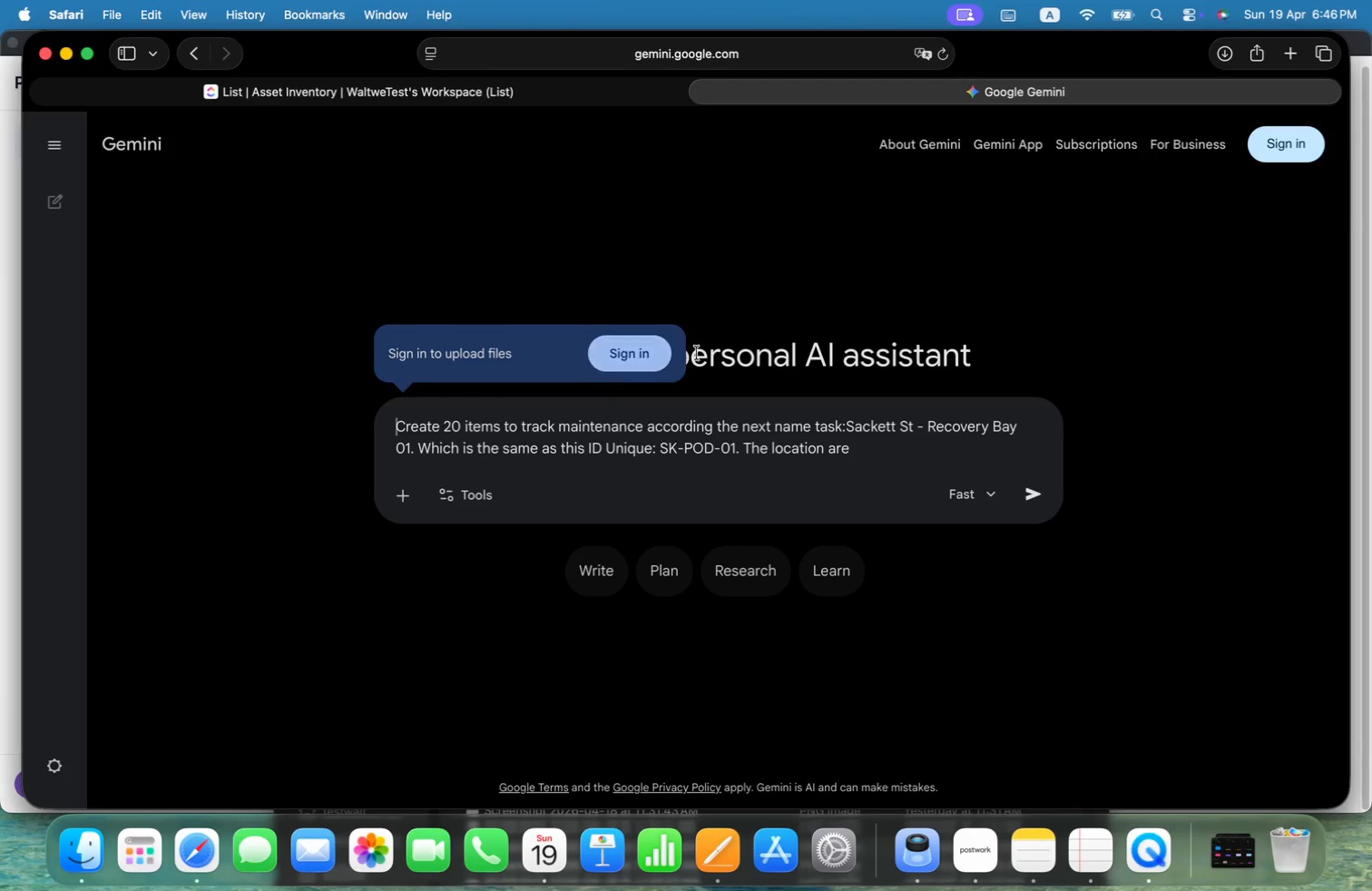 
left_click([623, 360])
 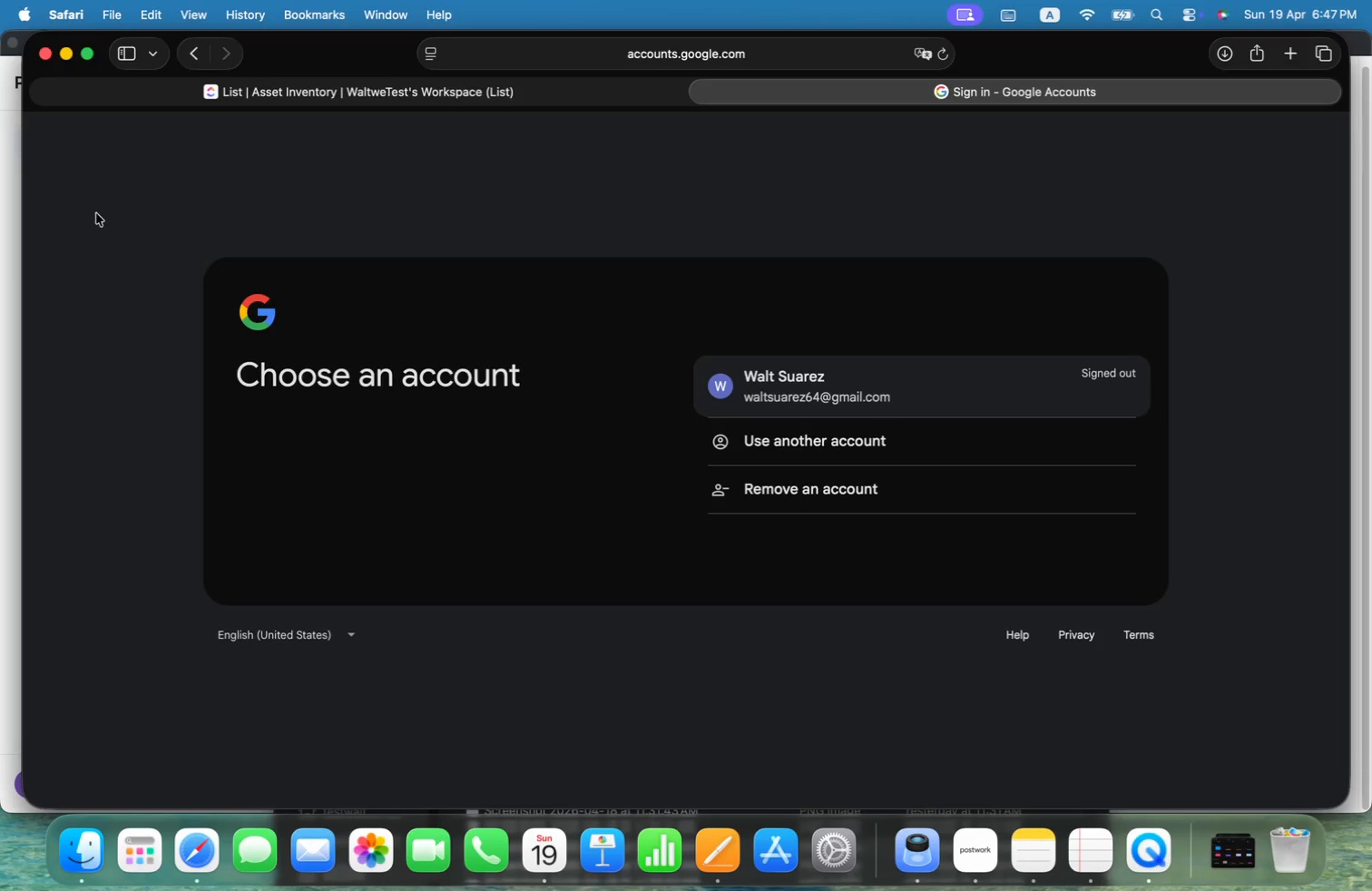 
left_click([844, 378])
 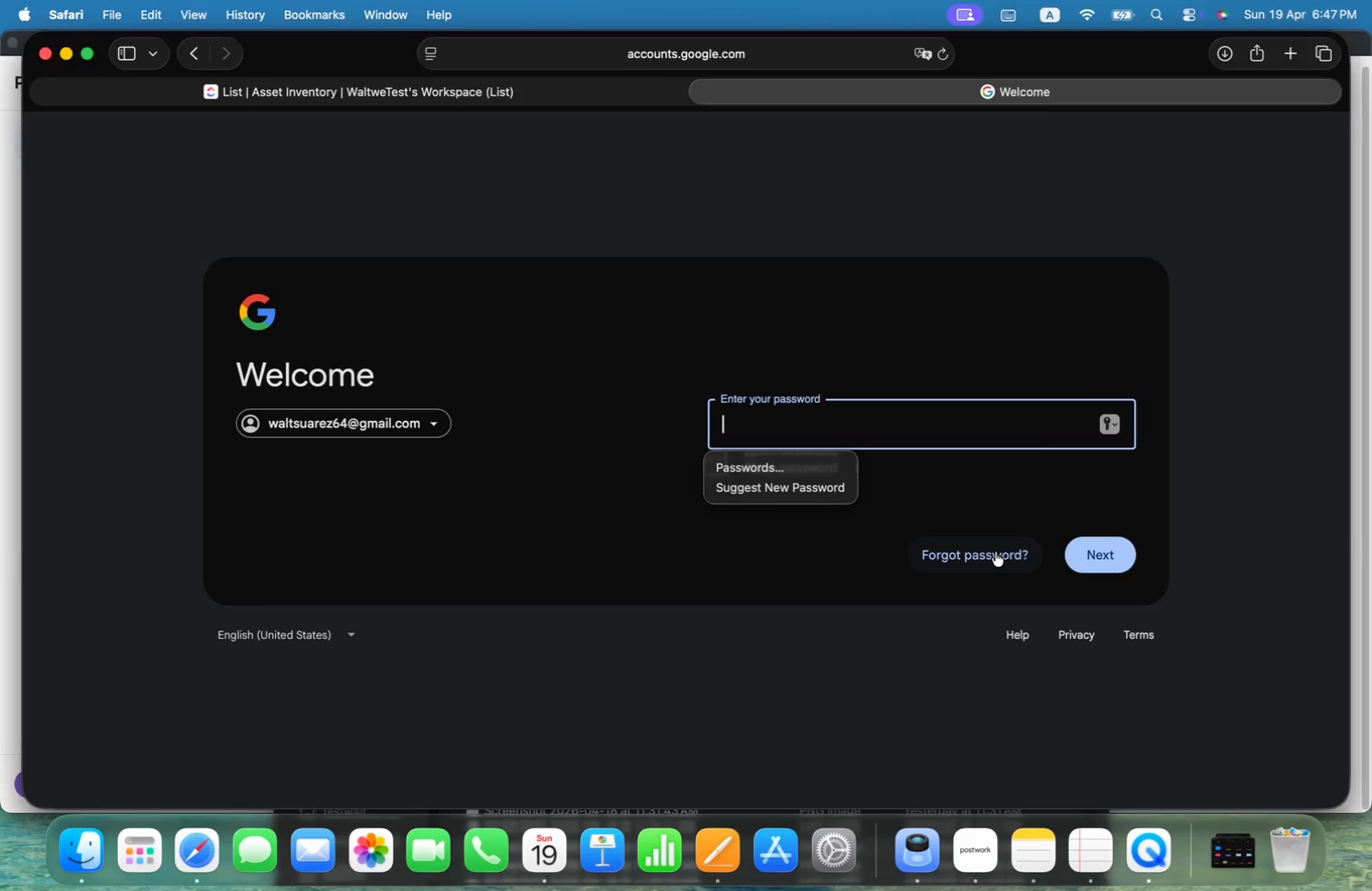 
left_click([829, 415])
 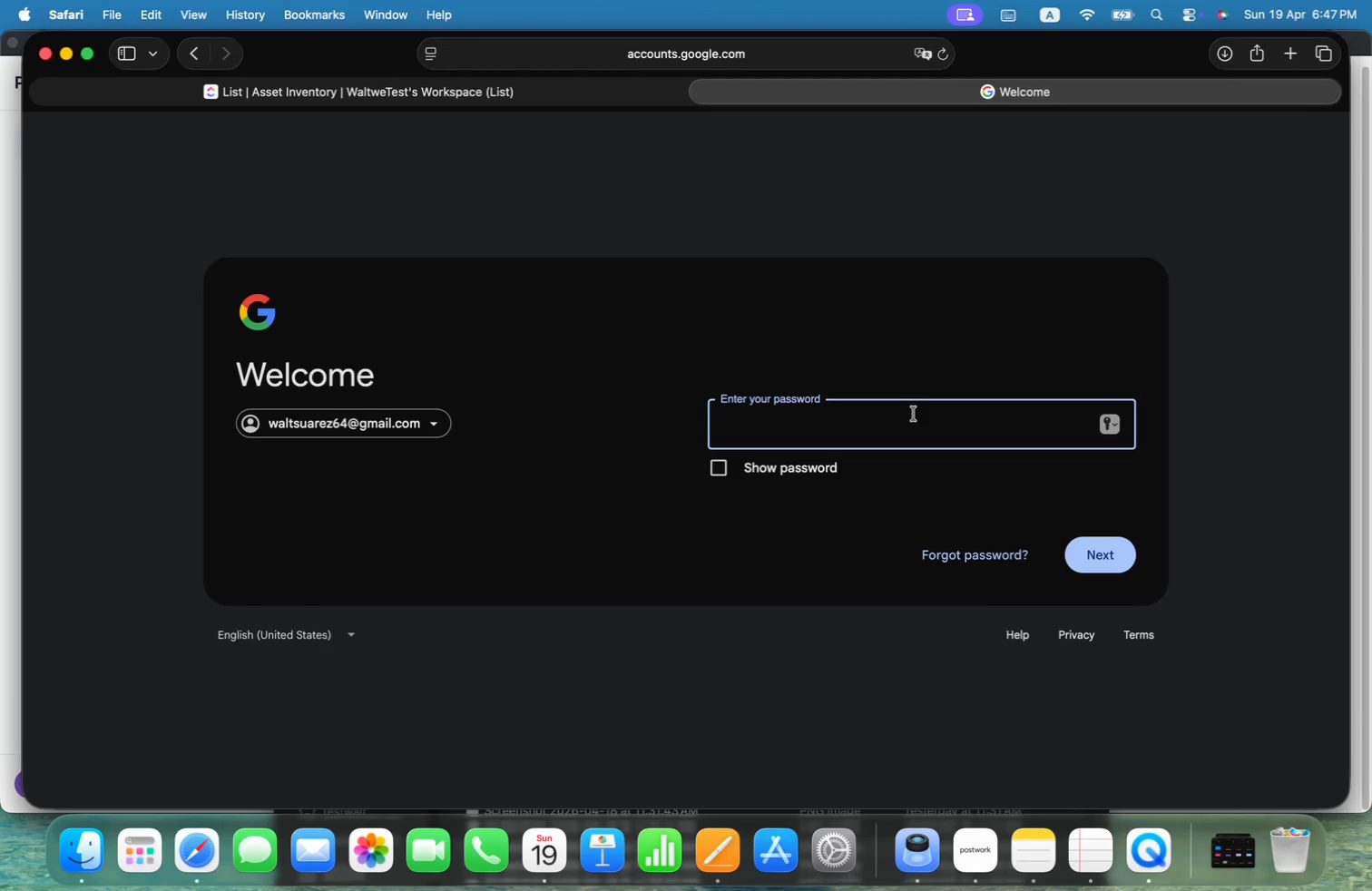 
left_click([1108, 429])
 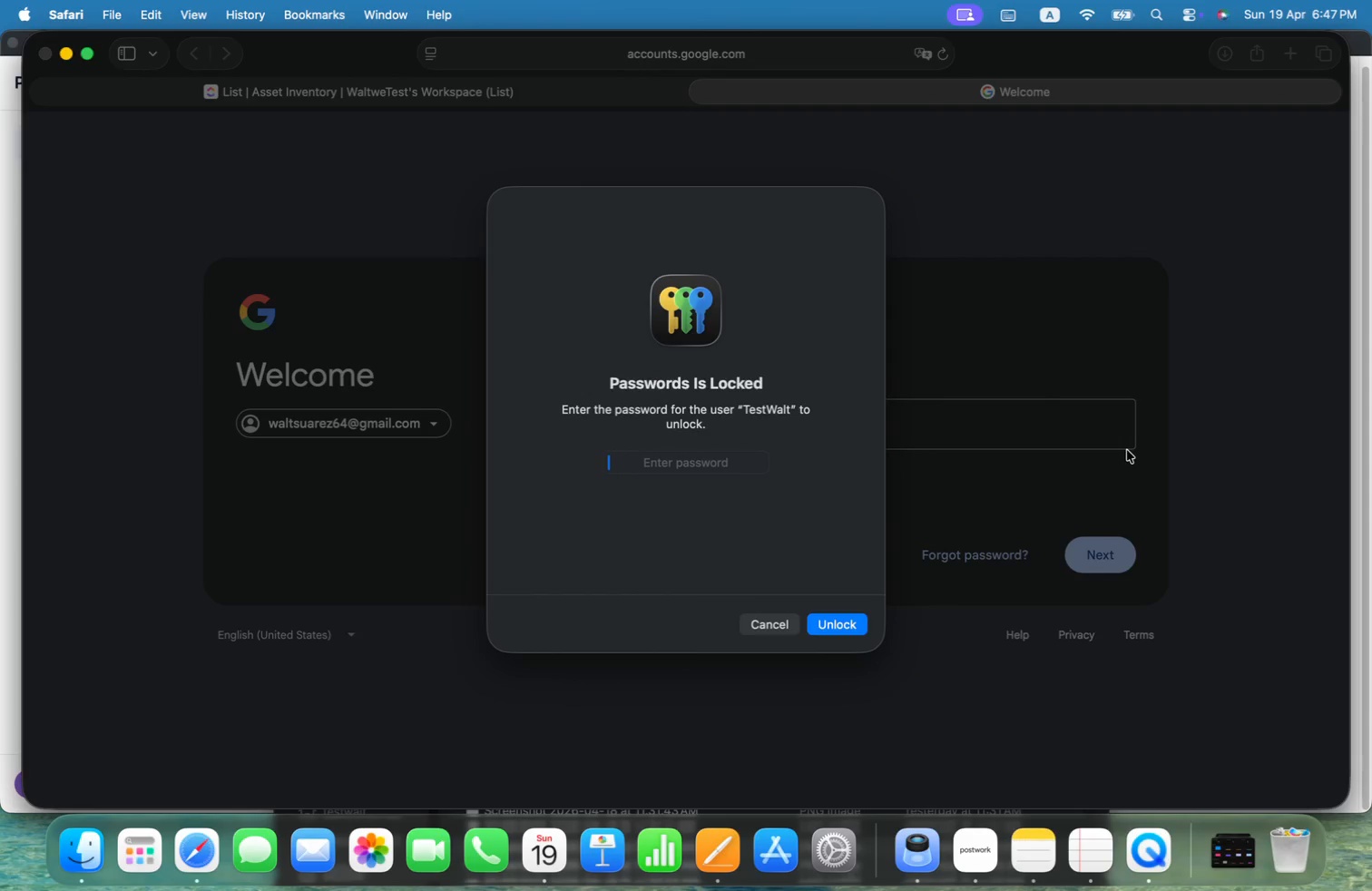 
hold_key(key=ShiftLeft, duration=0.81)
 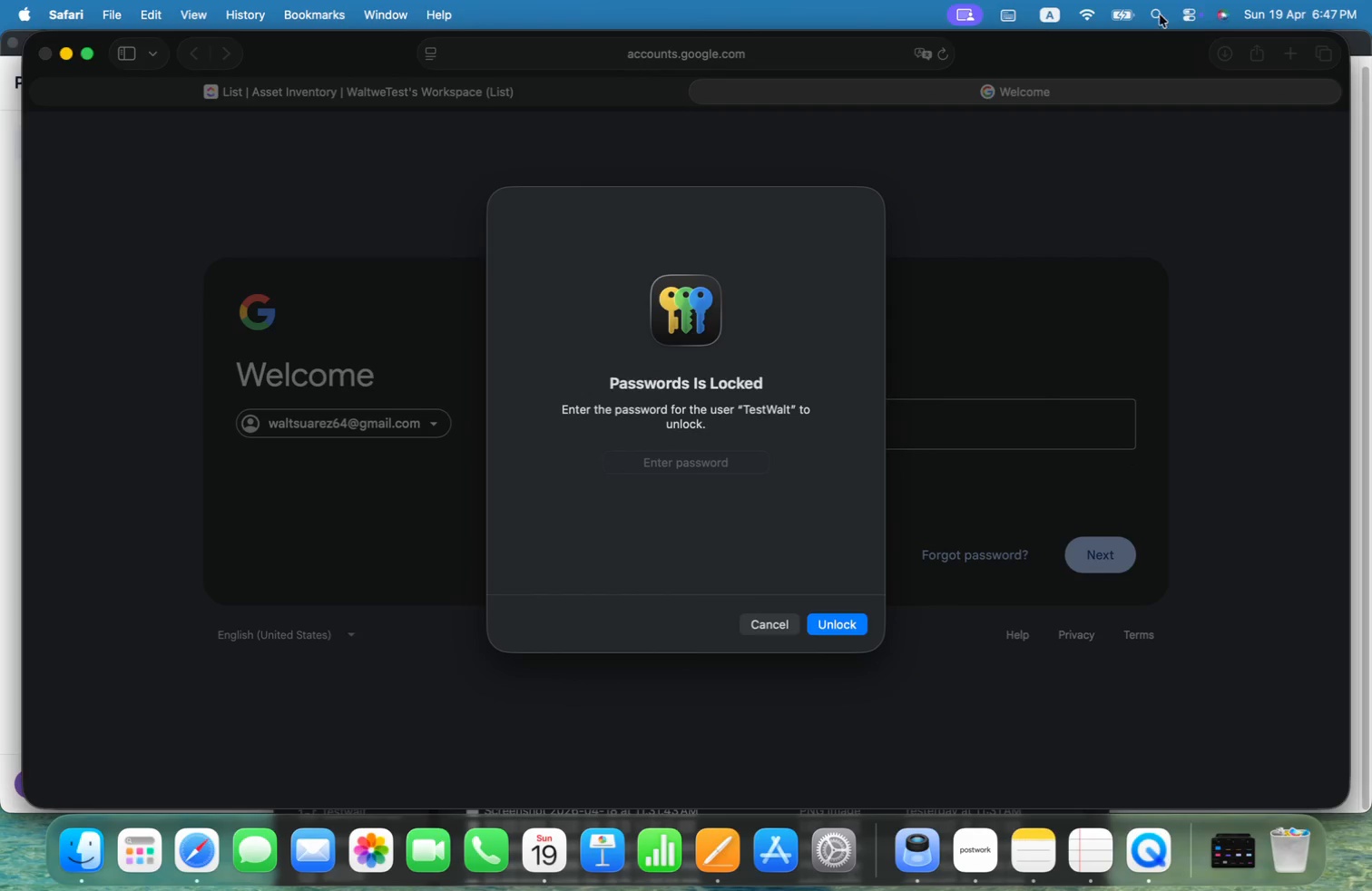 
left_click([1042, 22])
 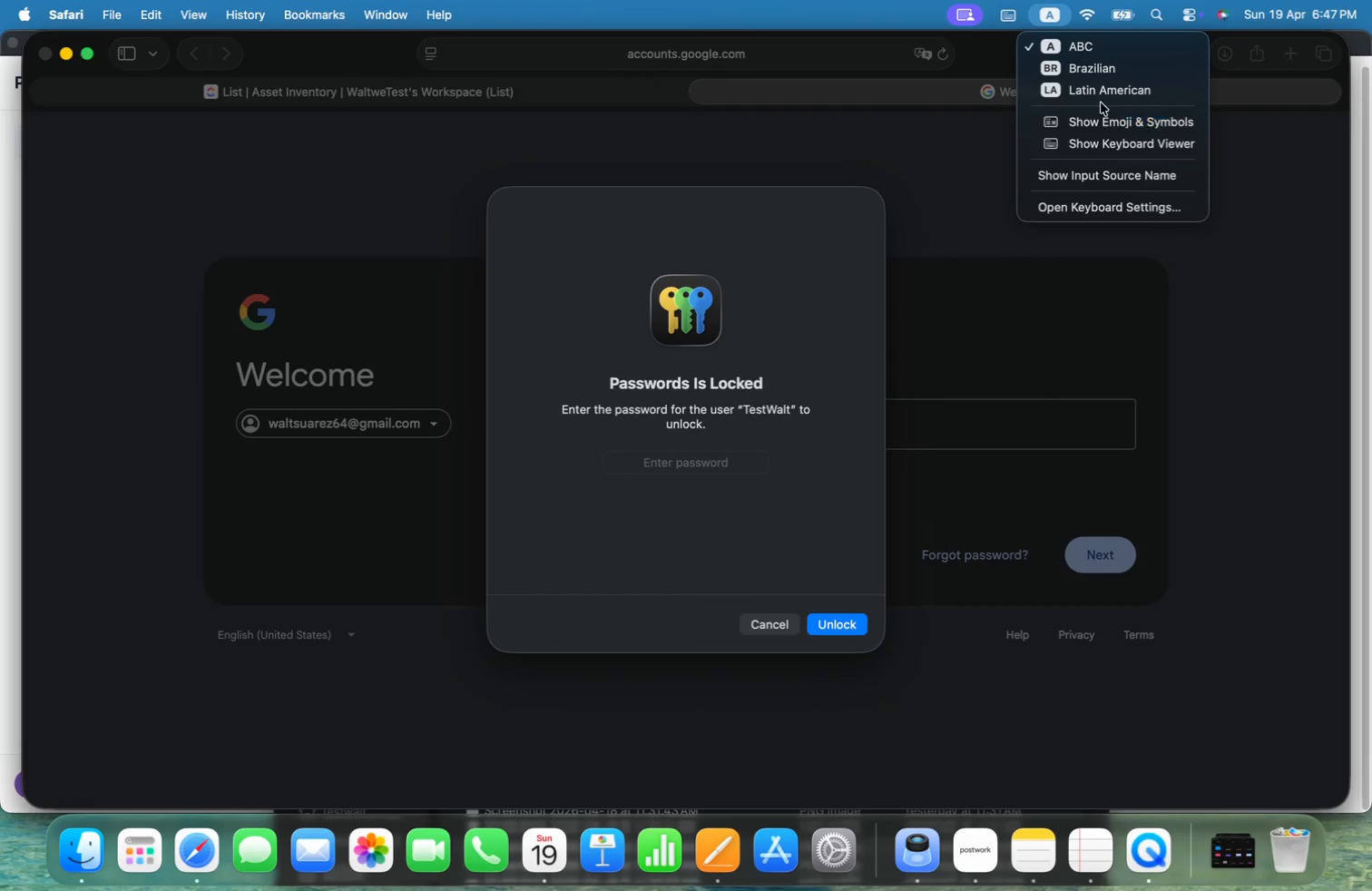 
left_click([1100, 95])
 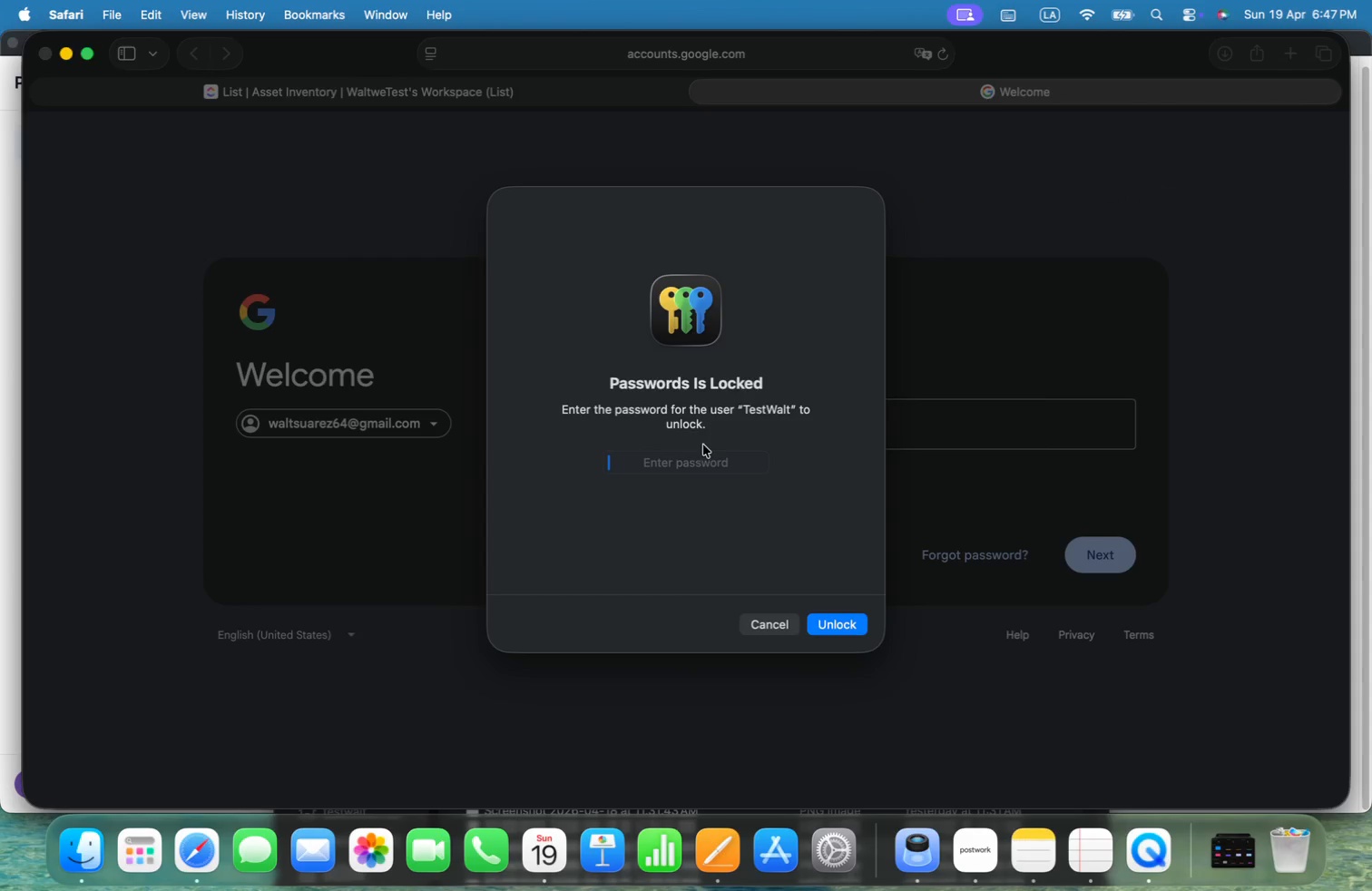 
left_click([692, 460])
 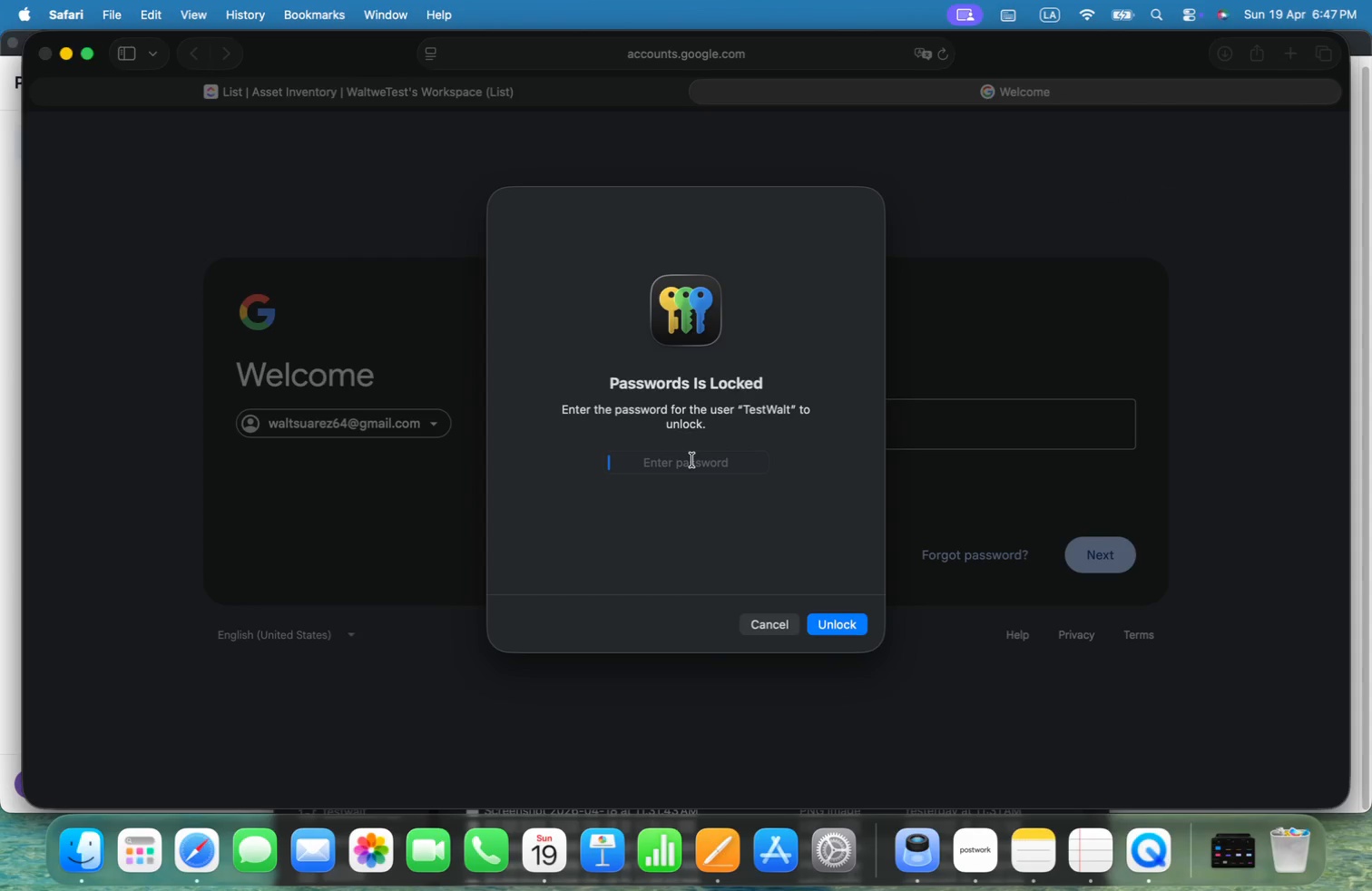 
hold_key(key=ShiftLeft, duration=0.36)
 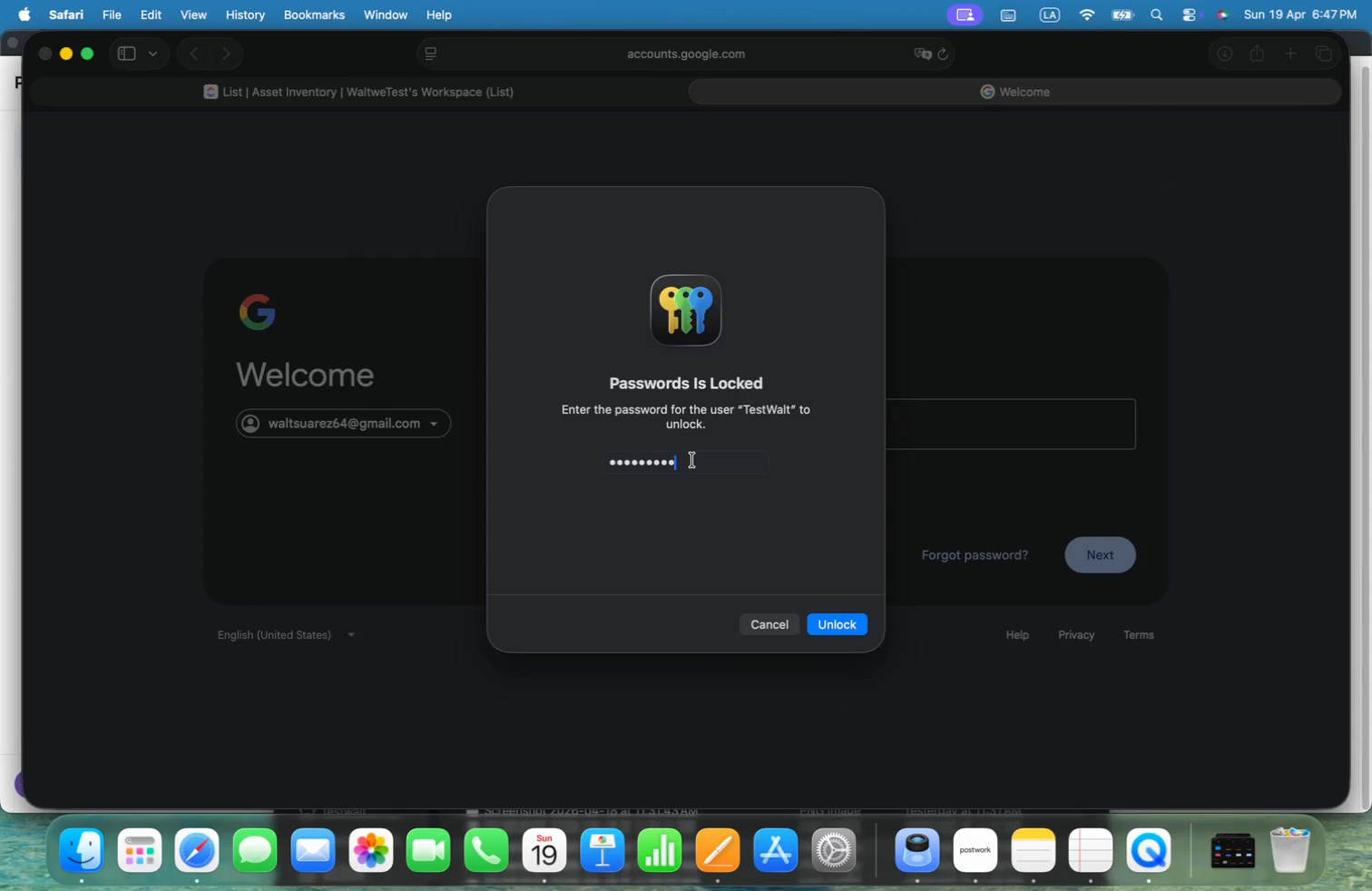 
hold_key(key=ShiftRight, duration=0.31)
 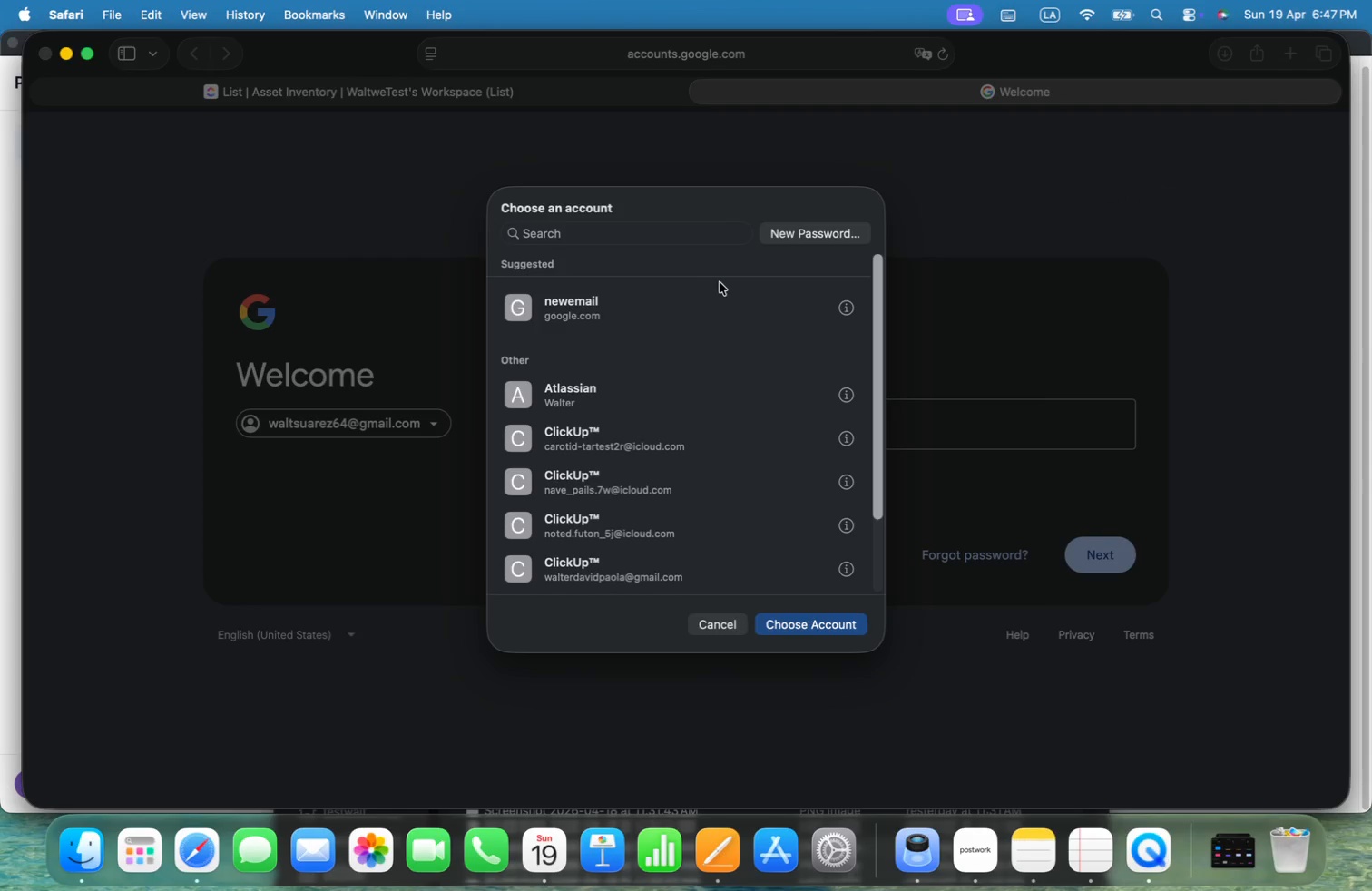 
left_click([681, 308])
 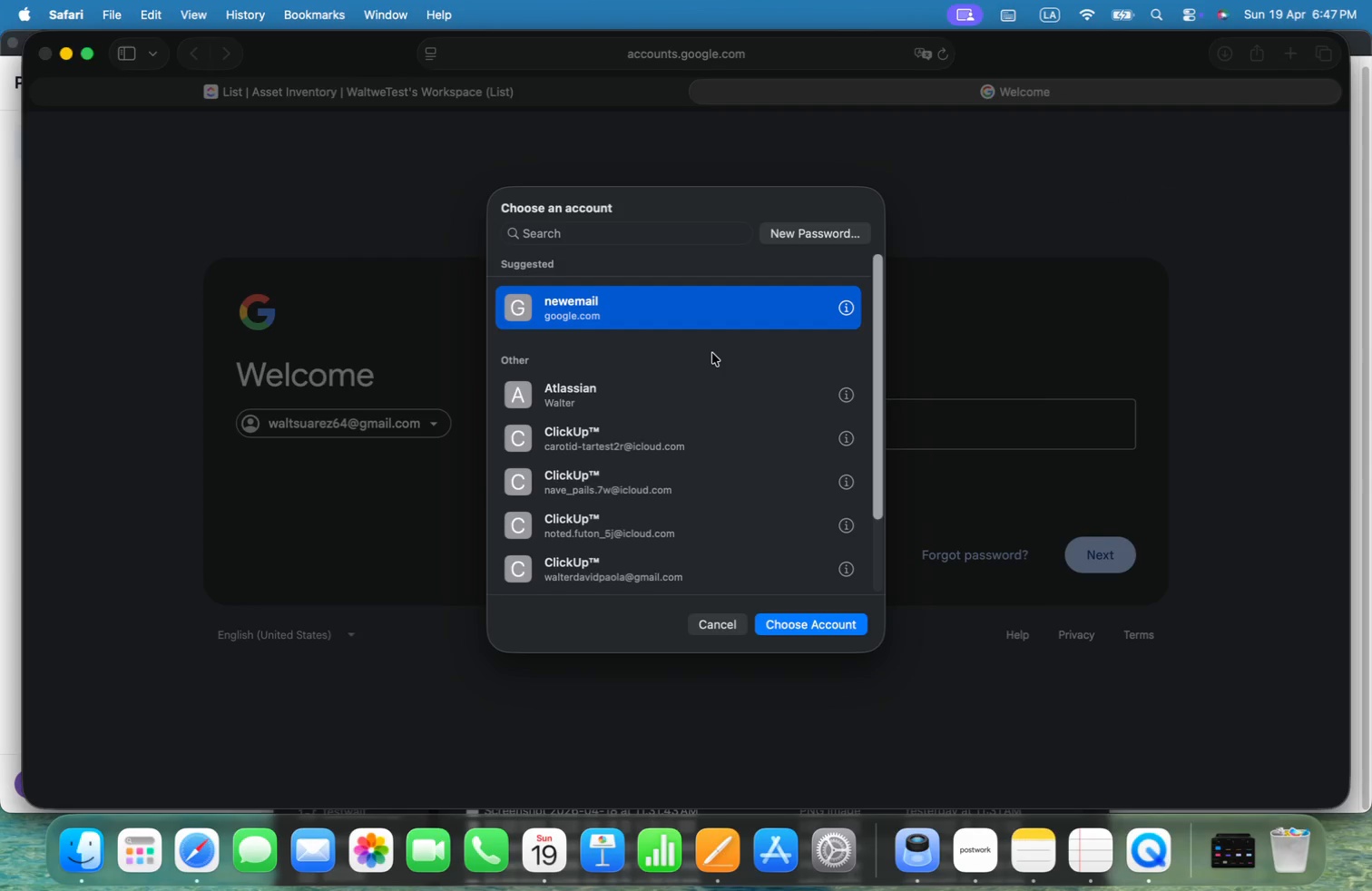 
scroll: coordinate [730, 354], scroll_direction: down, amount: 11.0
 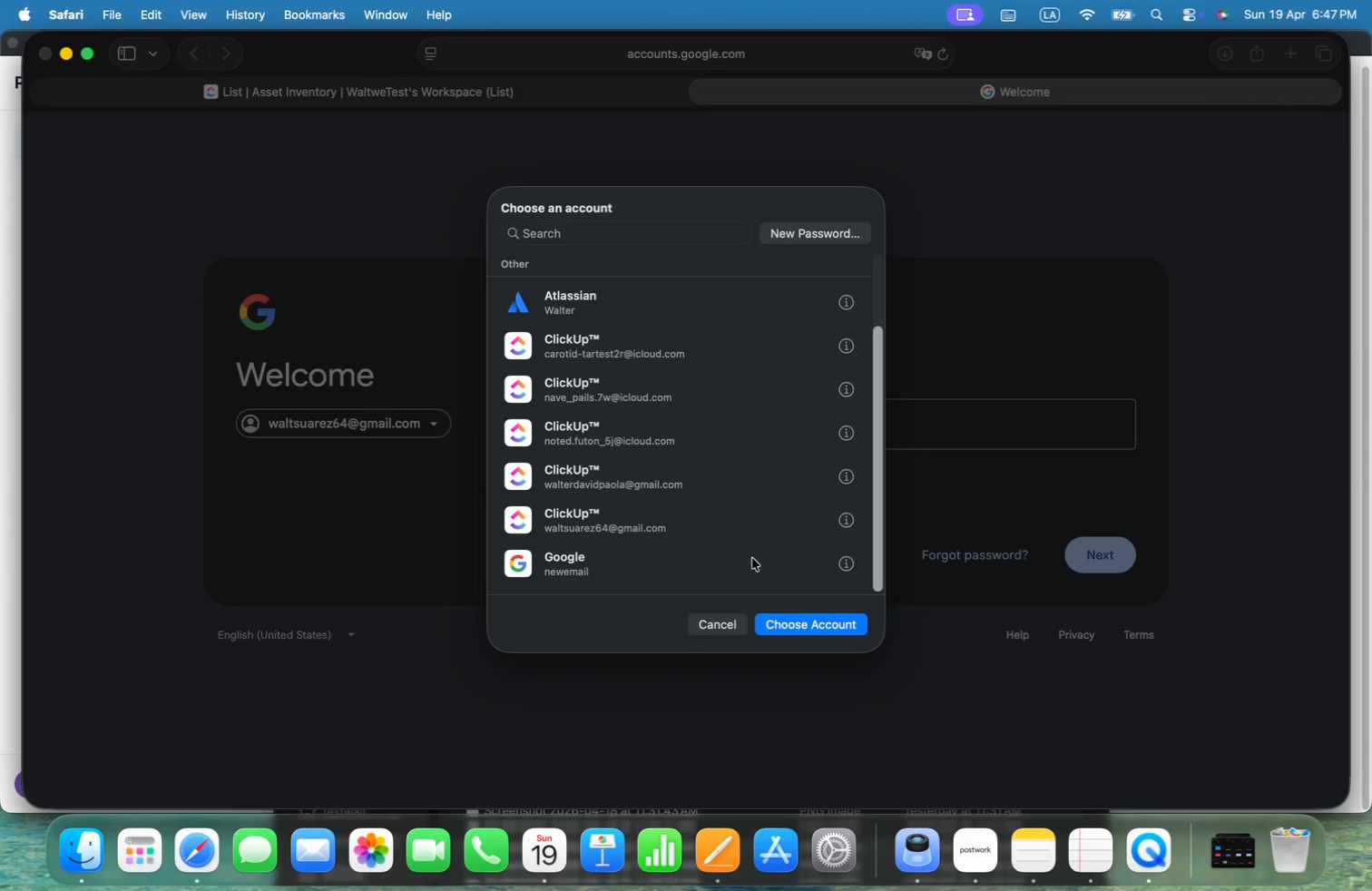 
left_click([848, 564])
 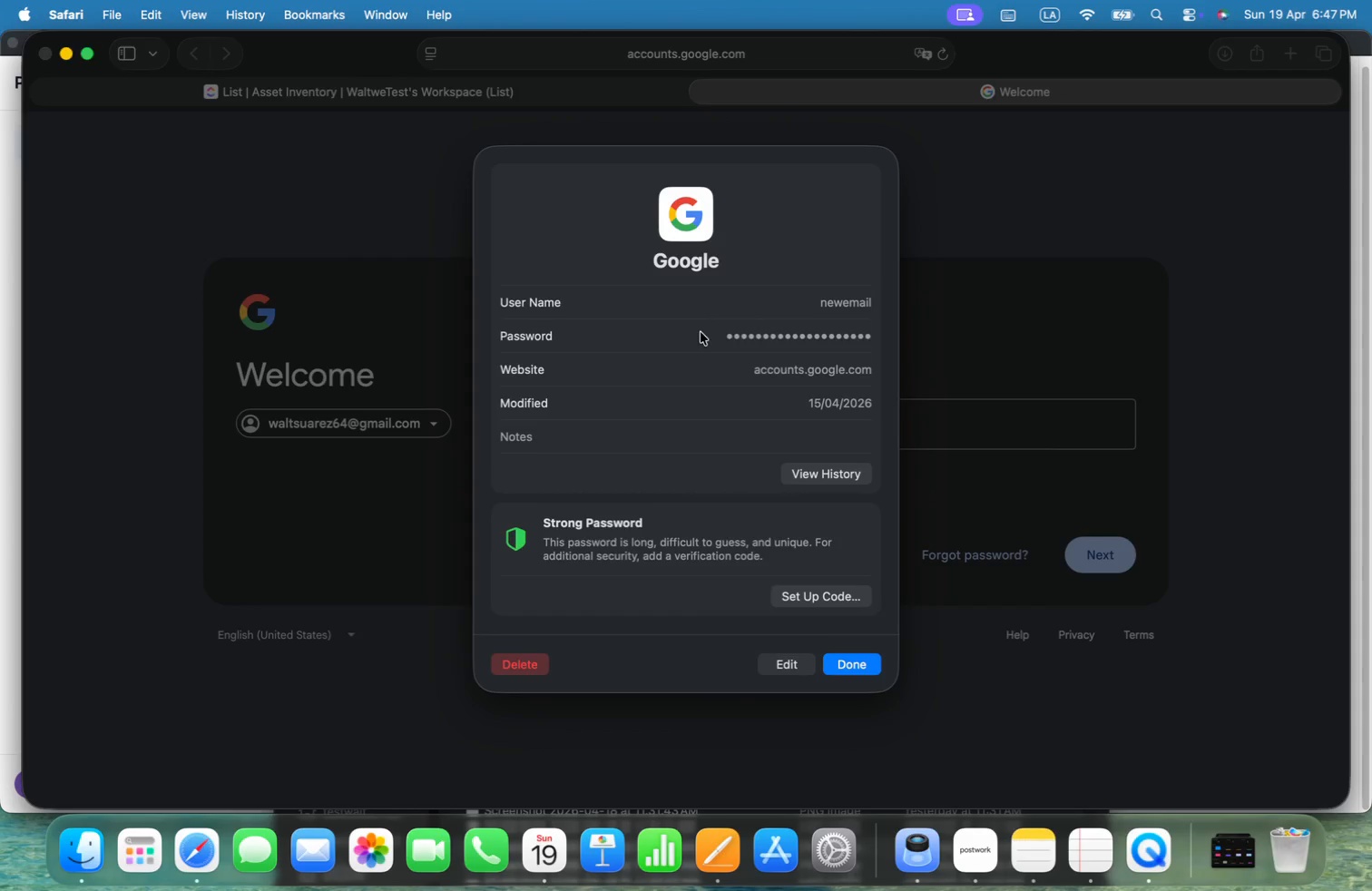 
left_click([857, 660])
 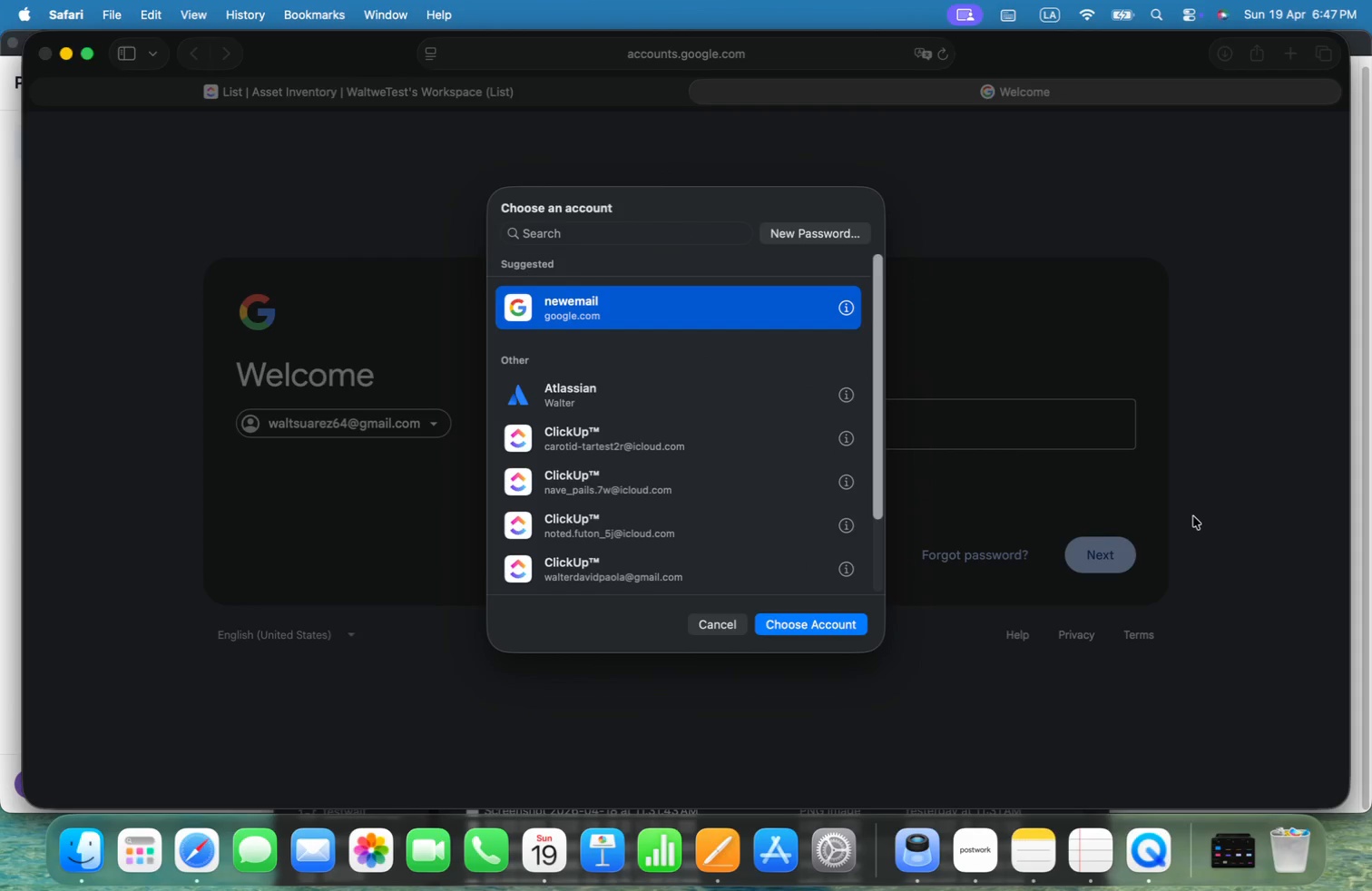 
left_click([1138, 499])
 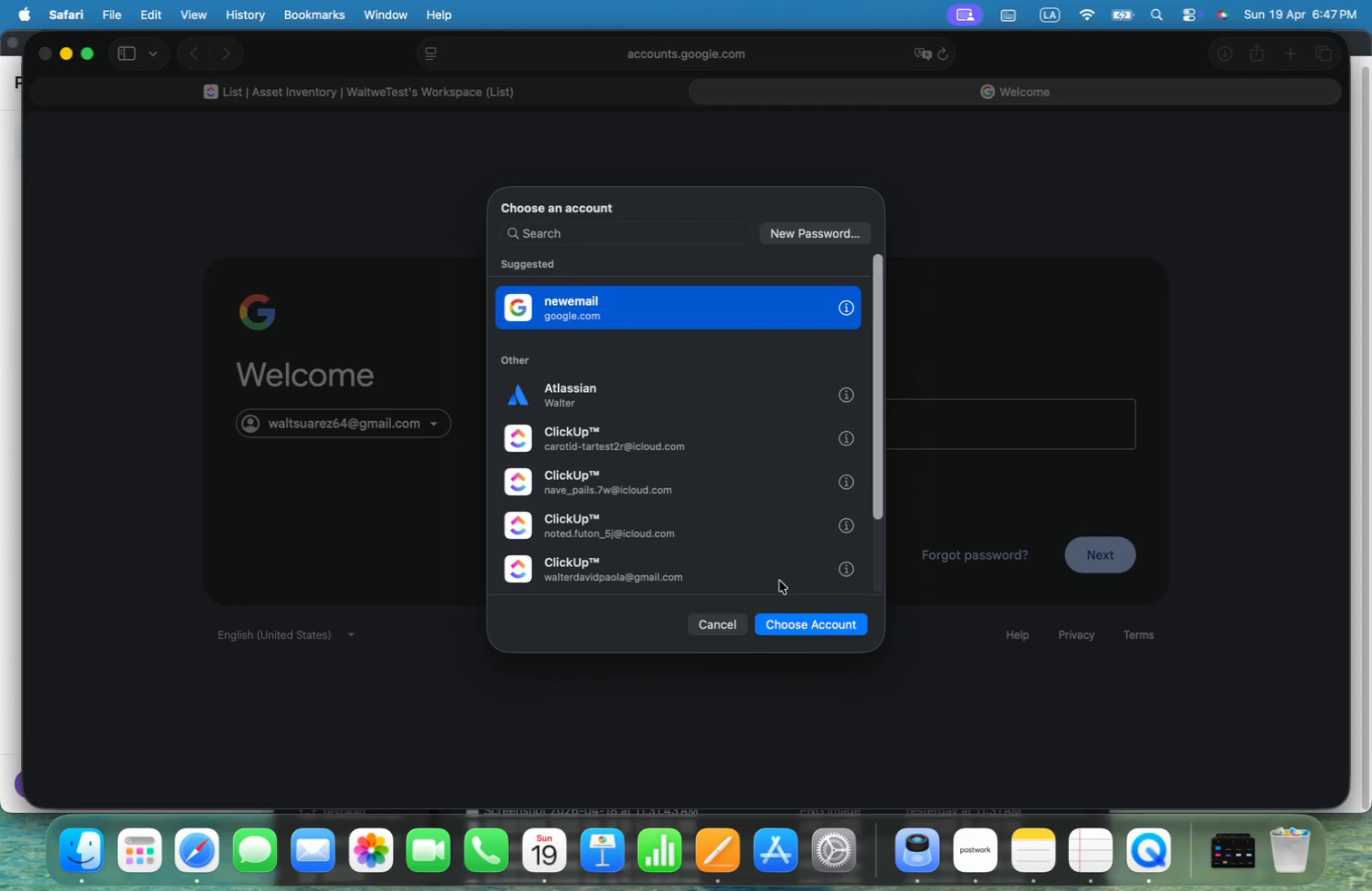 
left_click([726, 626])
 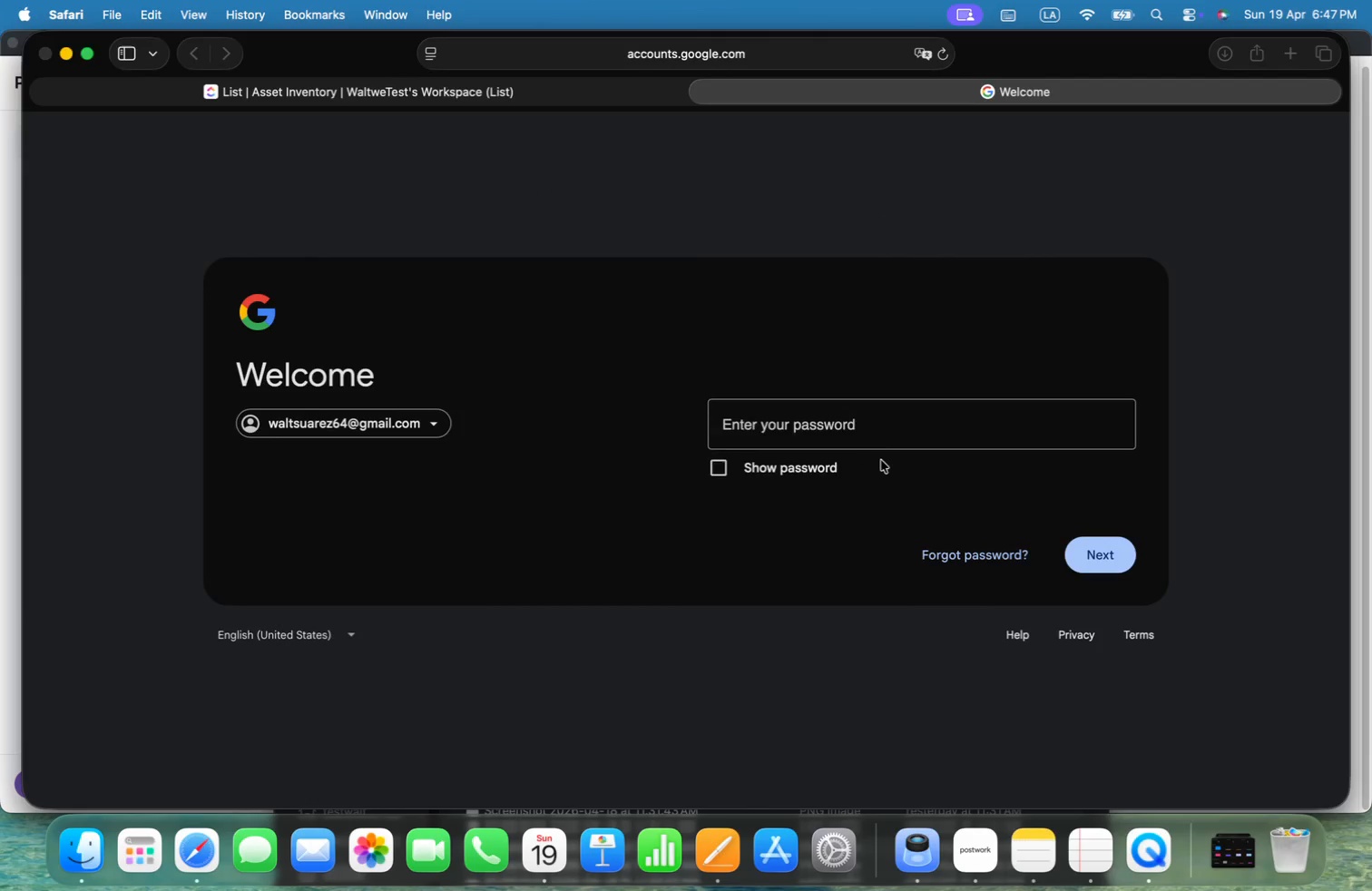 
left_click([887, 440])
 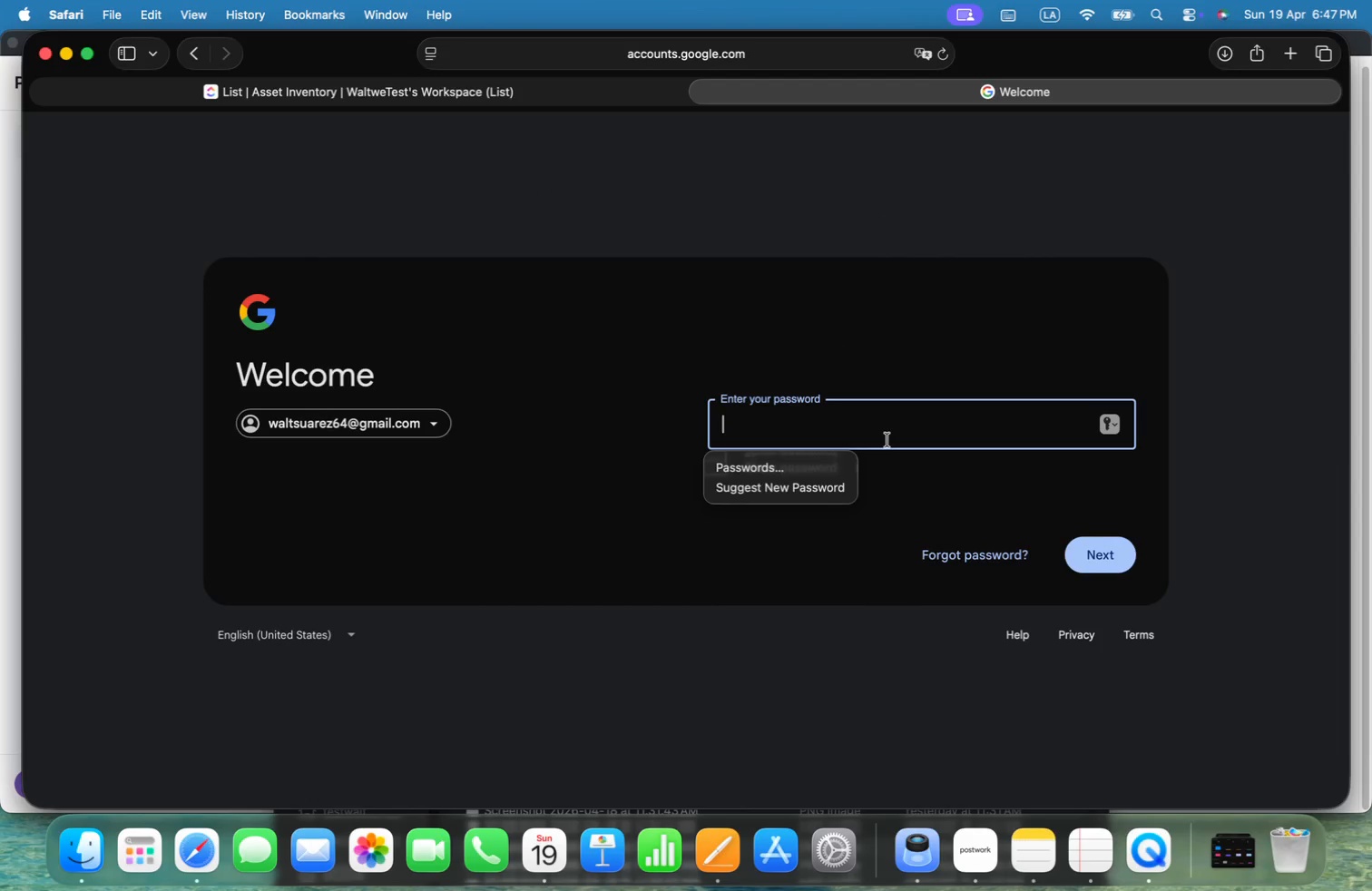 
hold_key(key=ShiftLeft, duration=0.52)
 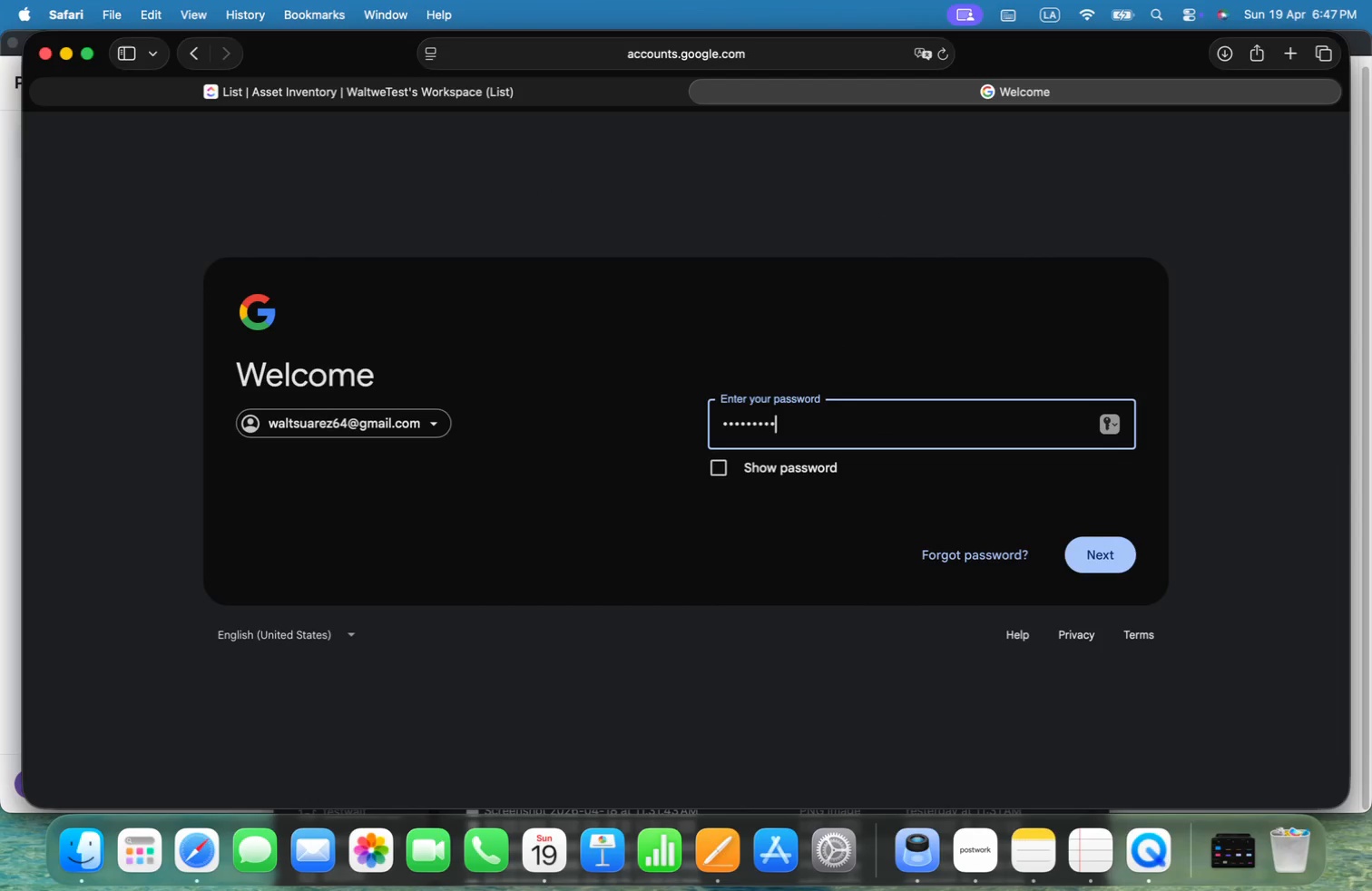 
hold_key(key=ShiftRight, duration=0.3)
 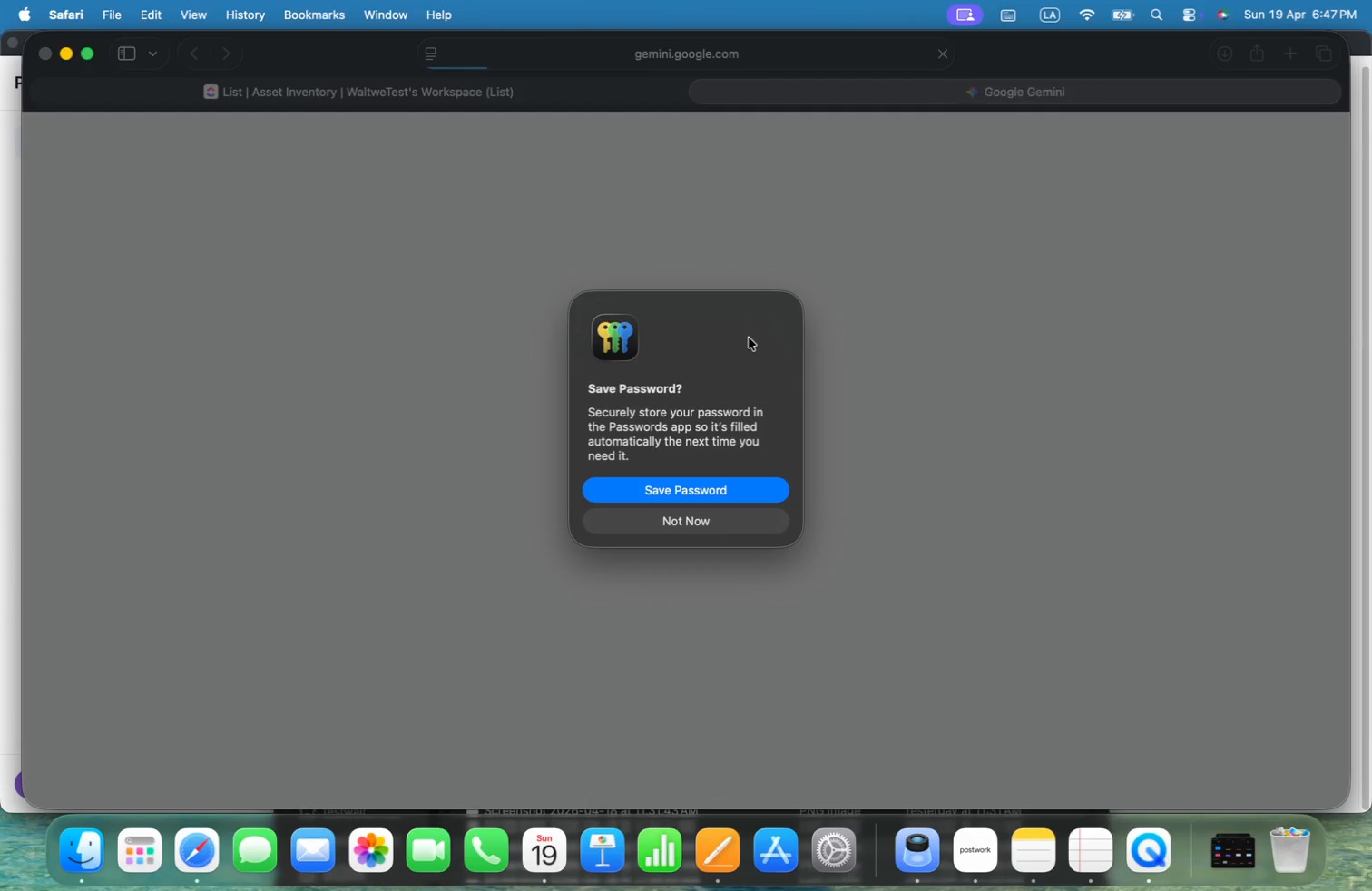 
wait(10.22)
 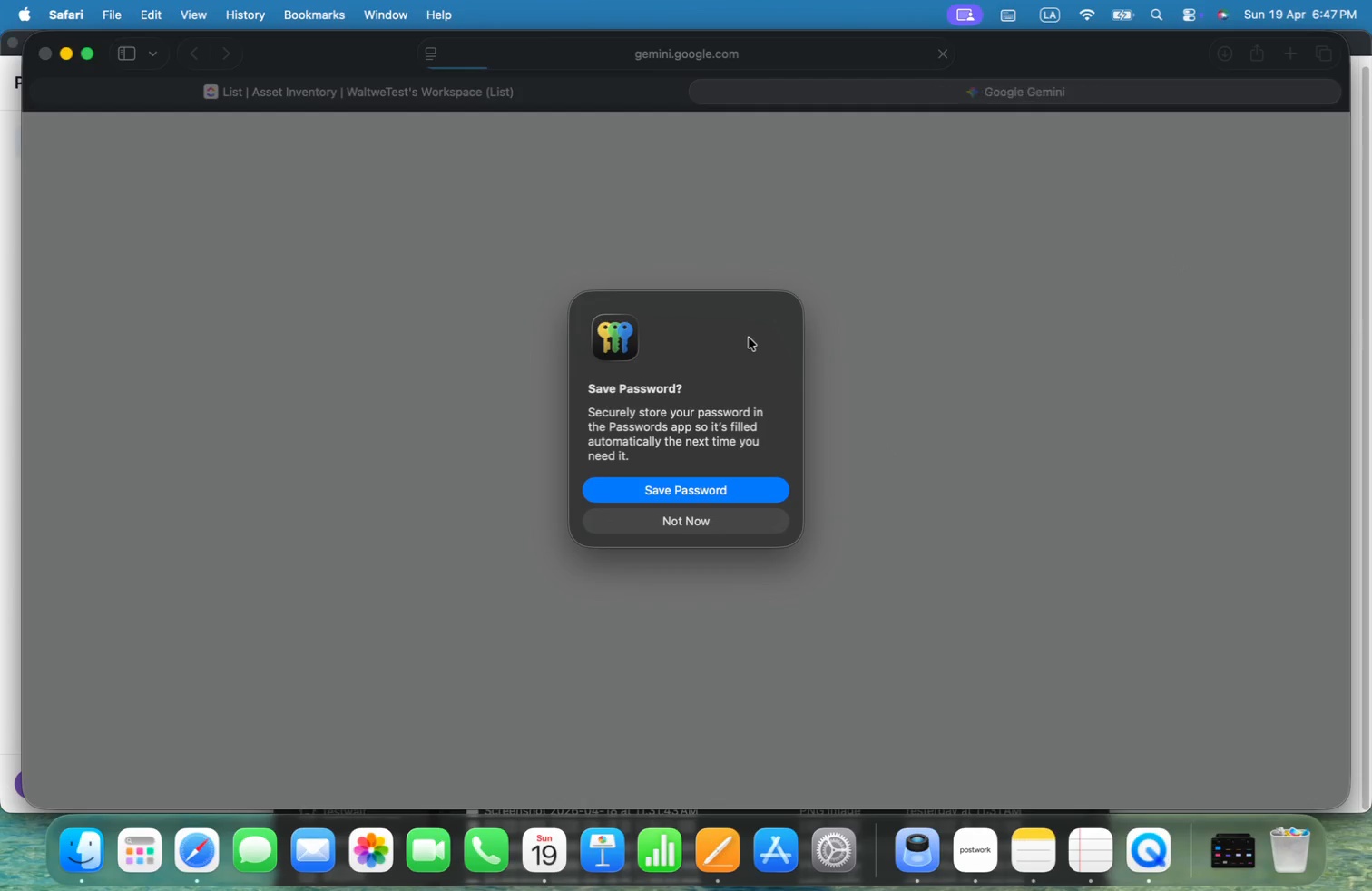 
left_click([563, 445])
 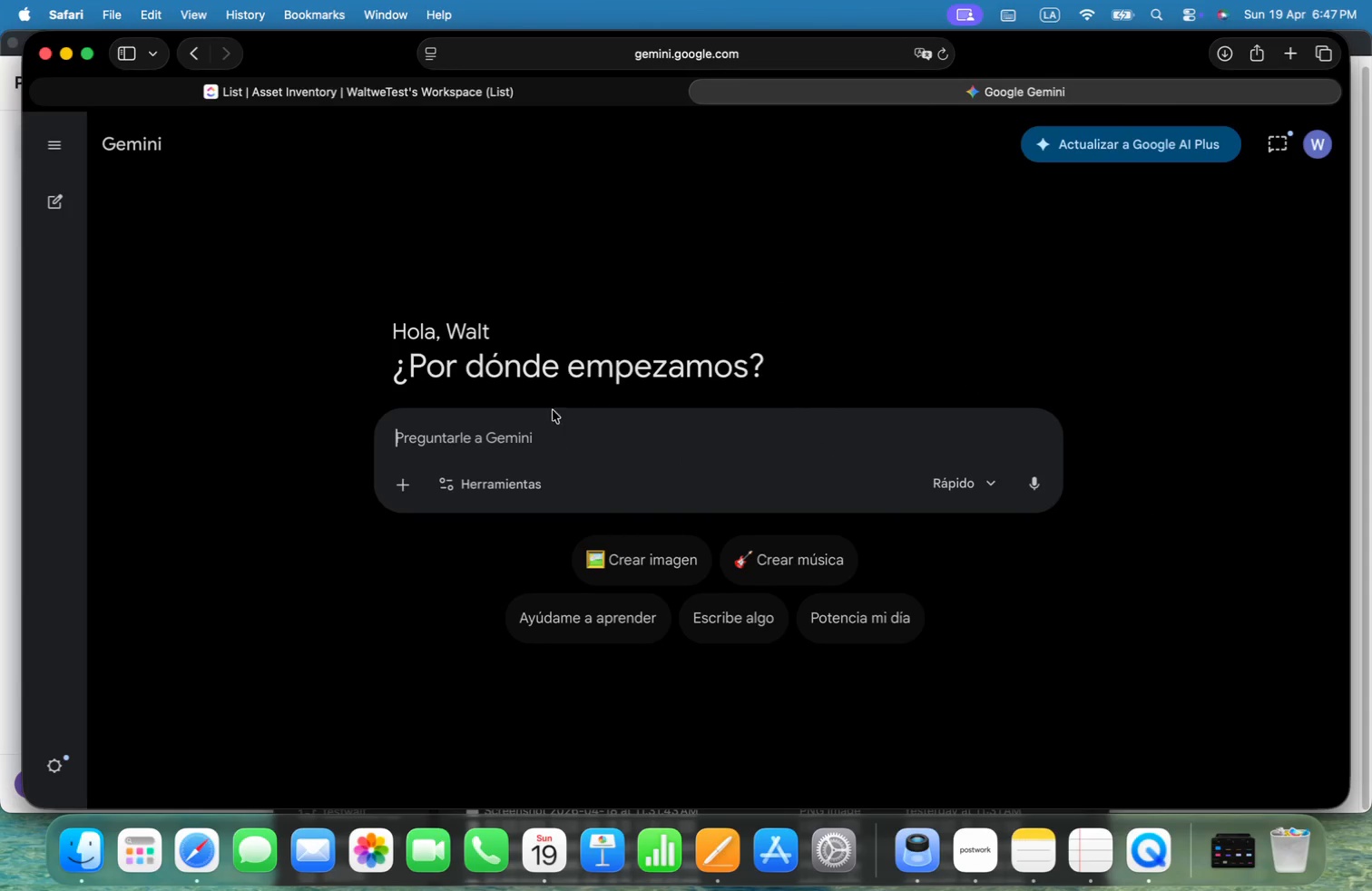 
mouse_move([426, 91])
 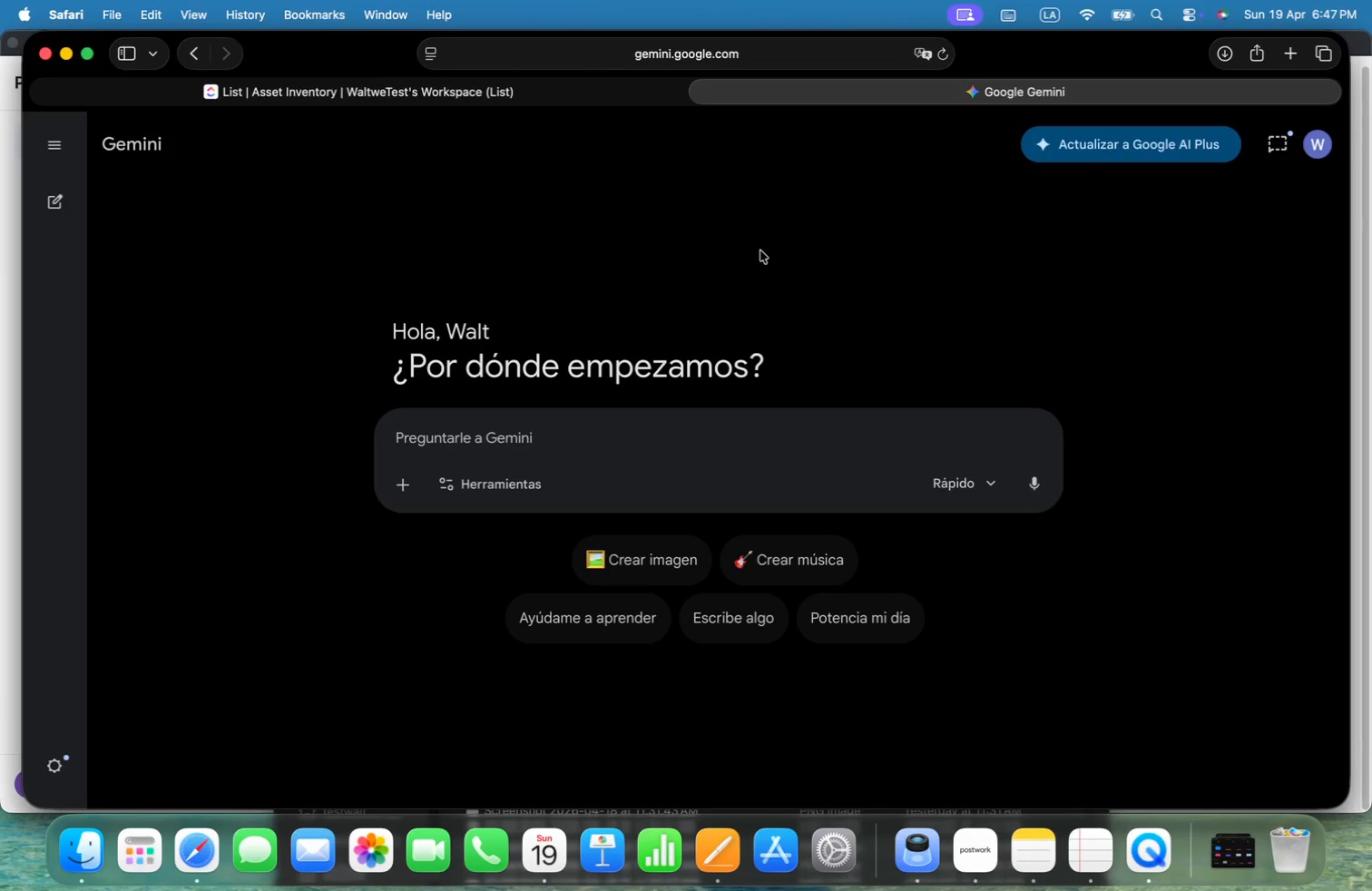 
type(Create 20 task according the followignb patron: )
 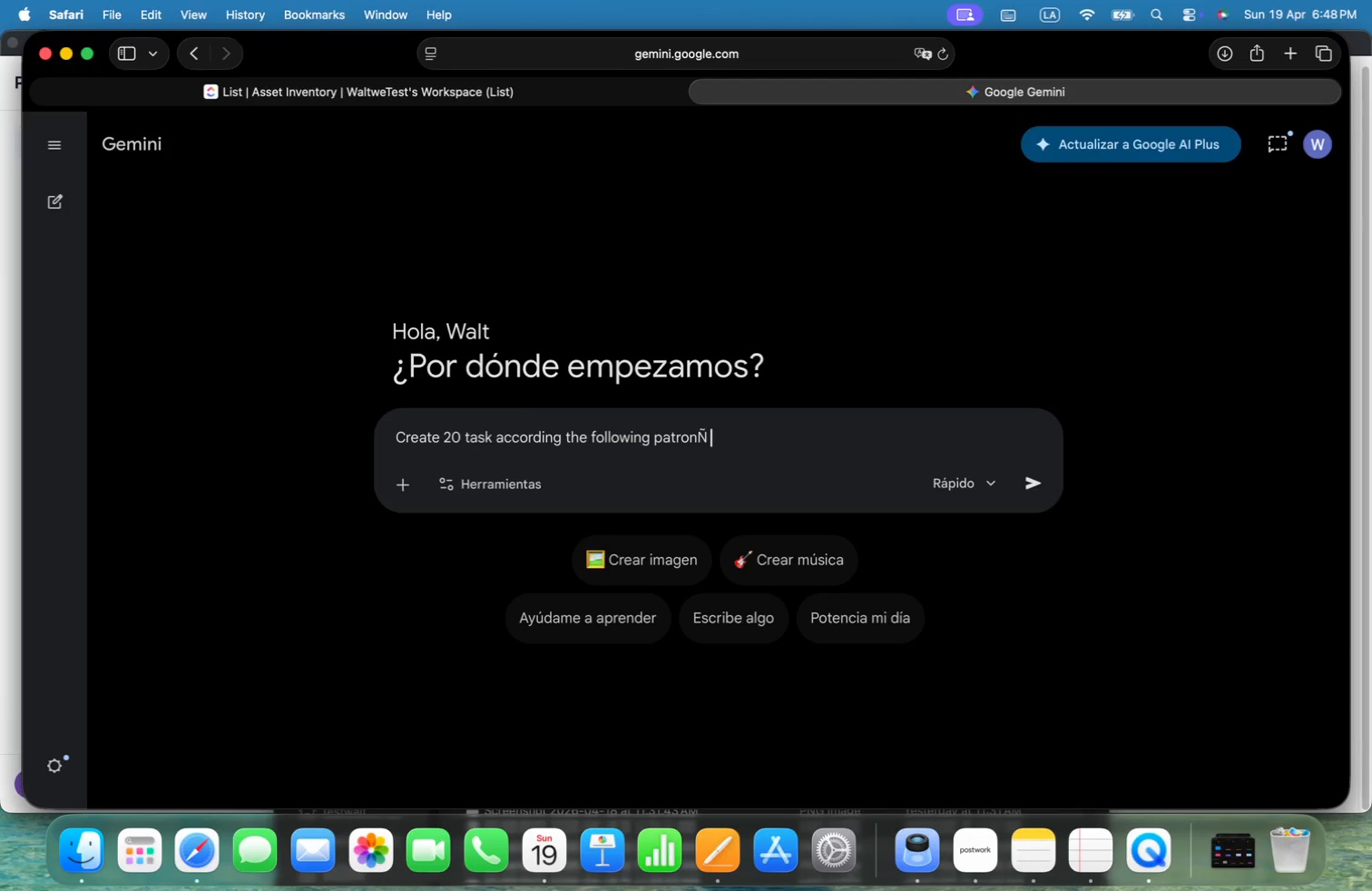 
key(Meta+CommandLeft)
 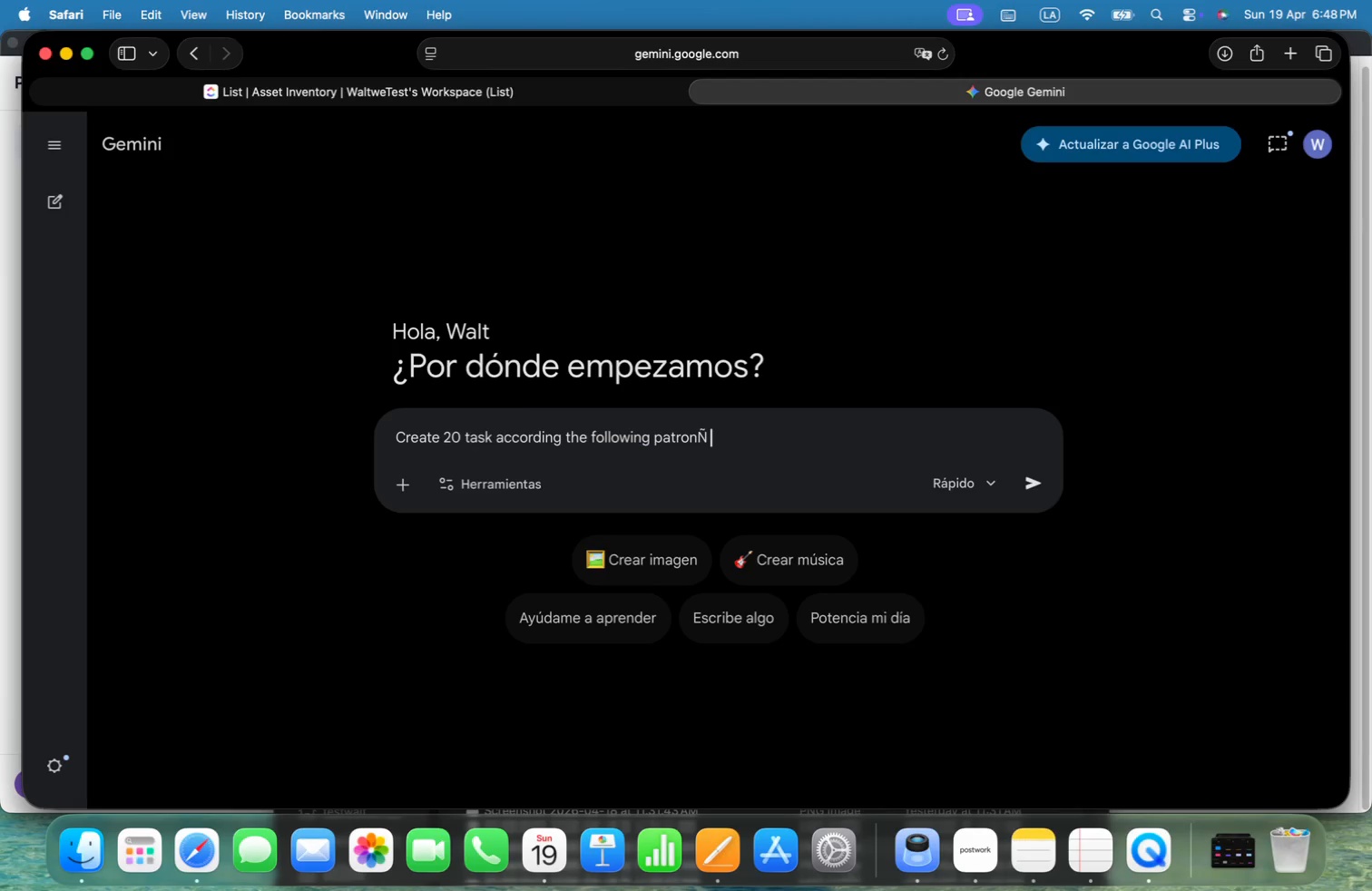 
key(Meta+Tab)
 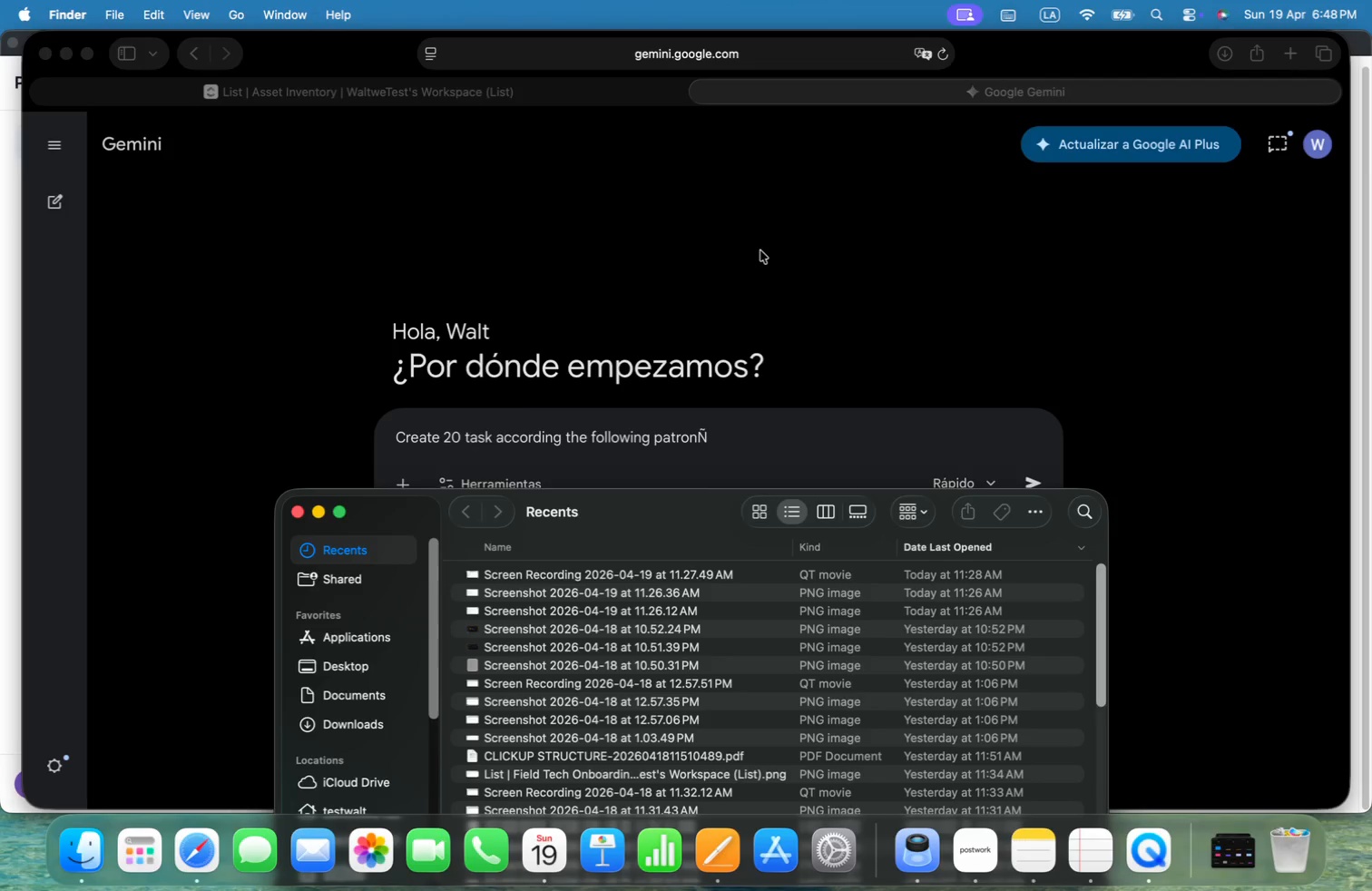 
key(Meta+CommandLeft)
 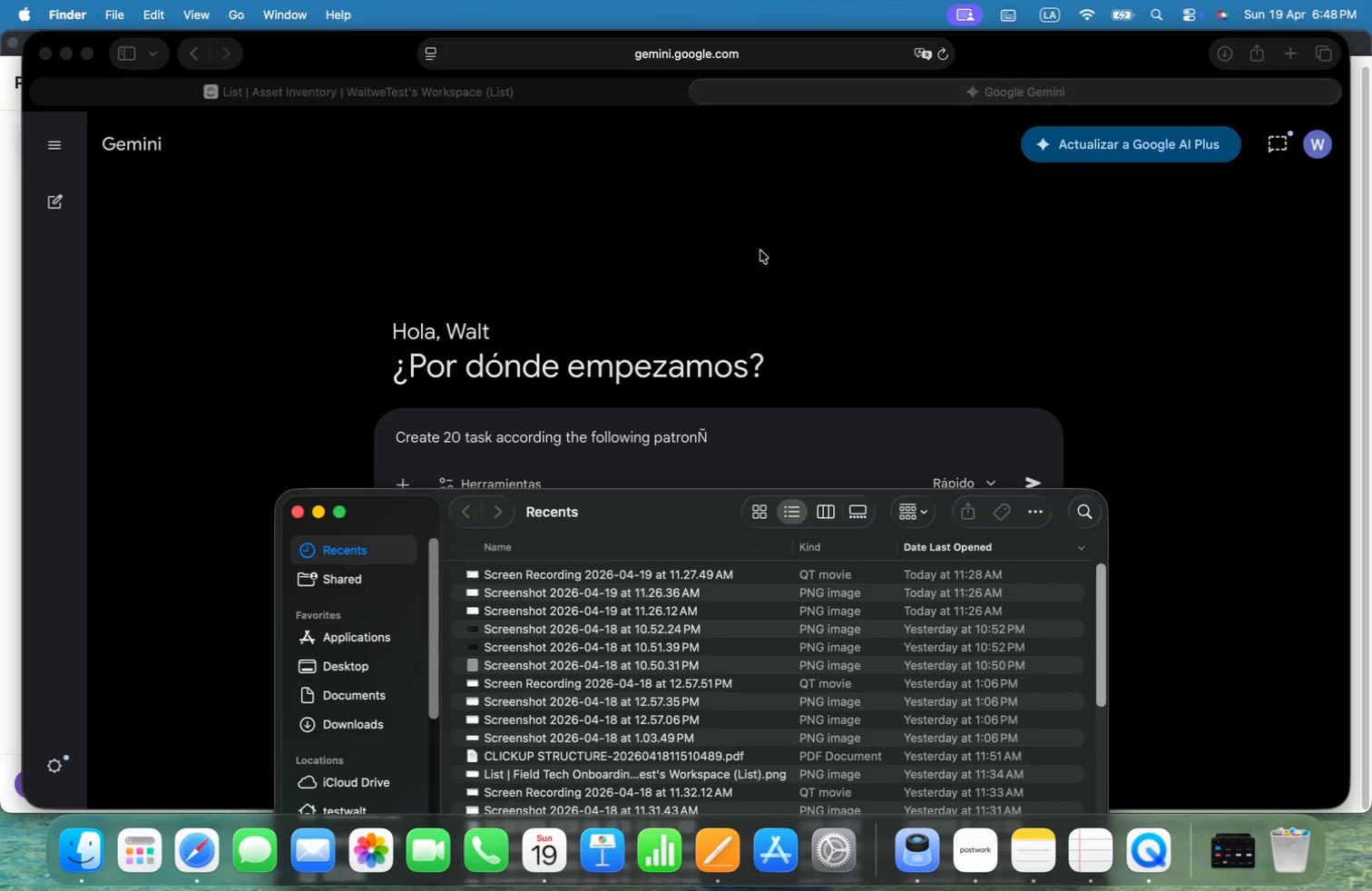 
key(Meta+Tab)
 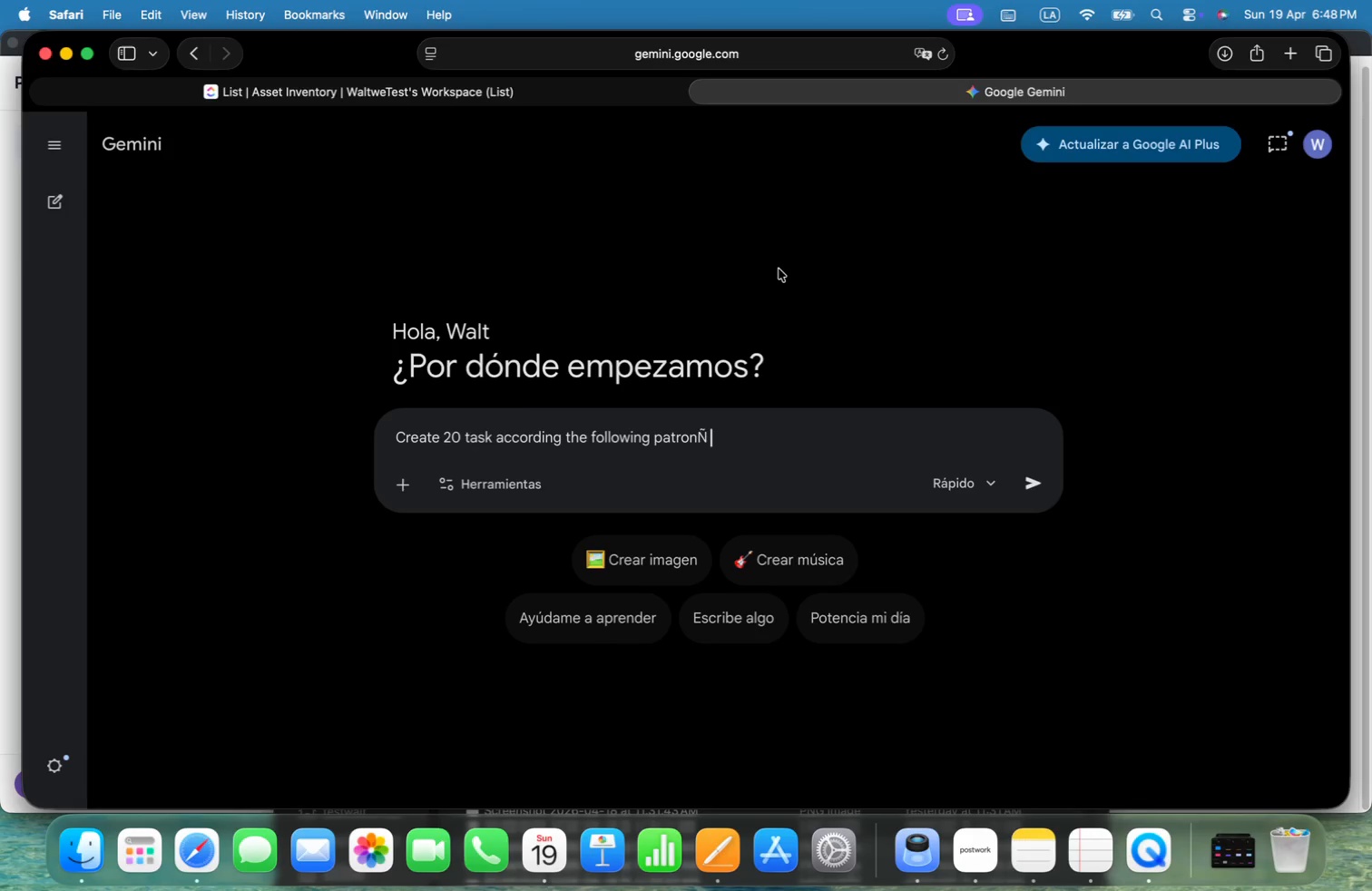 
key(Backspace)
 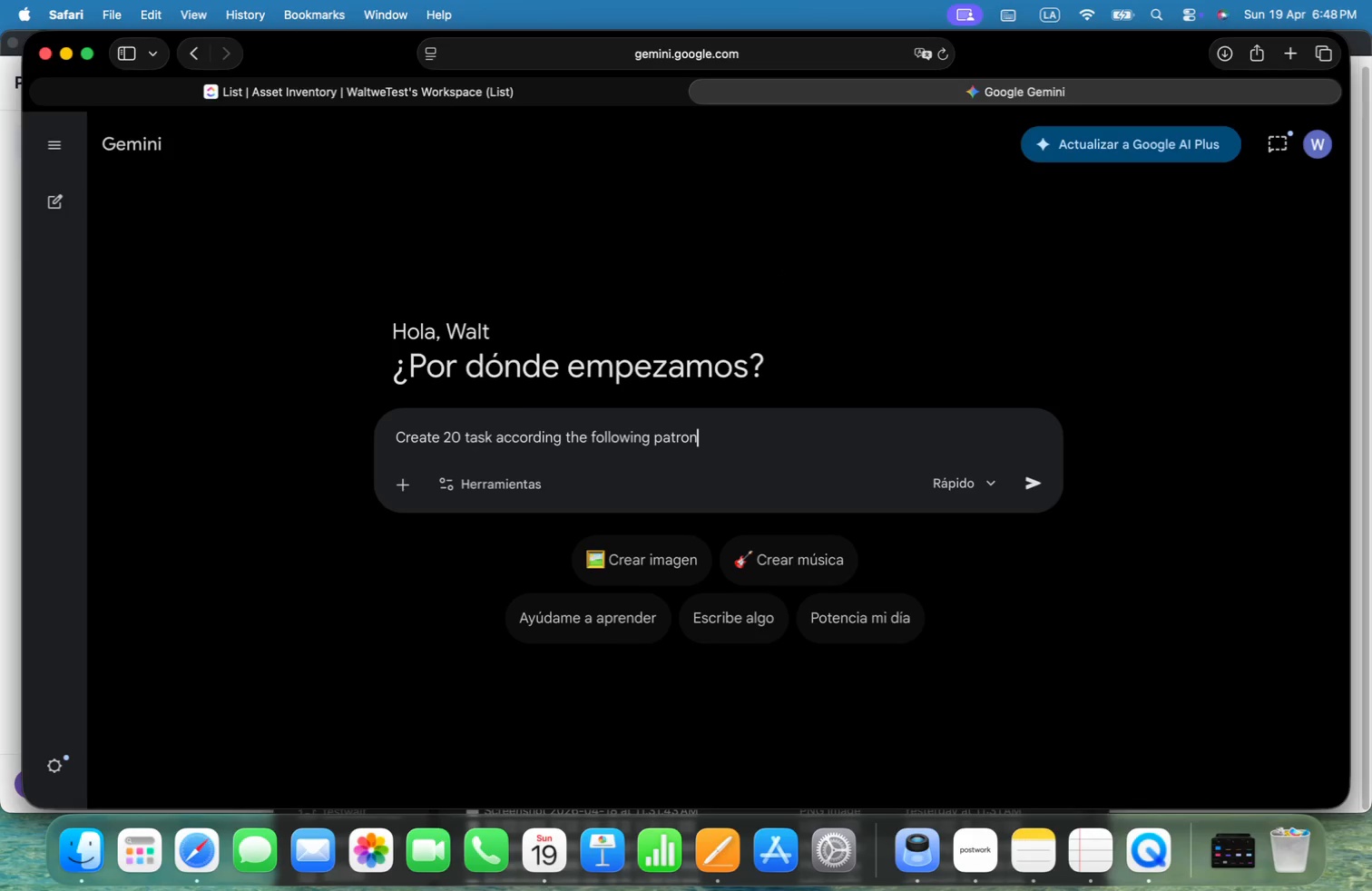 
key(Backspace)
 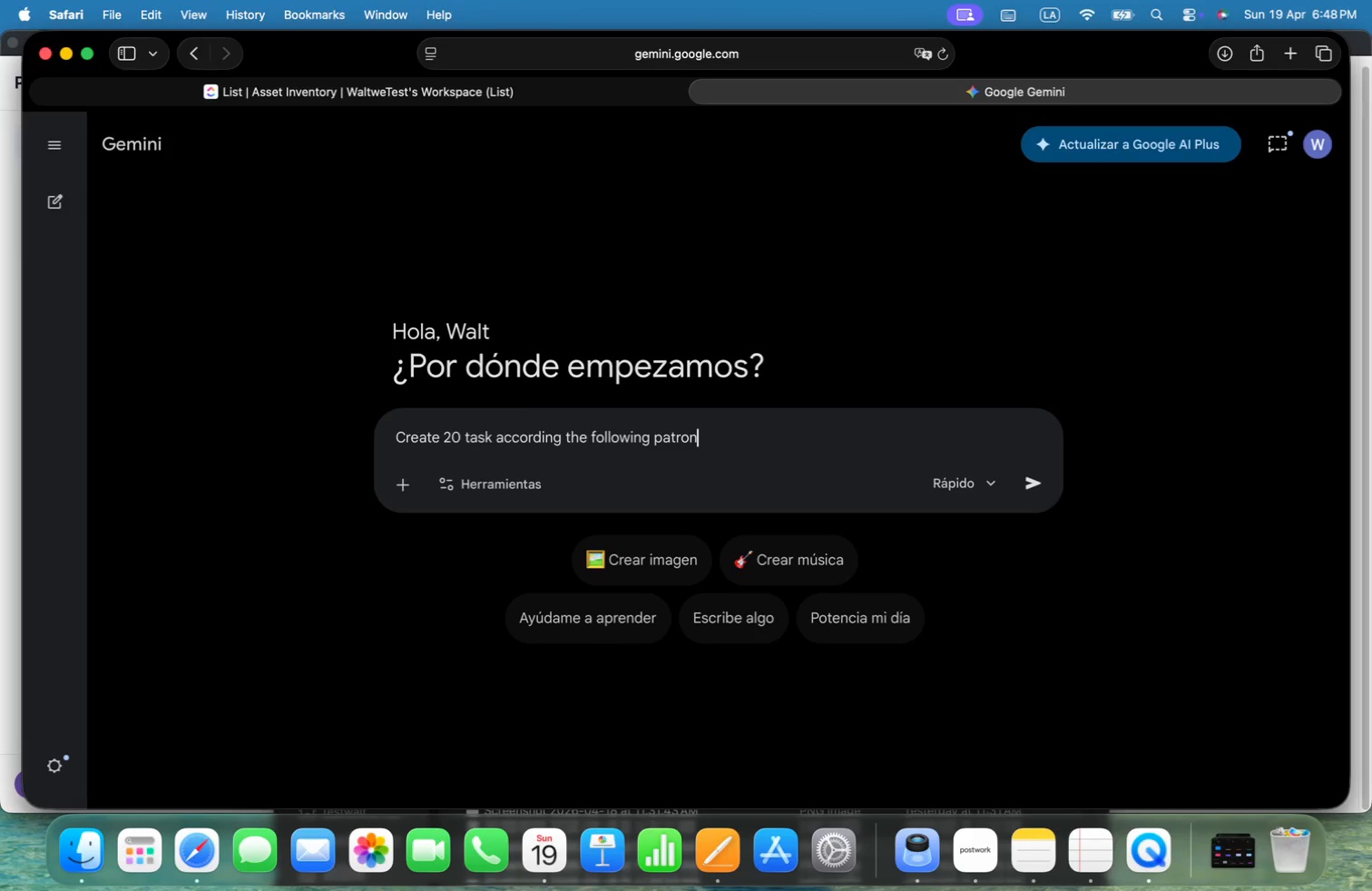 
key(Shift+Semicolon)
 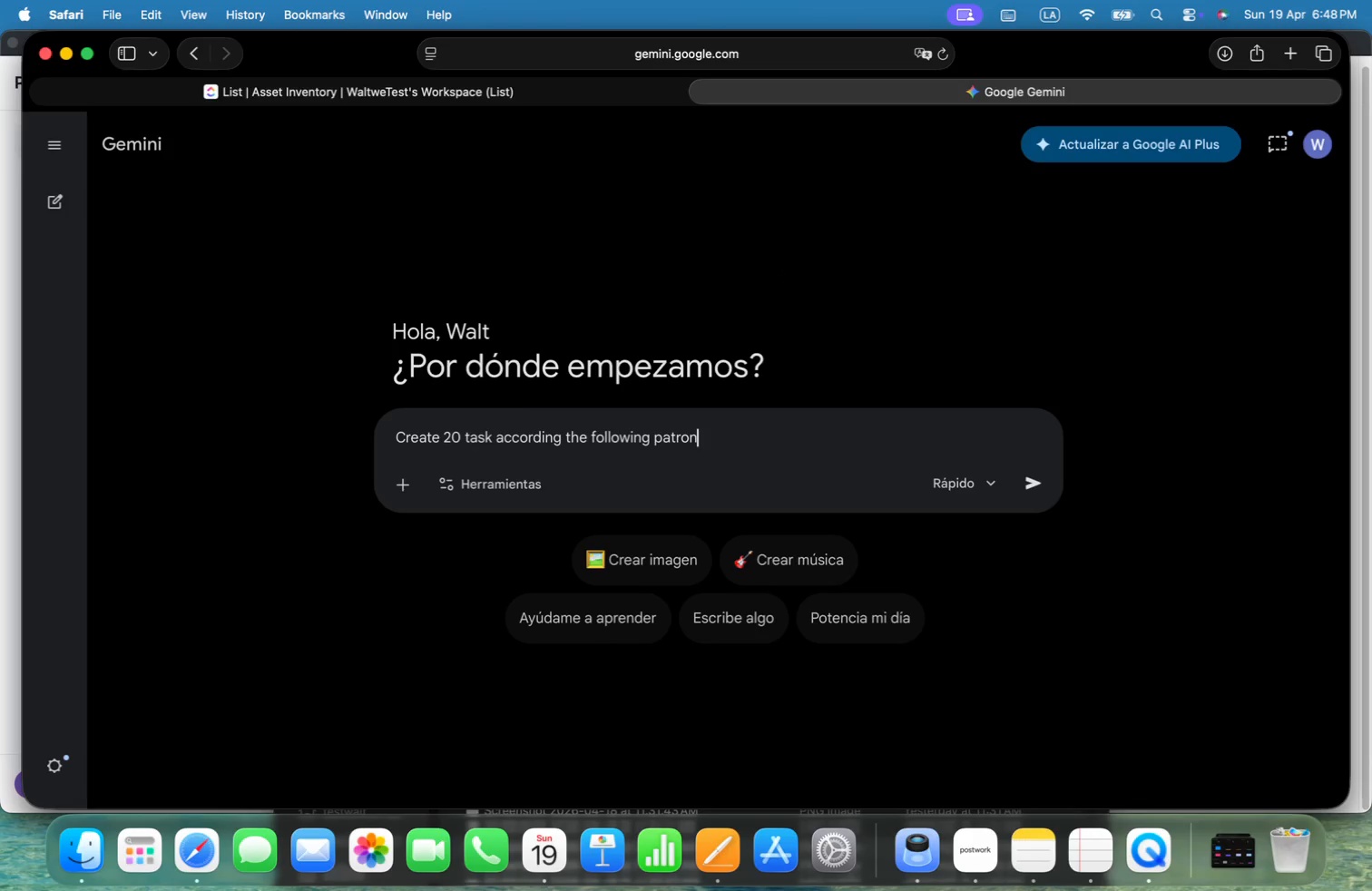 
key(Backspace)
 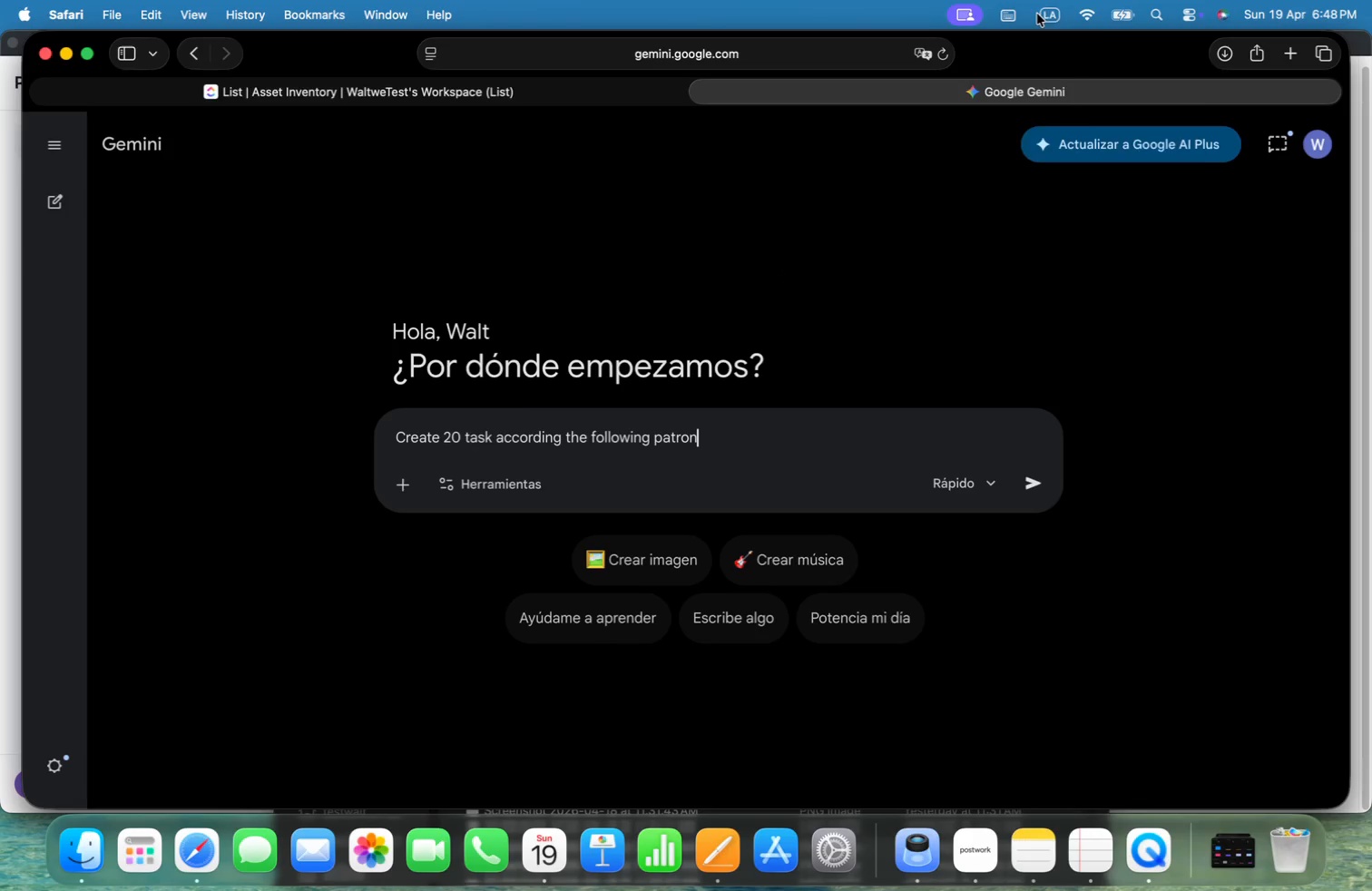 
double_click([1060, 42])
 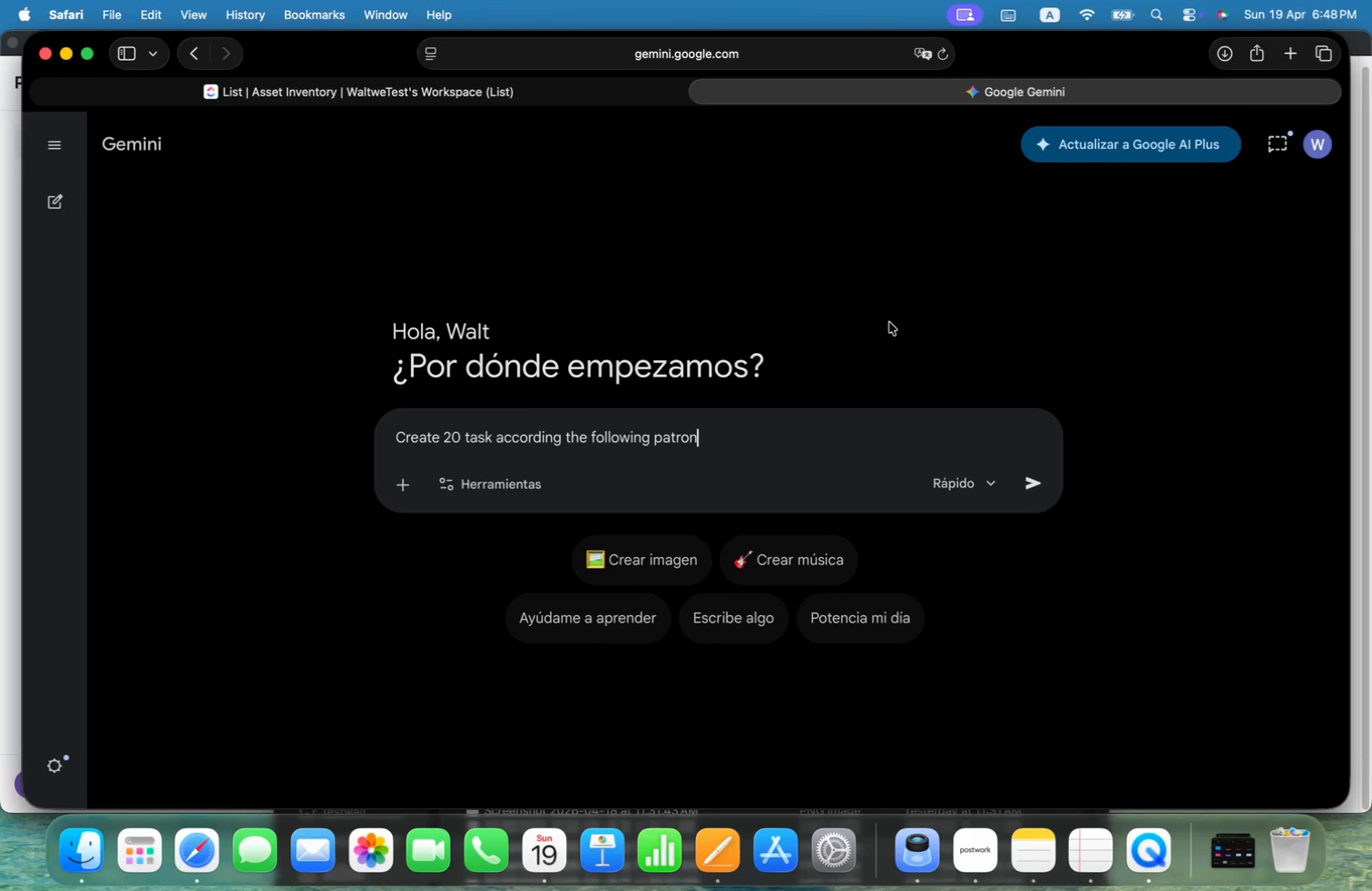 
type(: R)
key(Backspace)
type(Task Name: )
 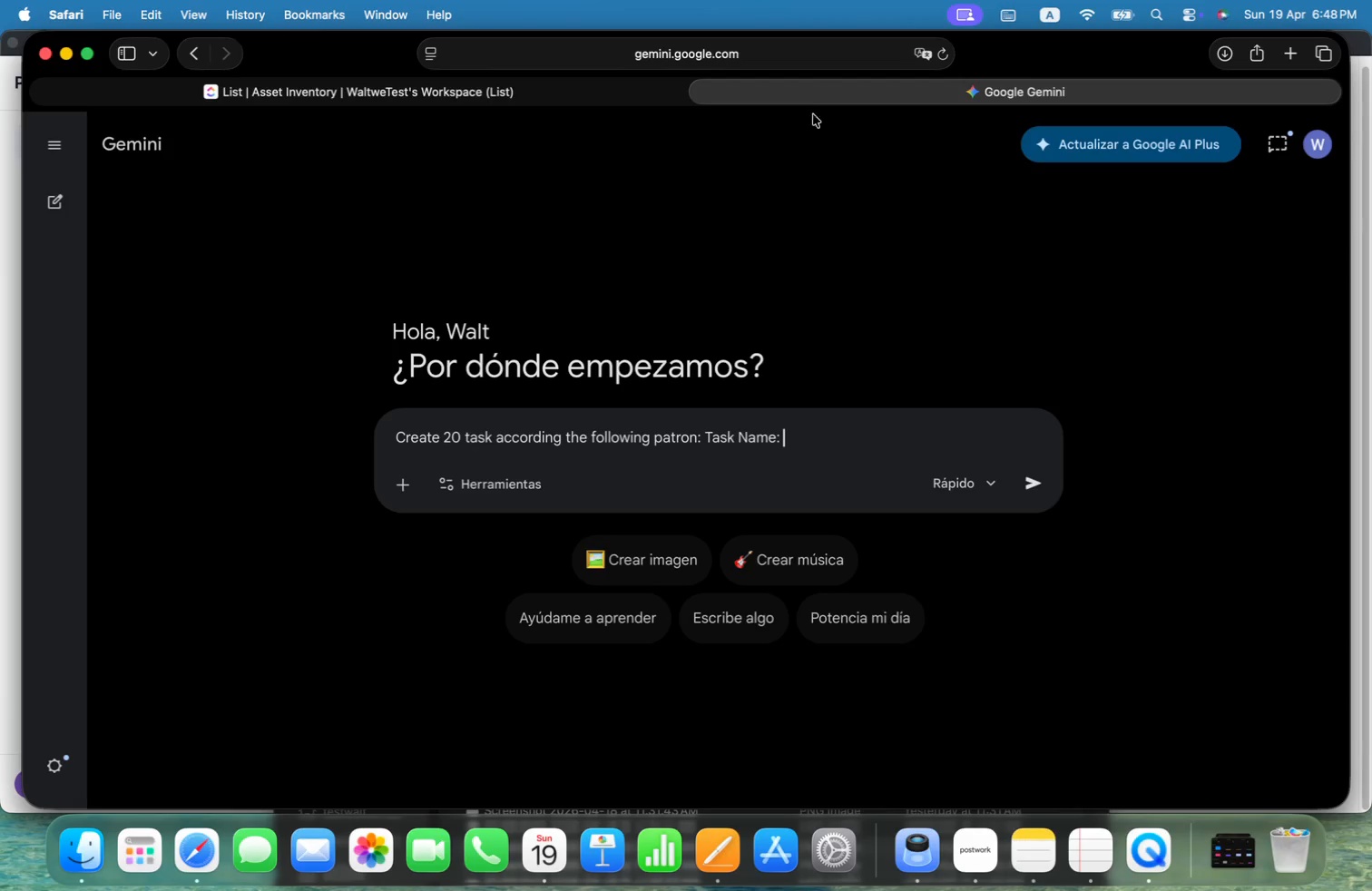 
left_click([397, 97])
 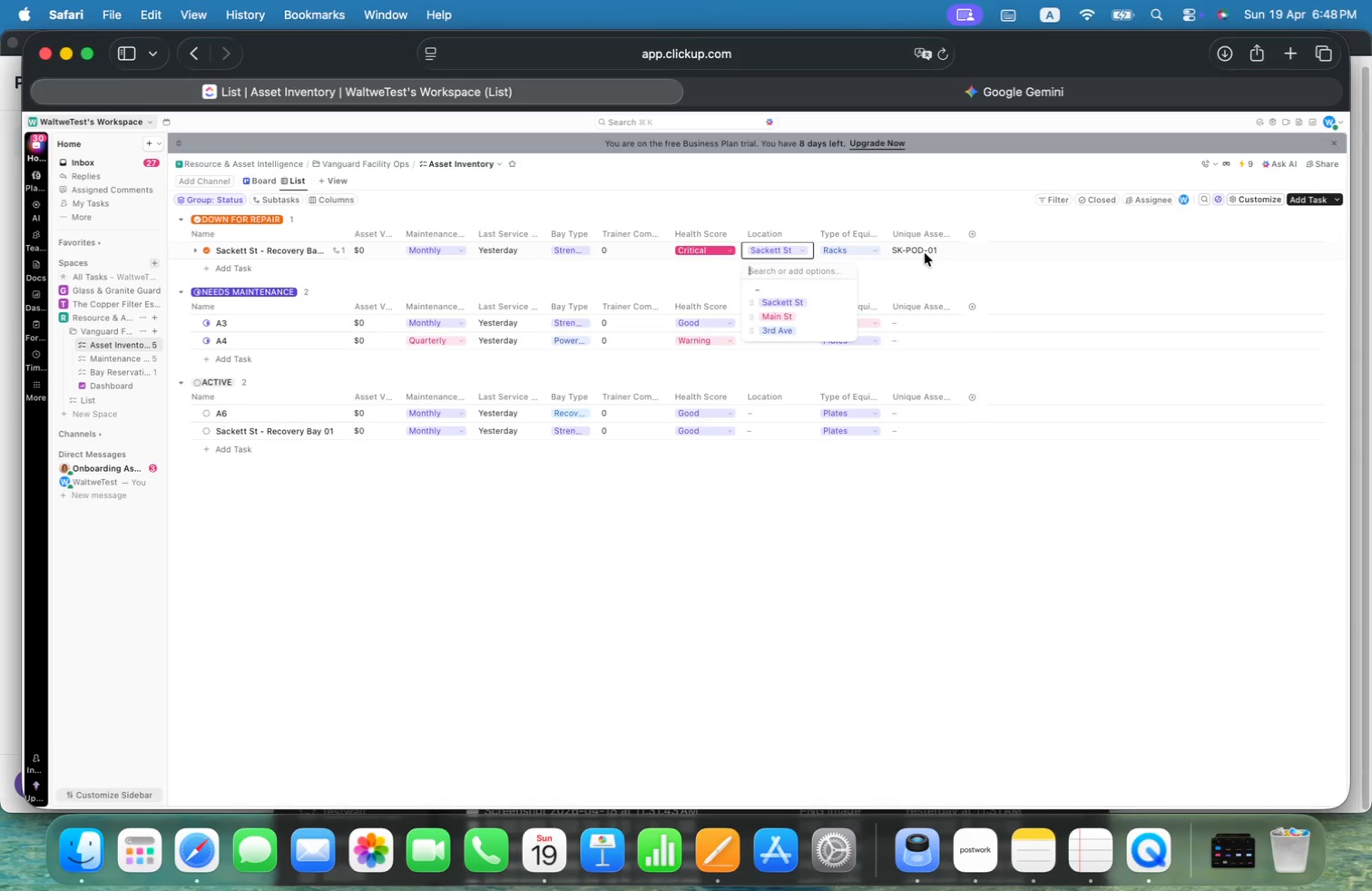 
right_click([247, 252])
 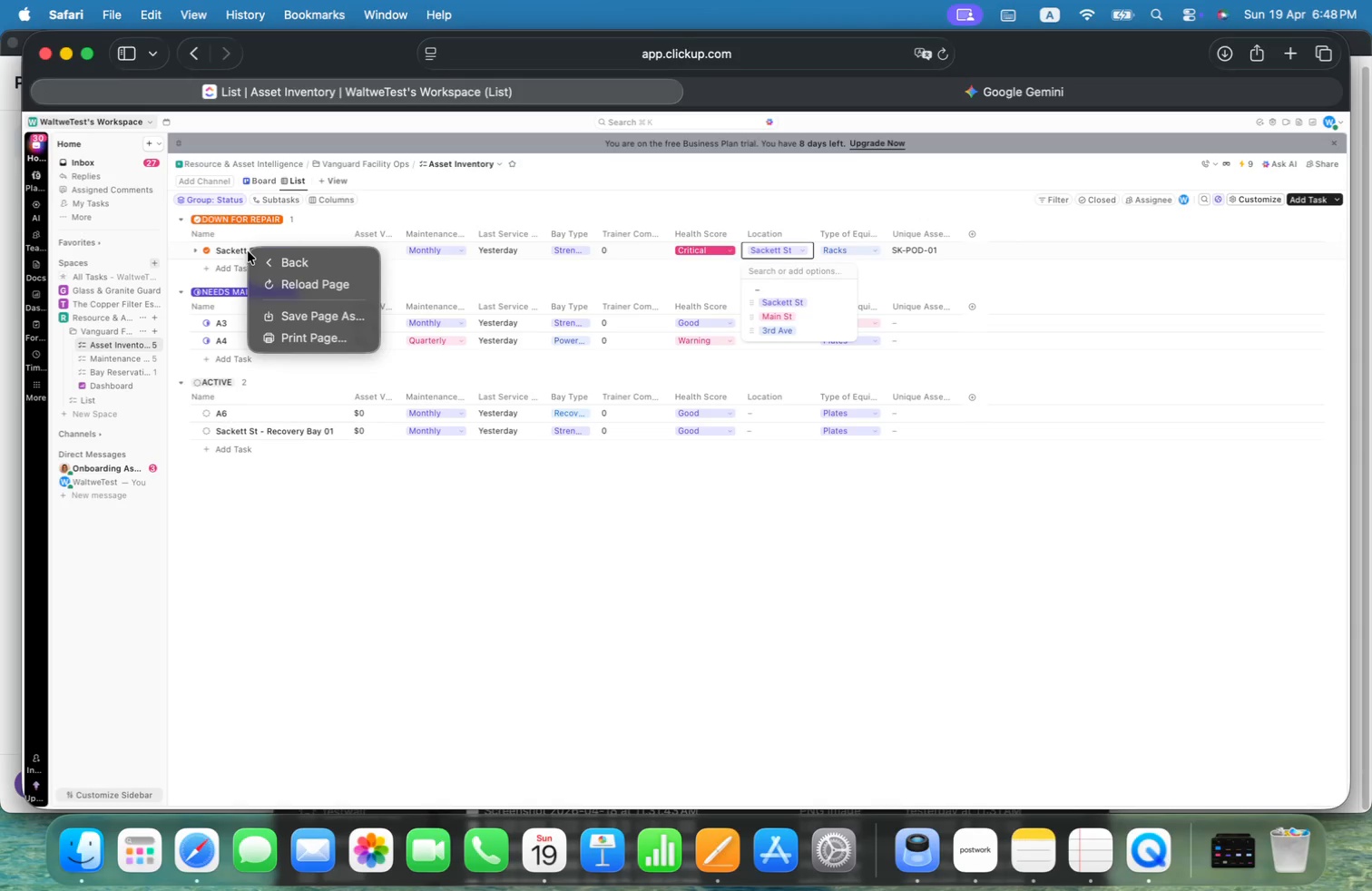 
left_click([243, 249])
 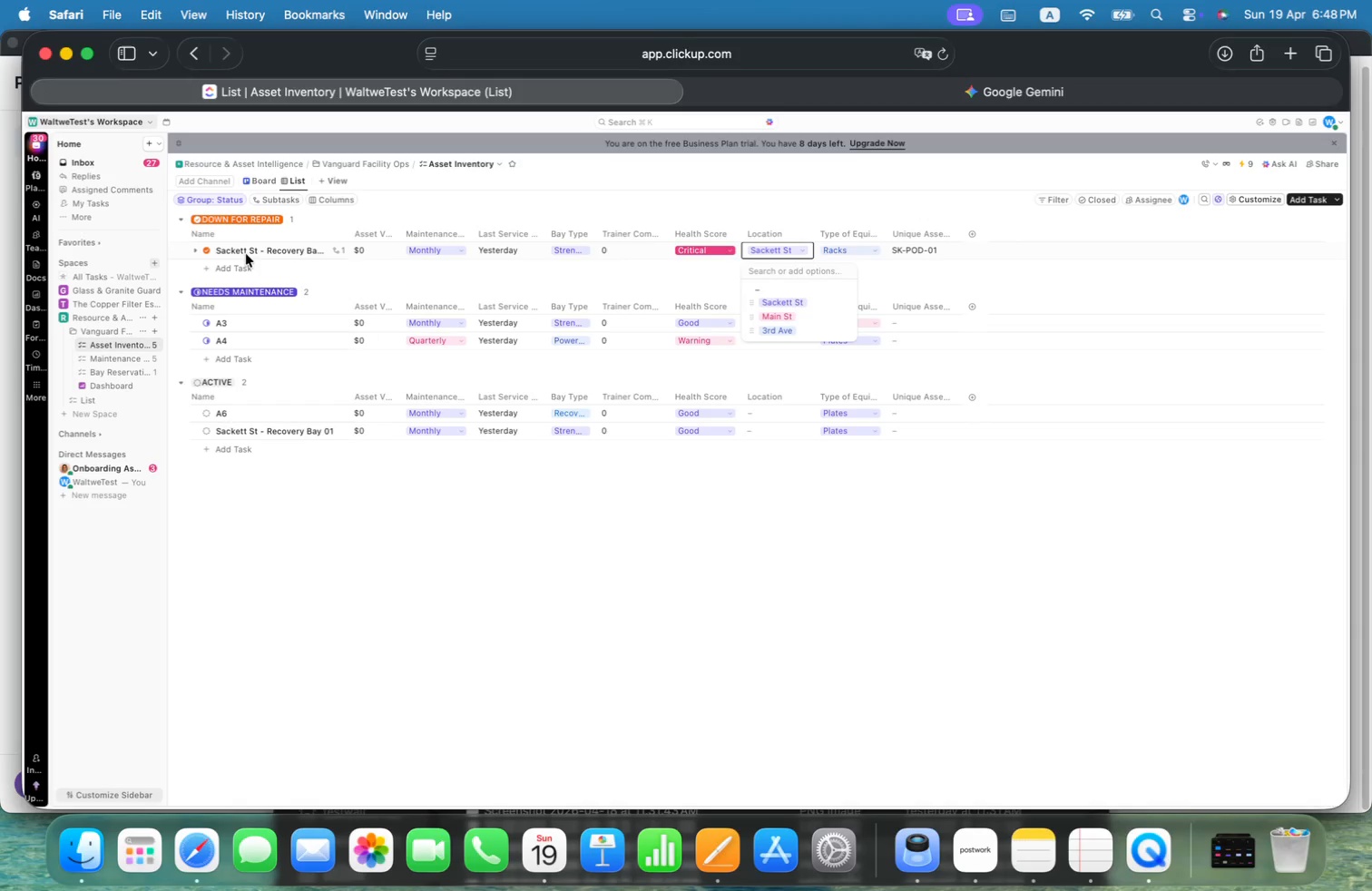 
left_click([248, 250])
 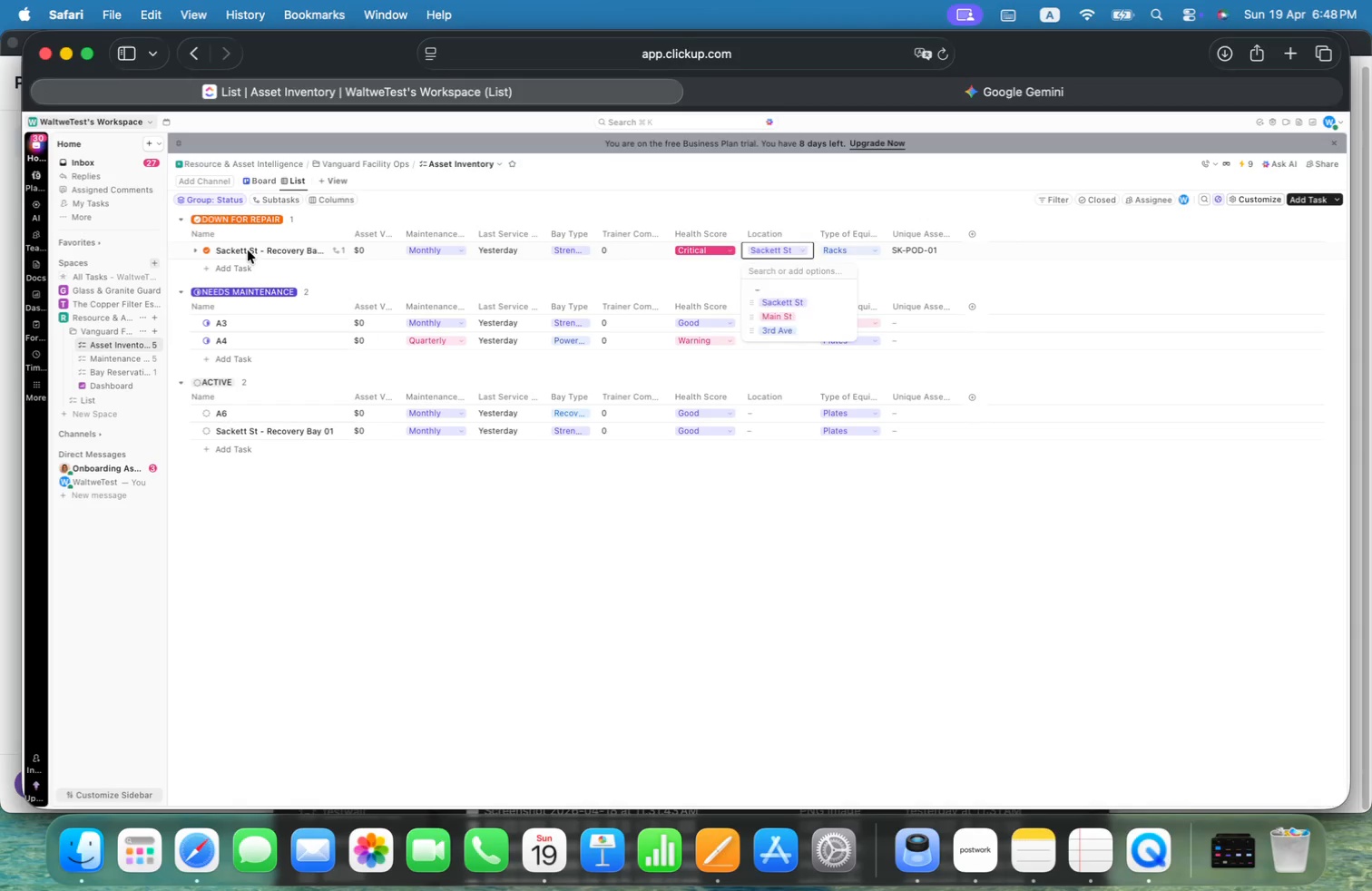 
right_click([248, 250])
 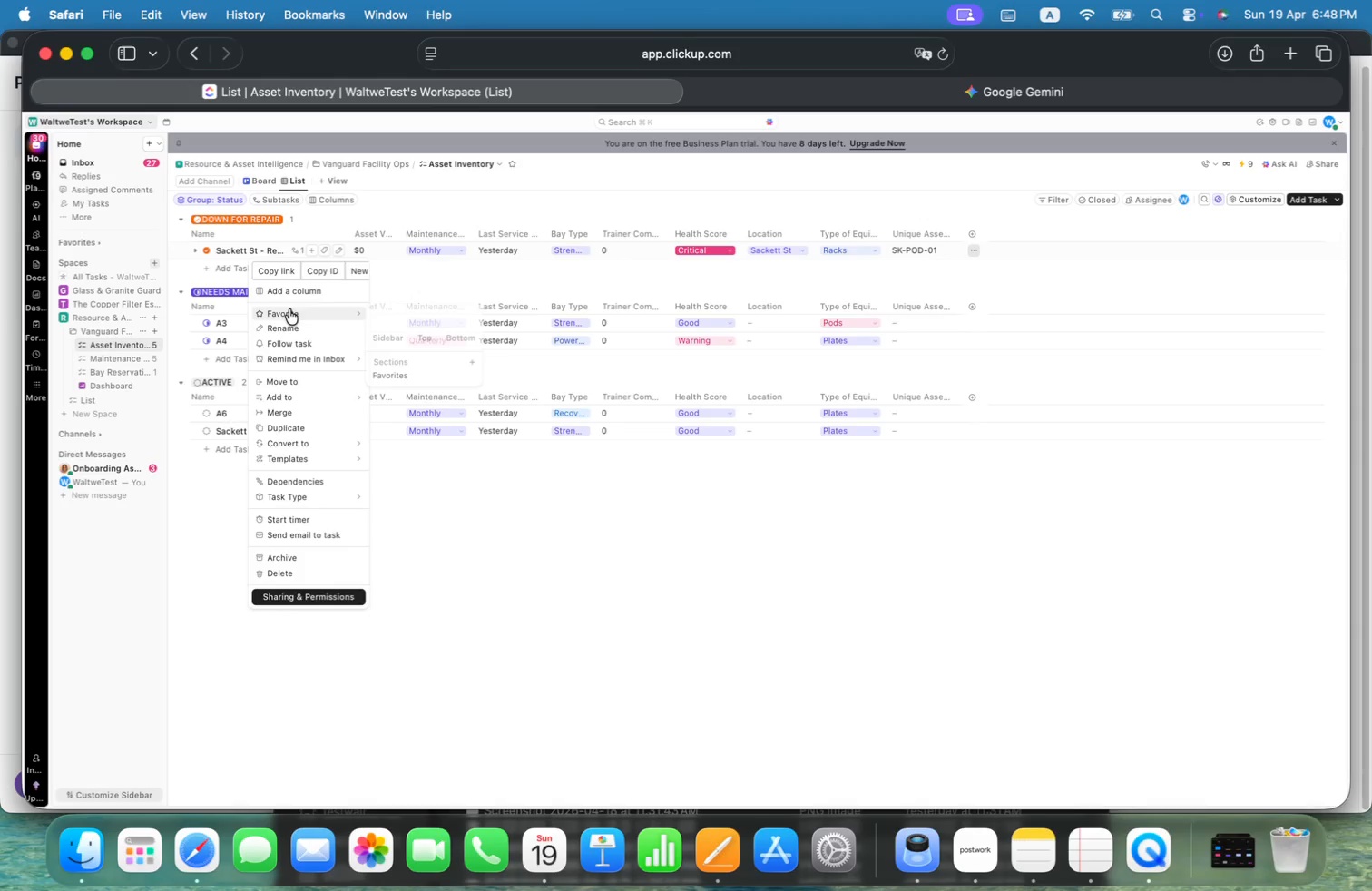 
left_click([293, 331])
 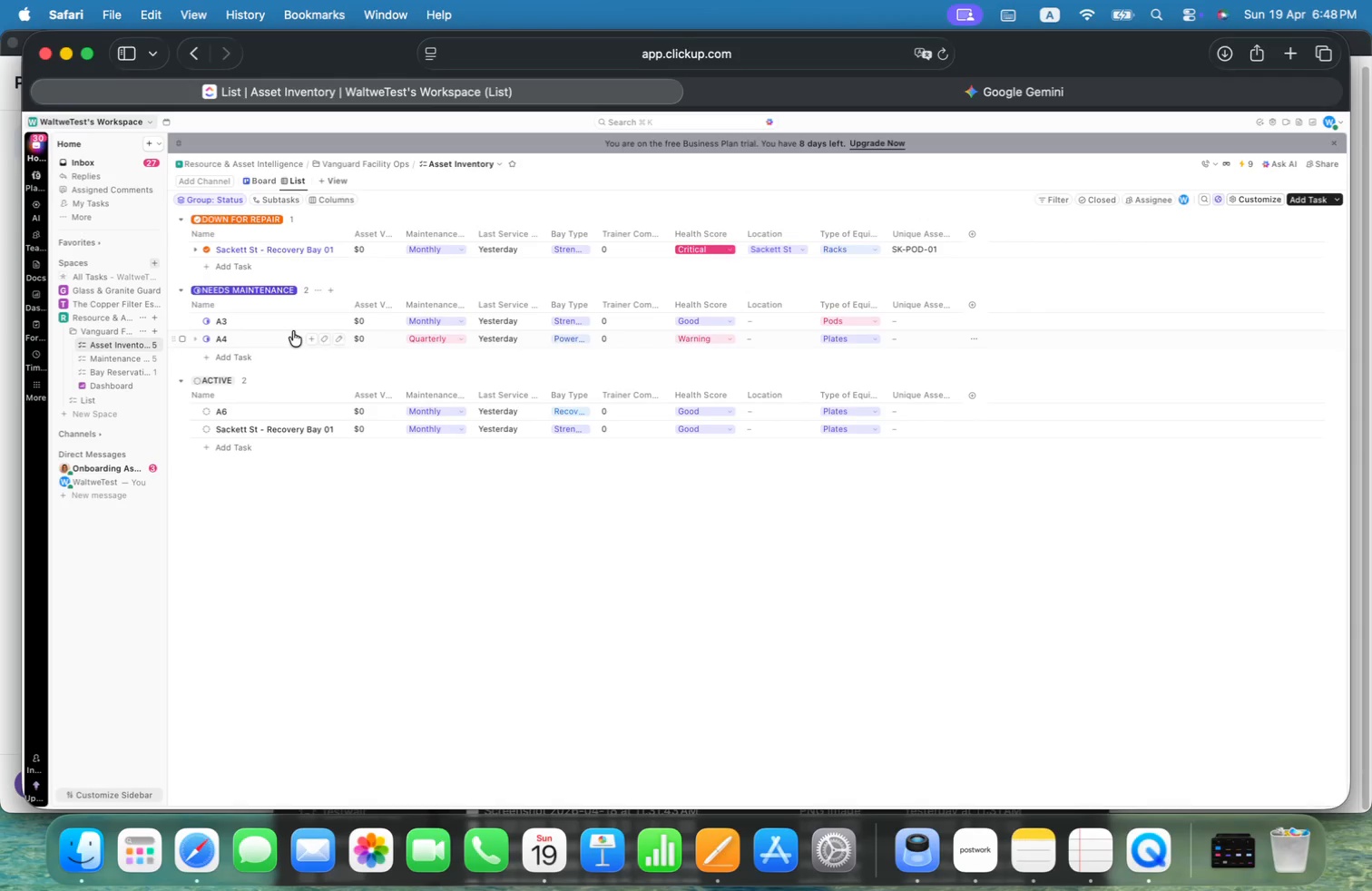 
key(Meta+Shift+ArrowLeft)
 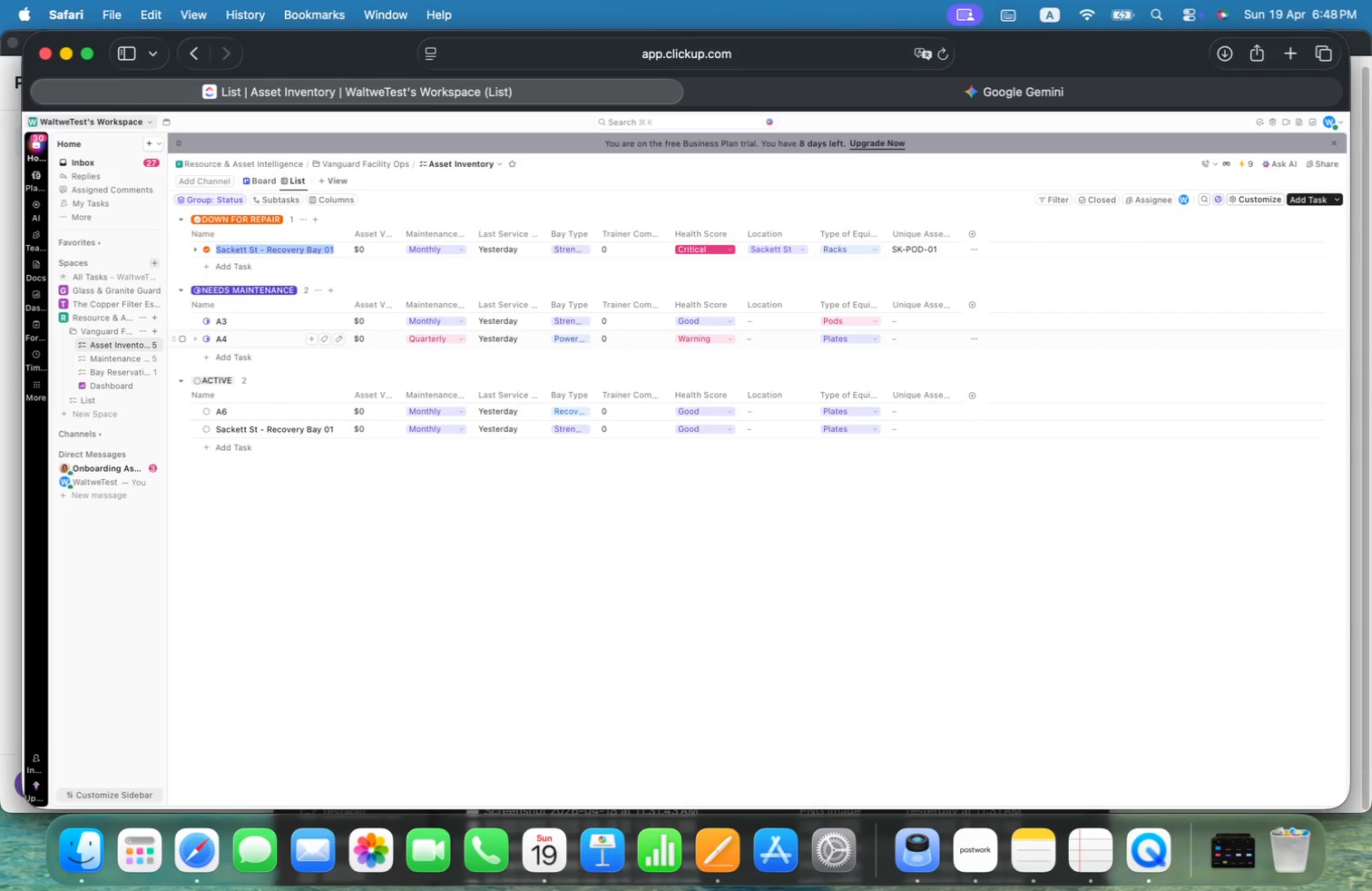 
key(Meta+Shift+ArrowUp)
 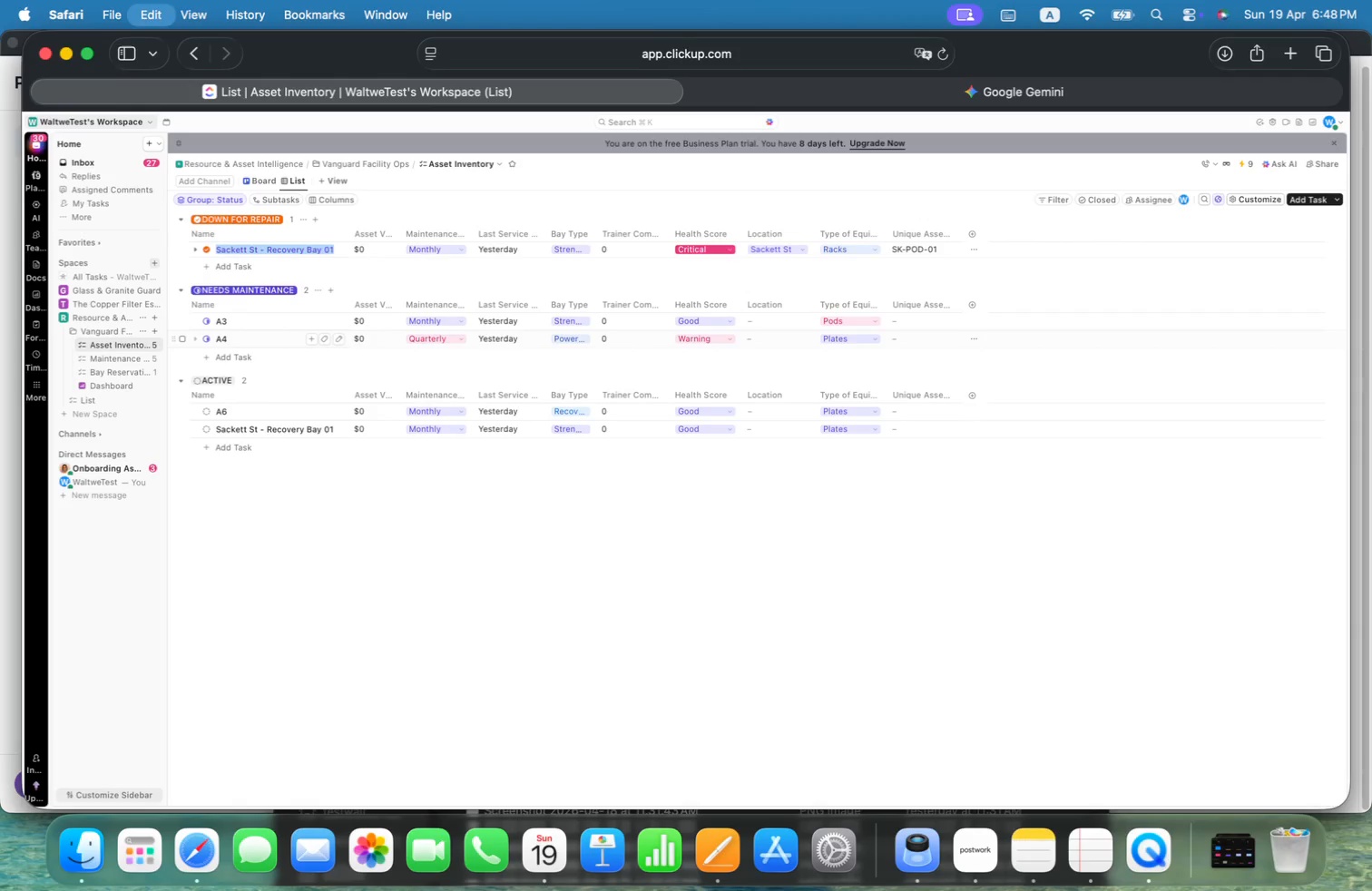 
key(Meta+C)
 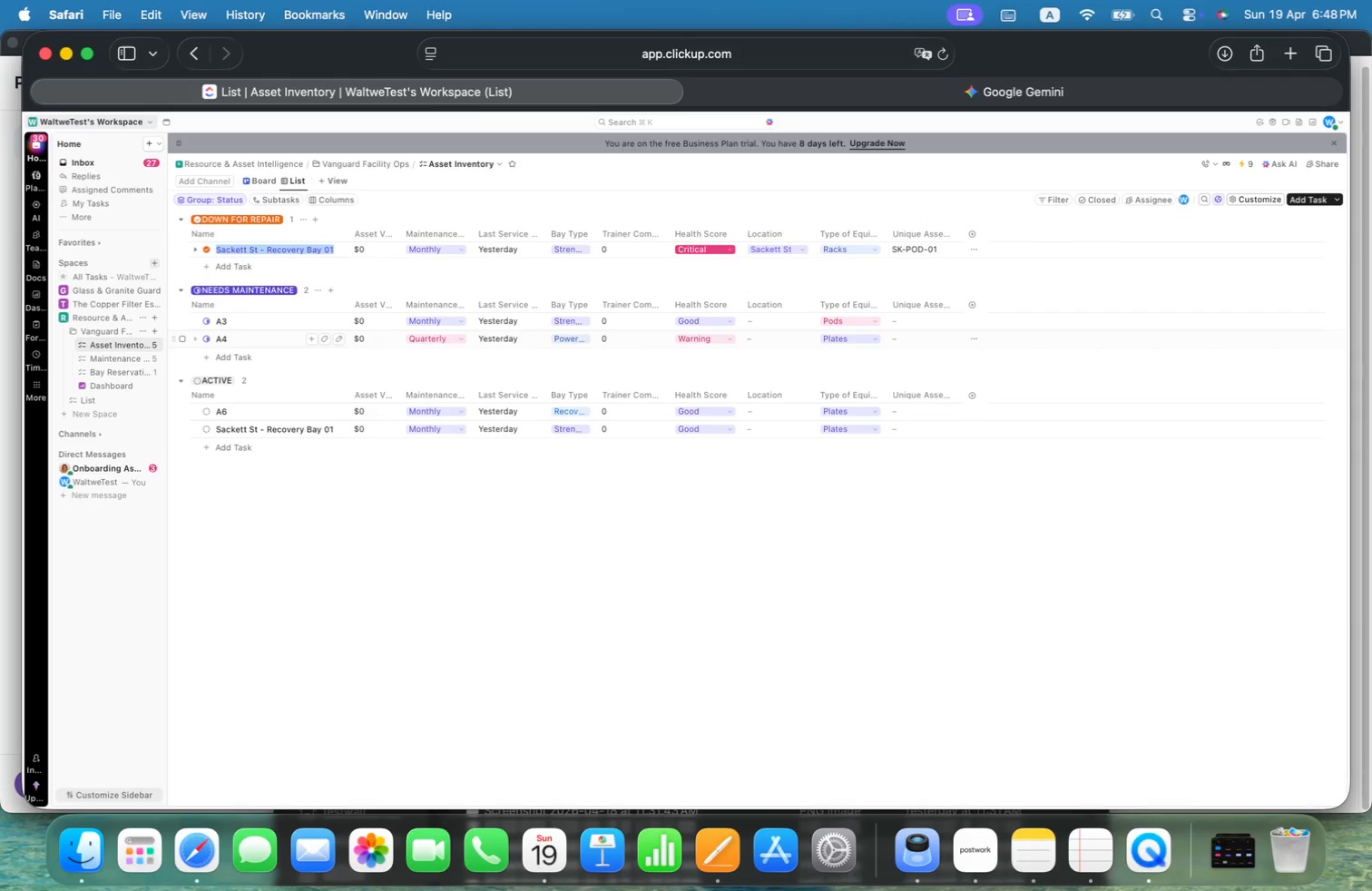 
key(Meta+CommandLeft)
 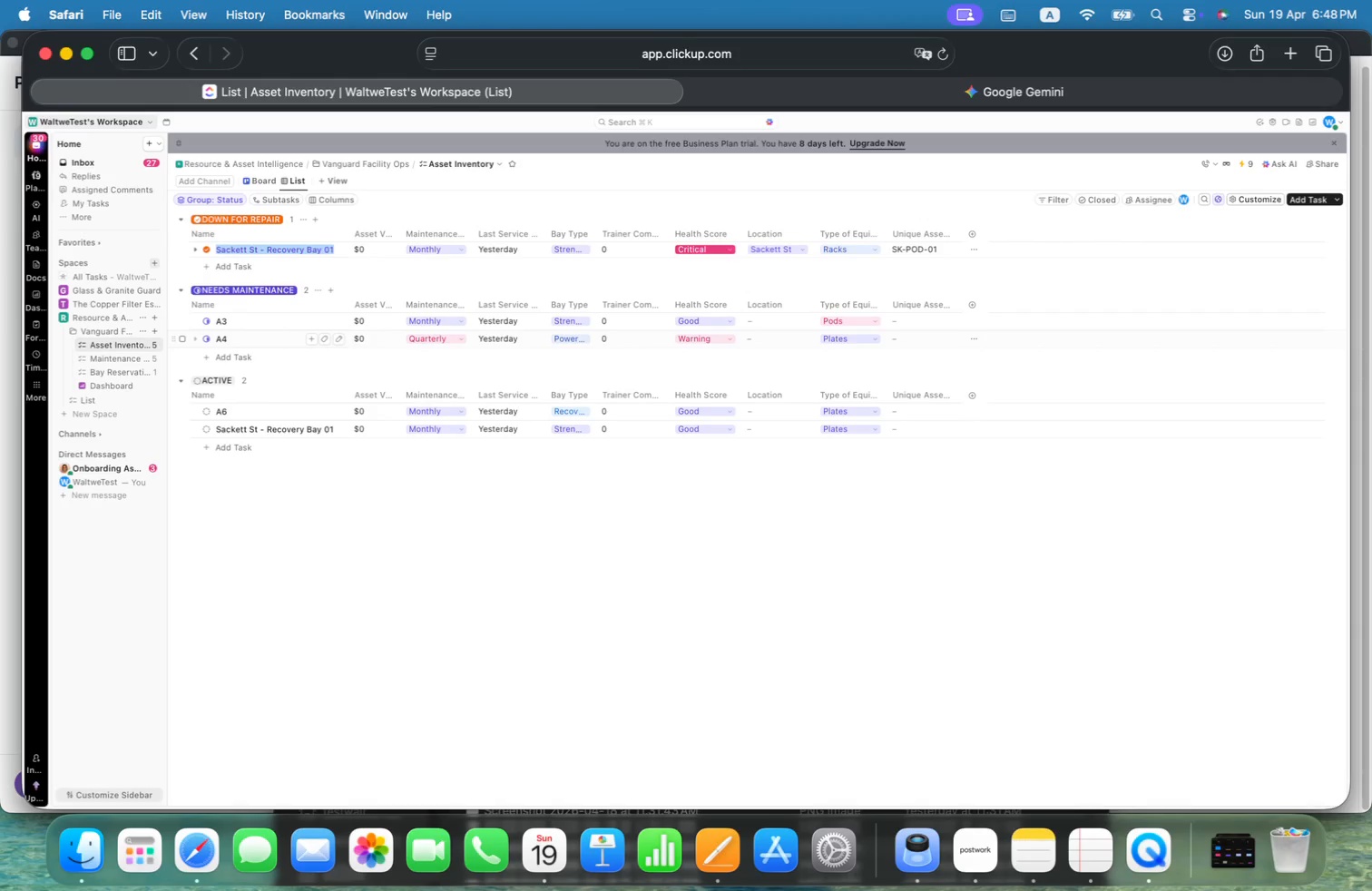 
key(Meta+Tab)
 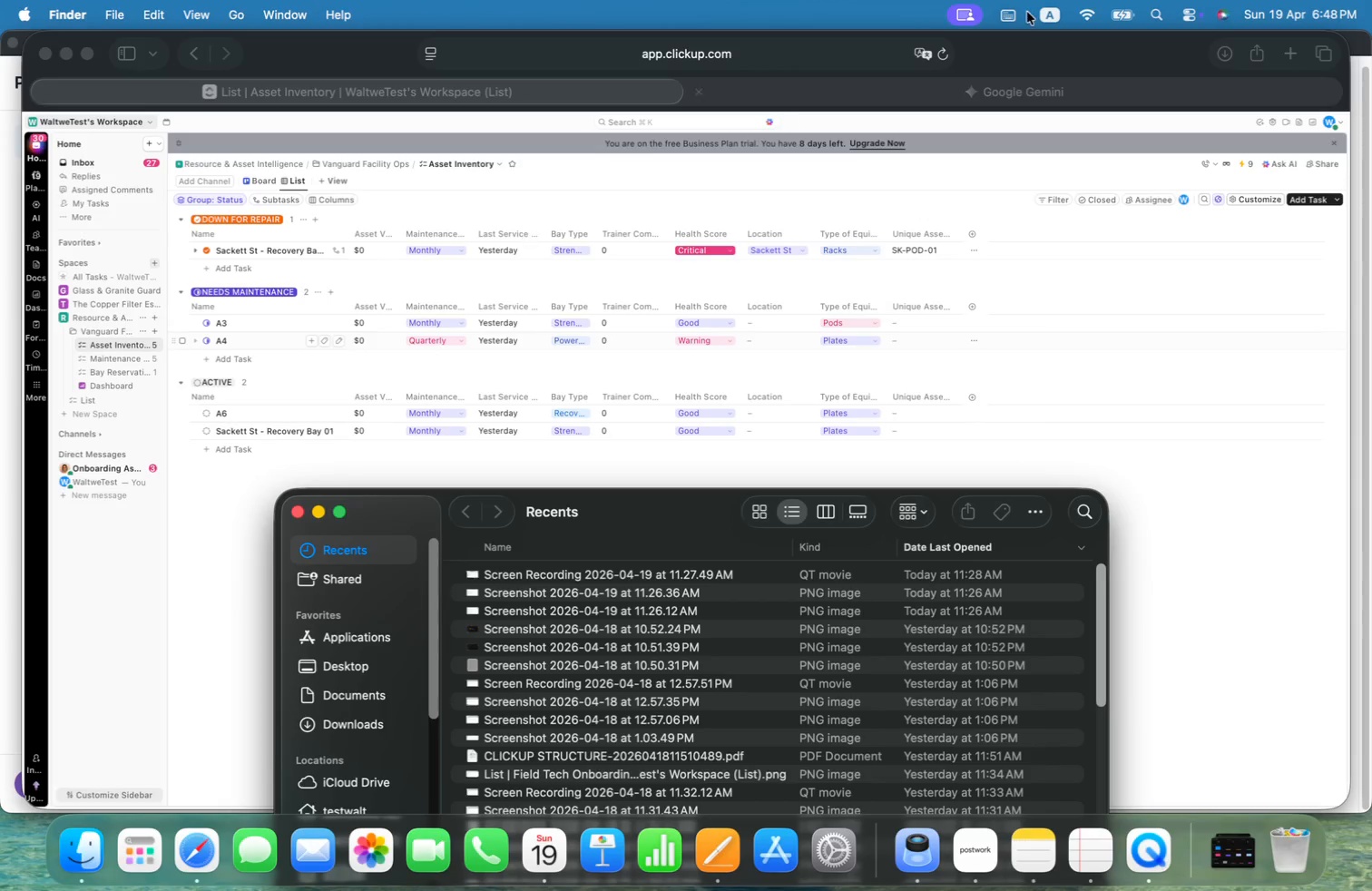 
key(Meta+CommandLeft)
 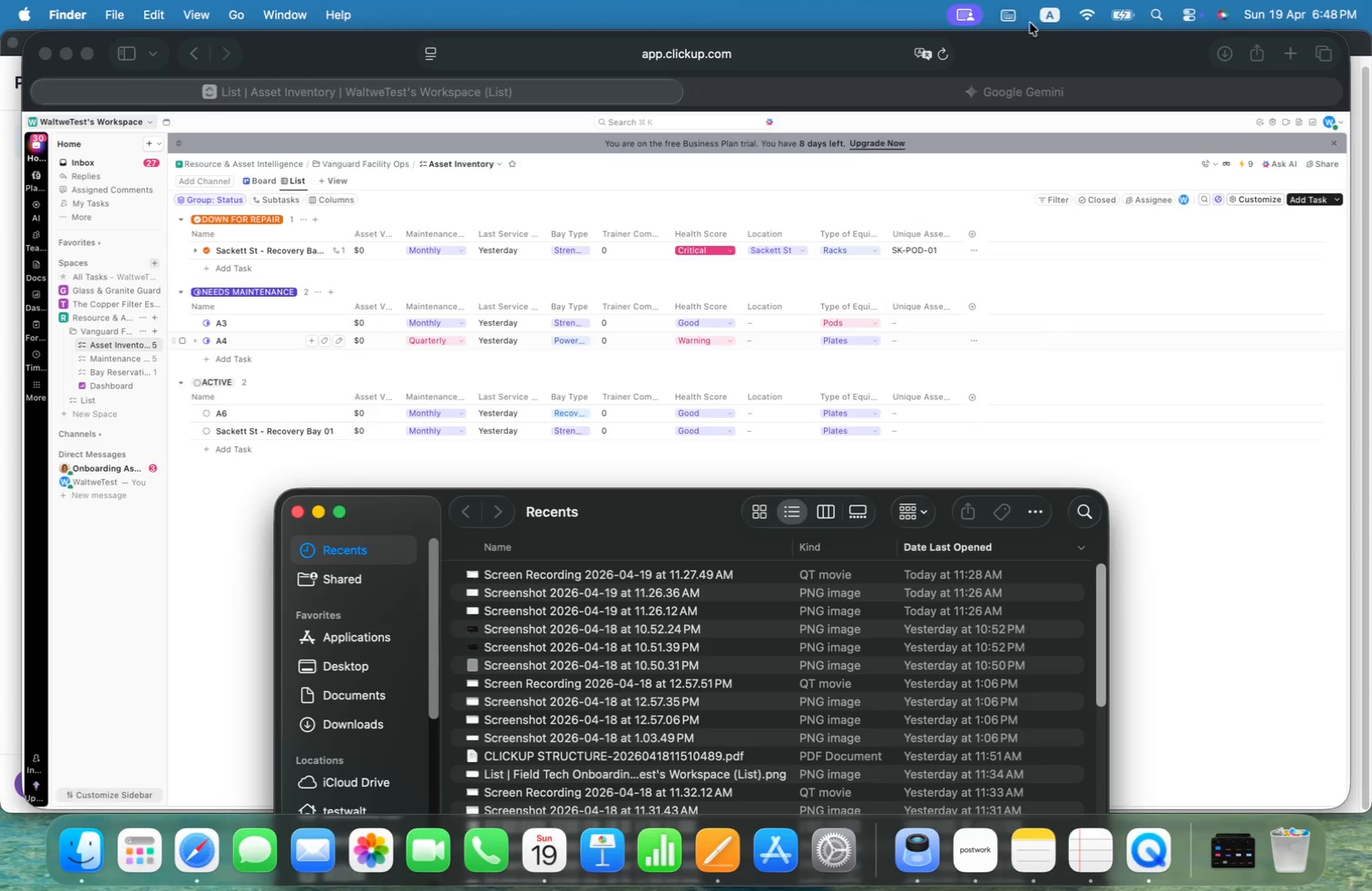 
key(Meta+Tab)
 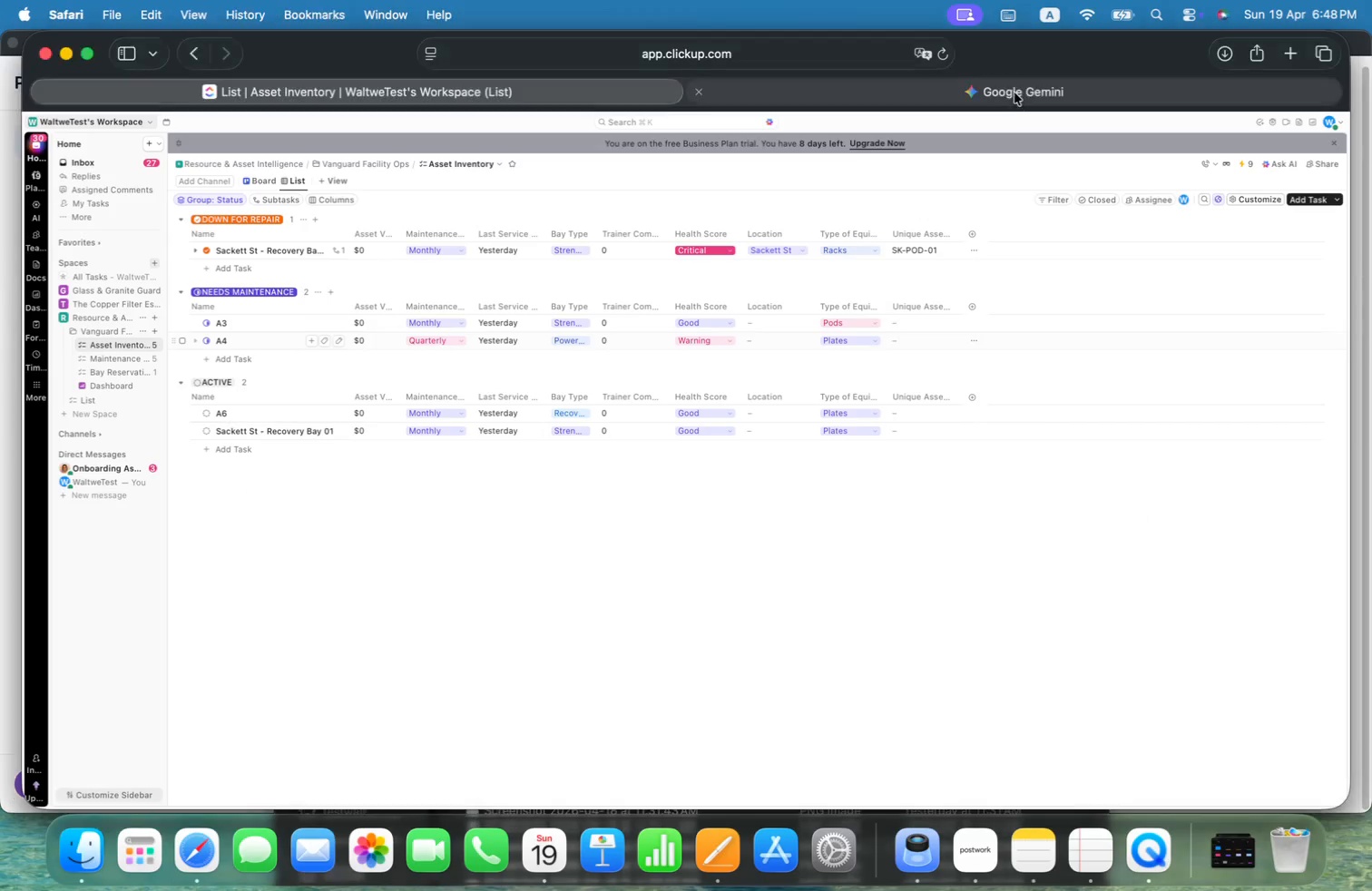 
left_click([1014, 92])
 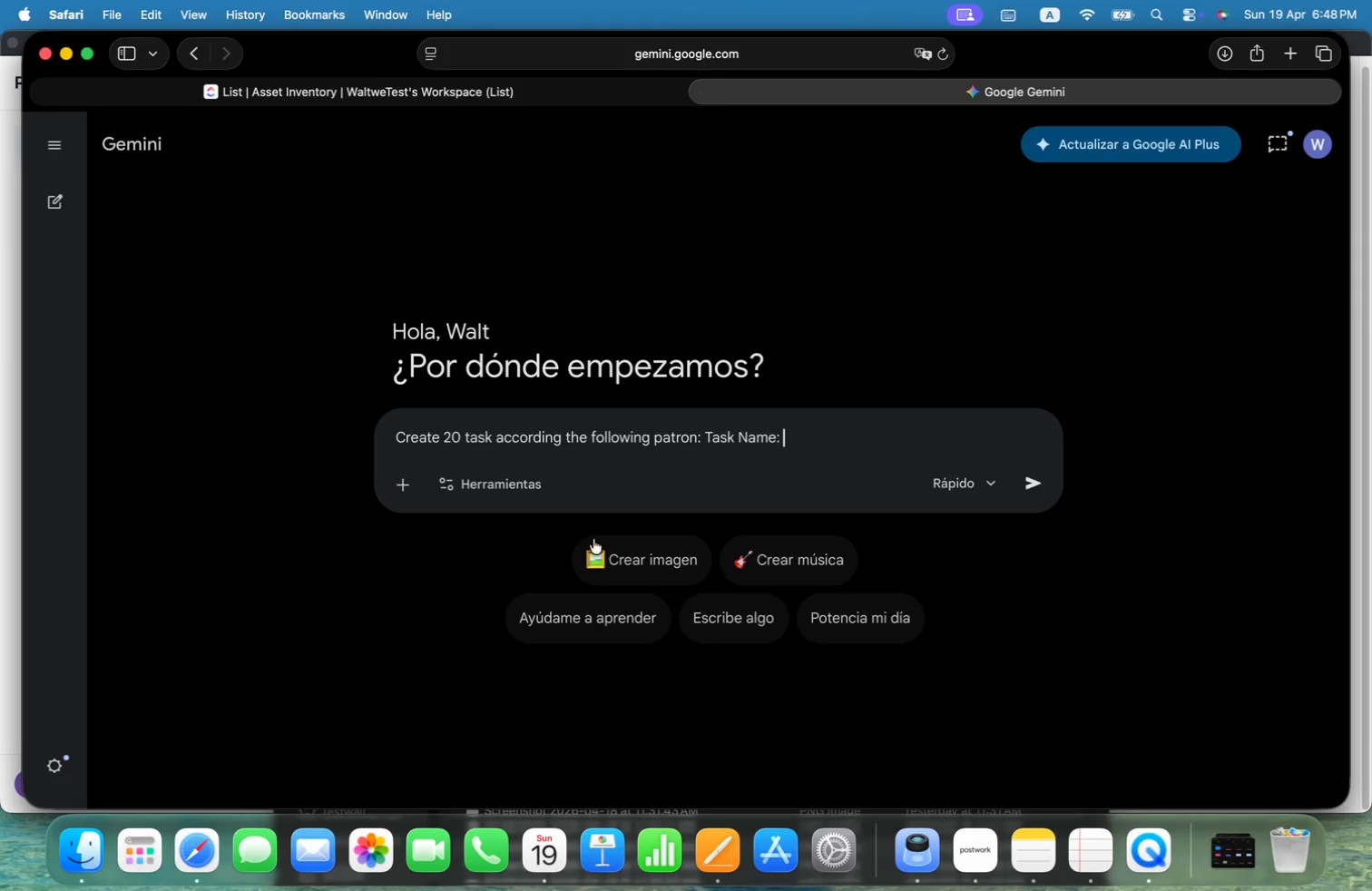 
key(Meta+V)
 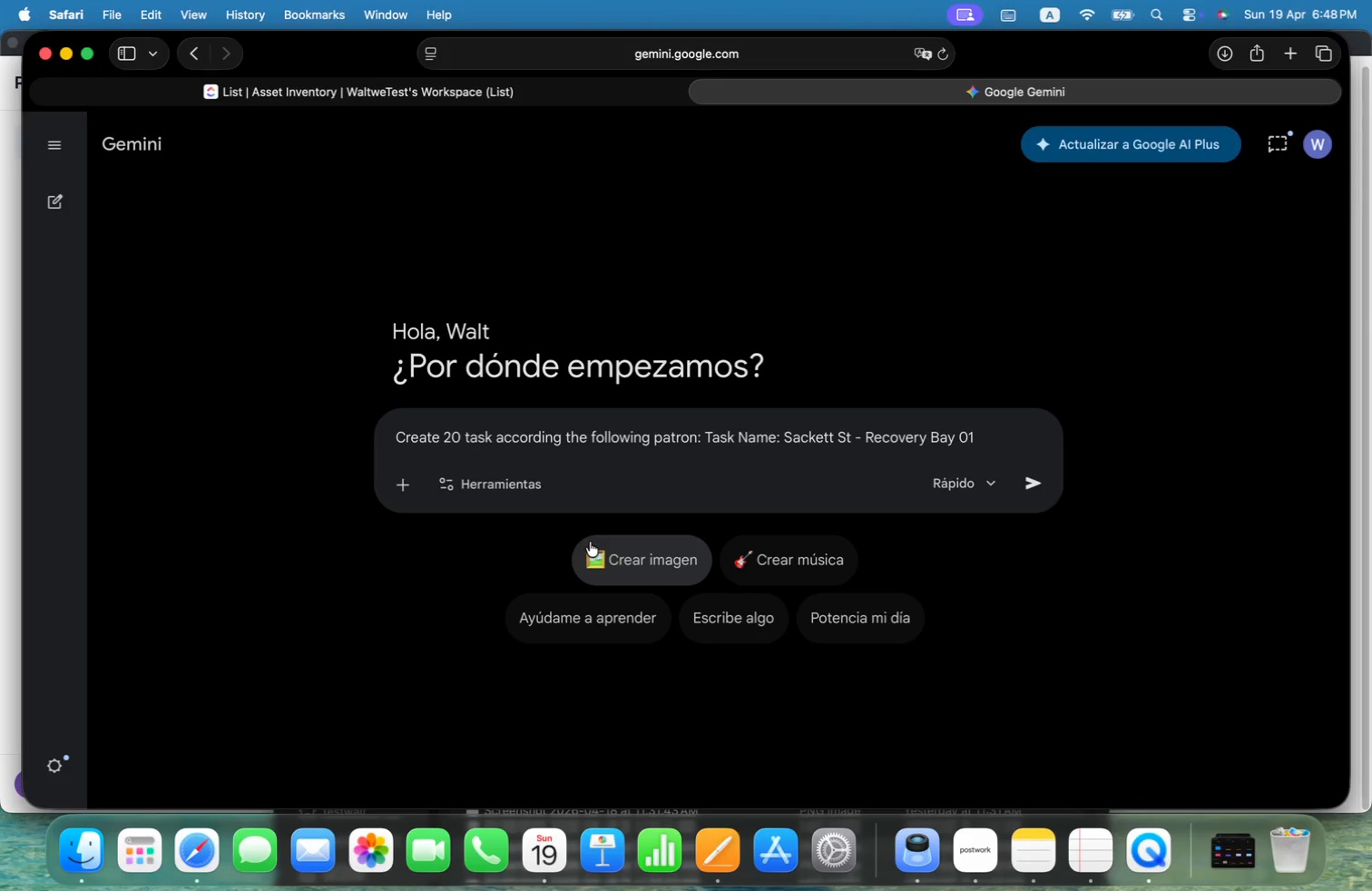 
key(Period)
 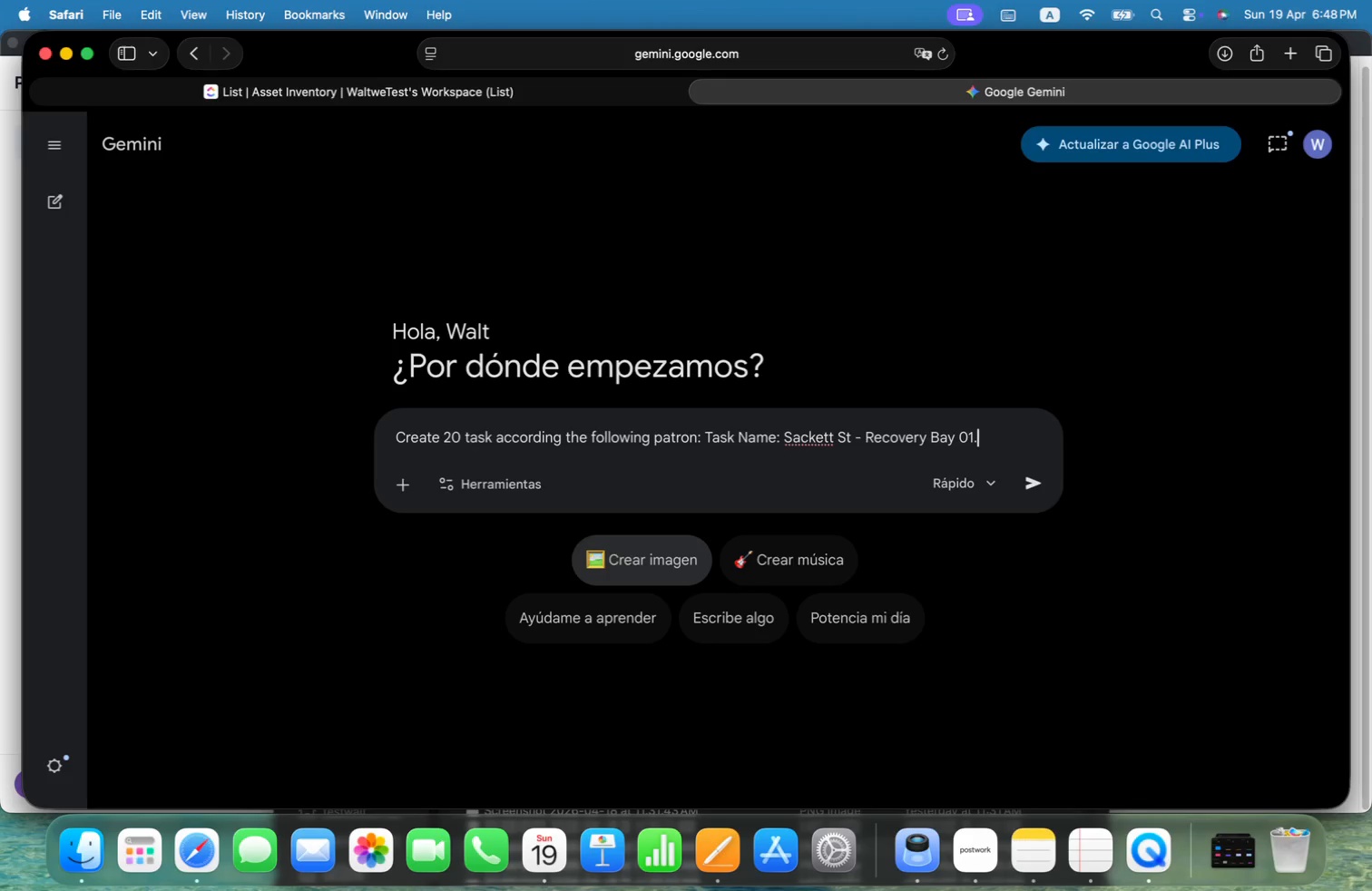 
key(Space)
 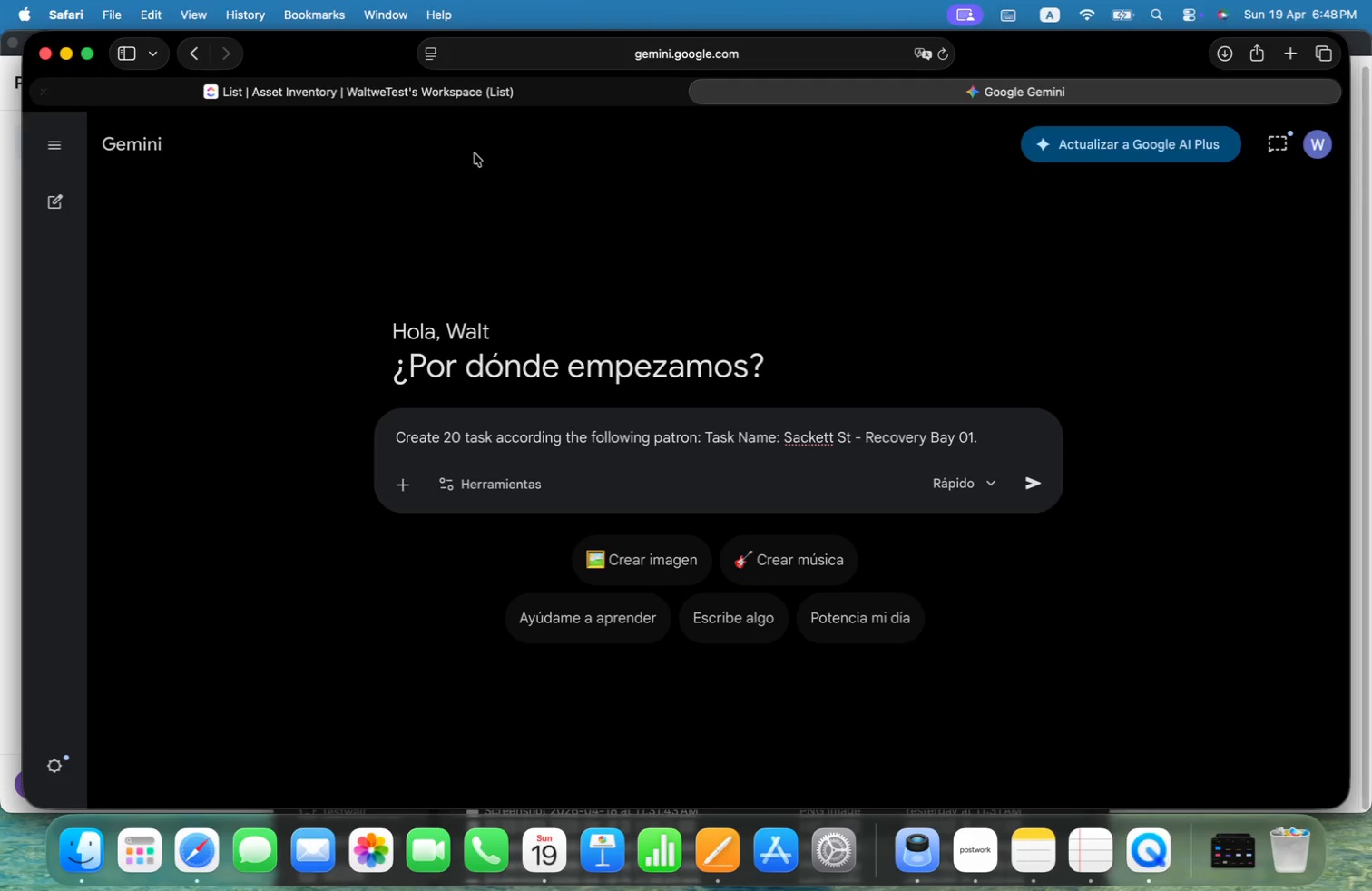 
left_click([475, 98])
 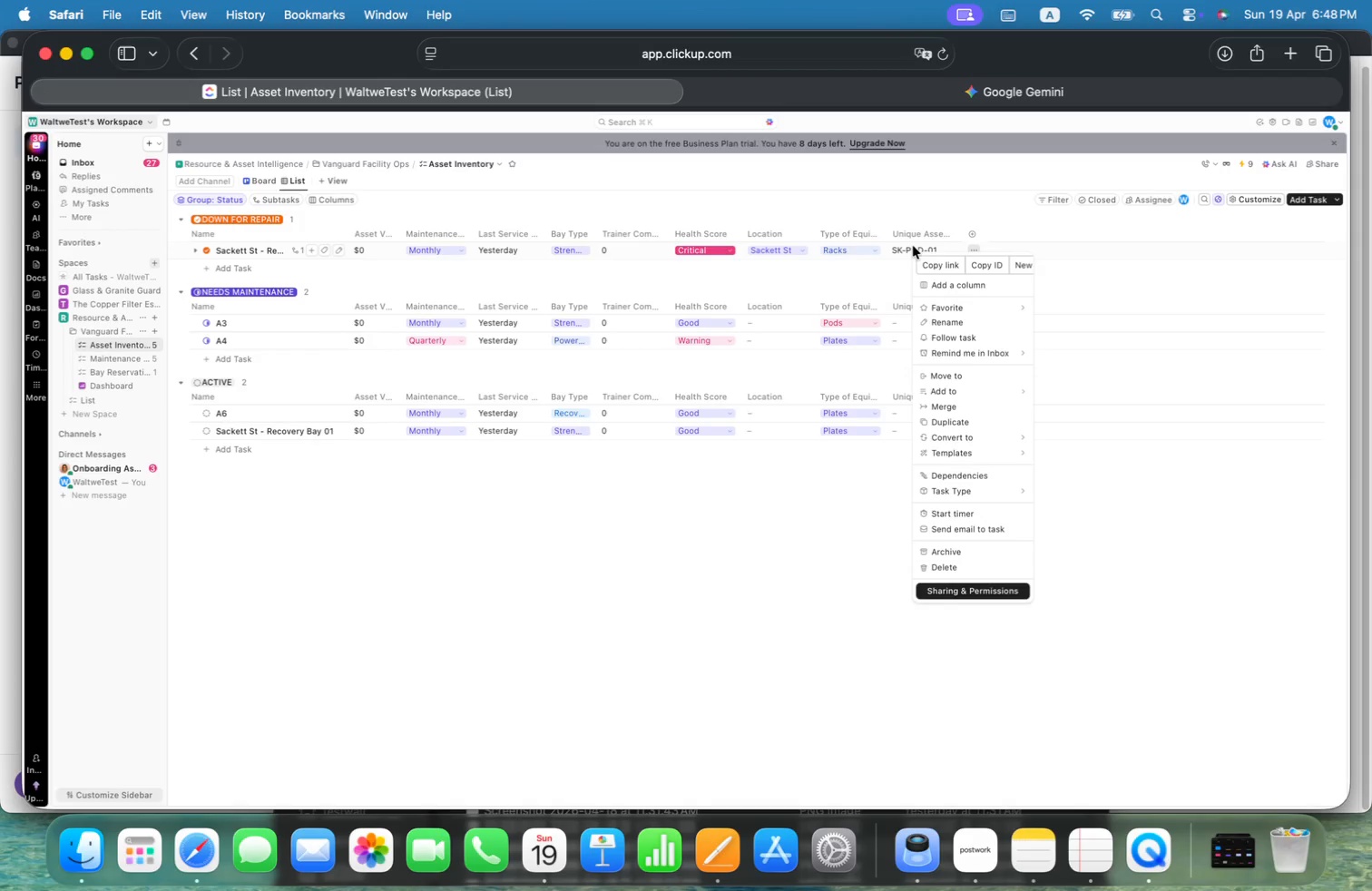 
left_click([1132, 293])
 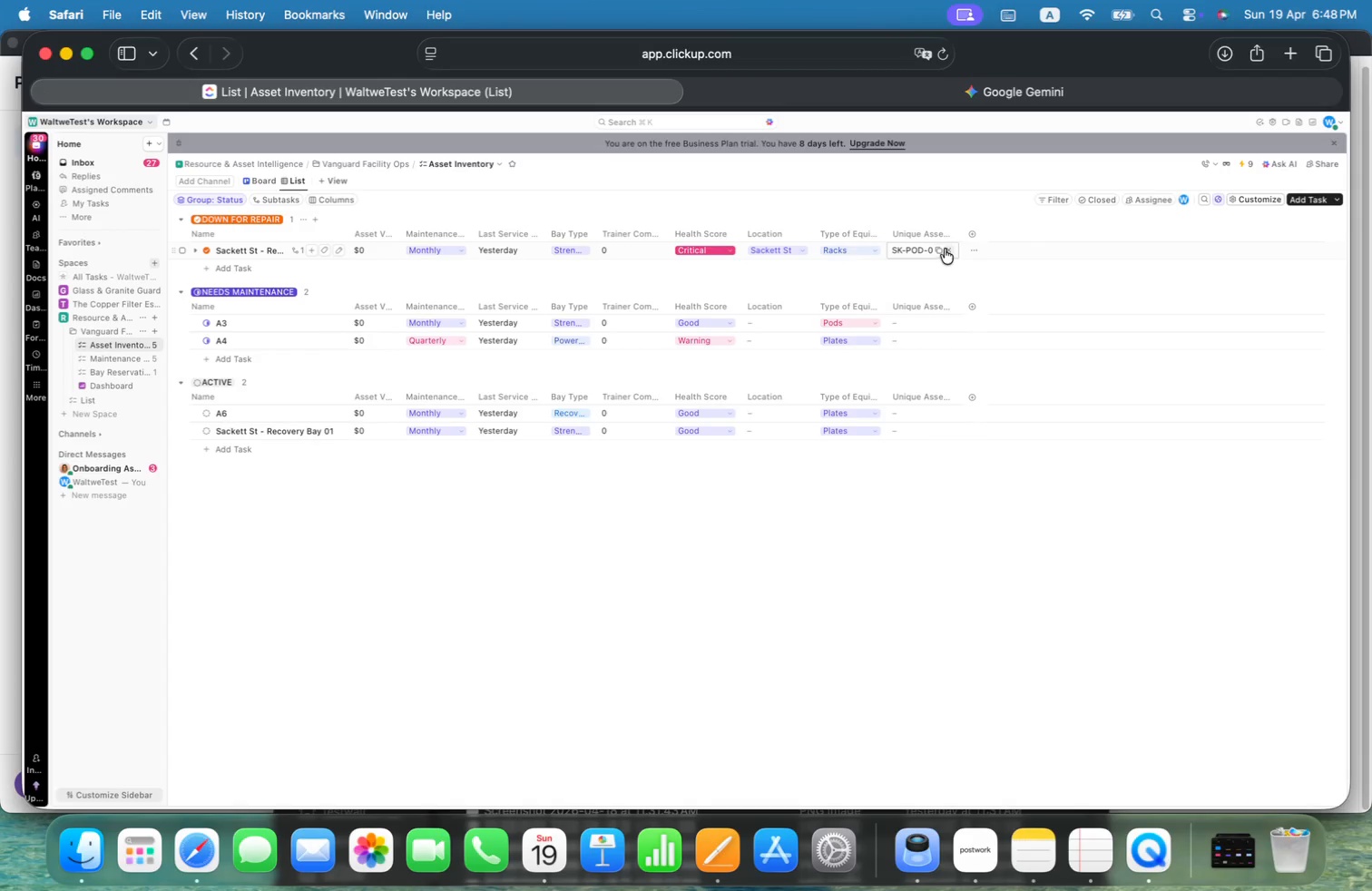 
left_click([941, 248])
 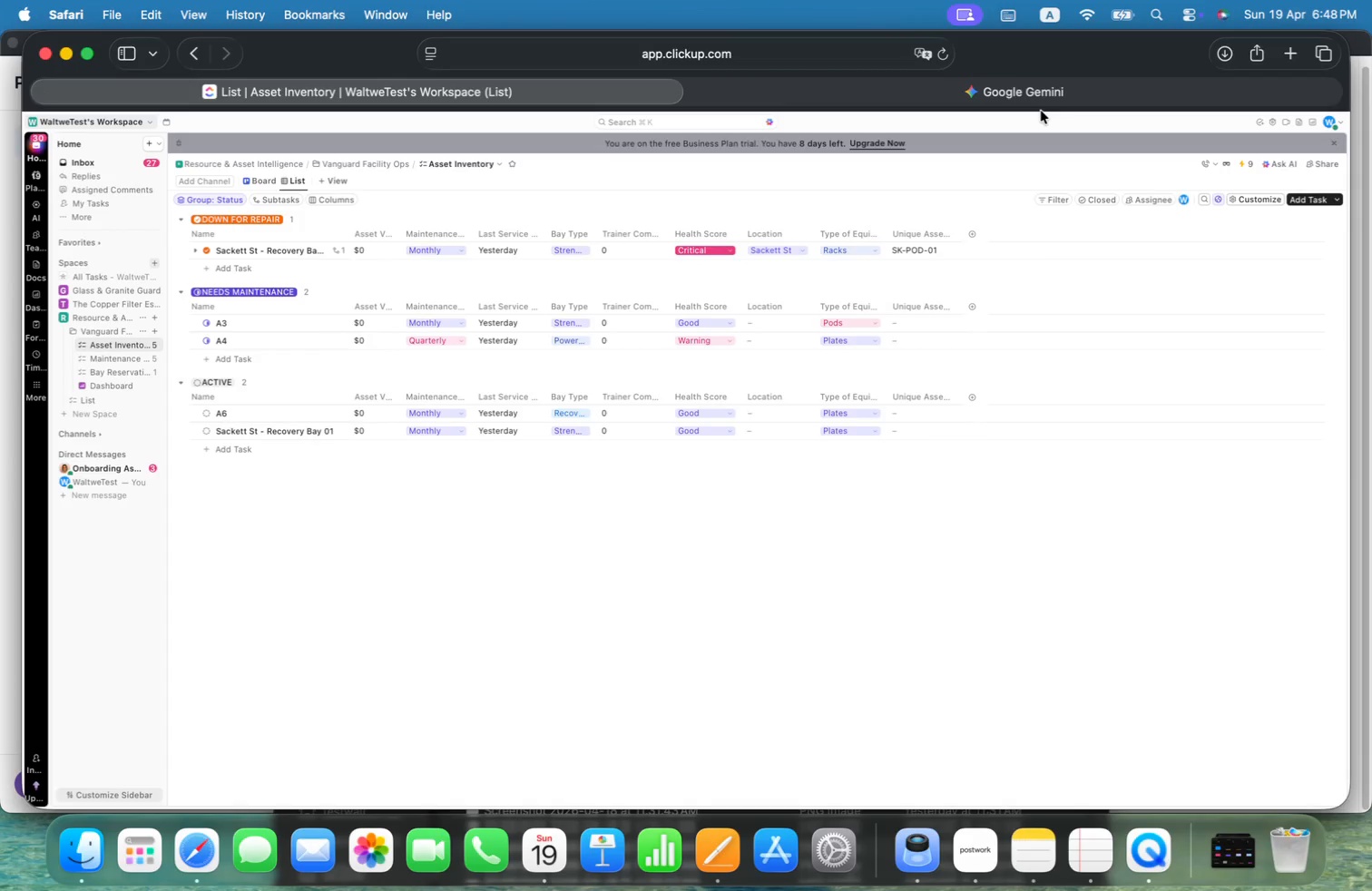 
left_click([1044, 101])
 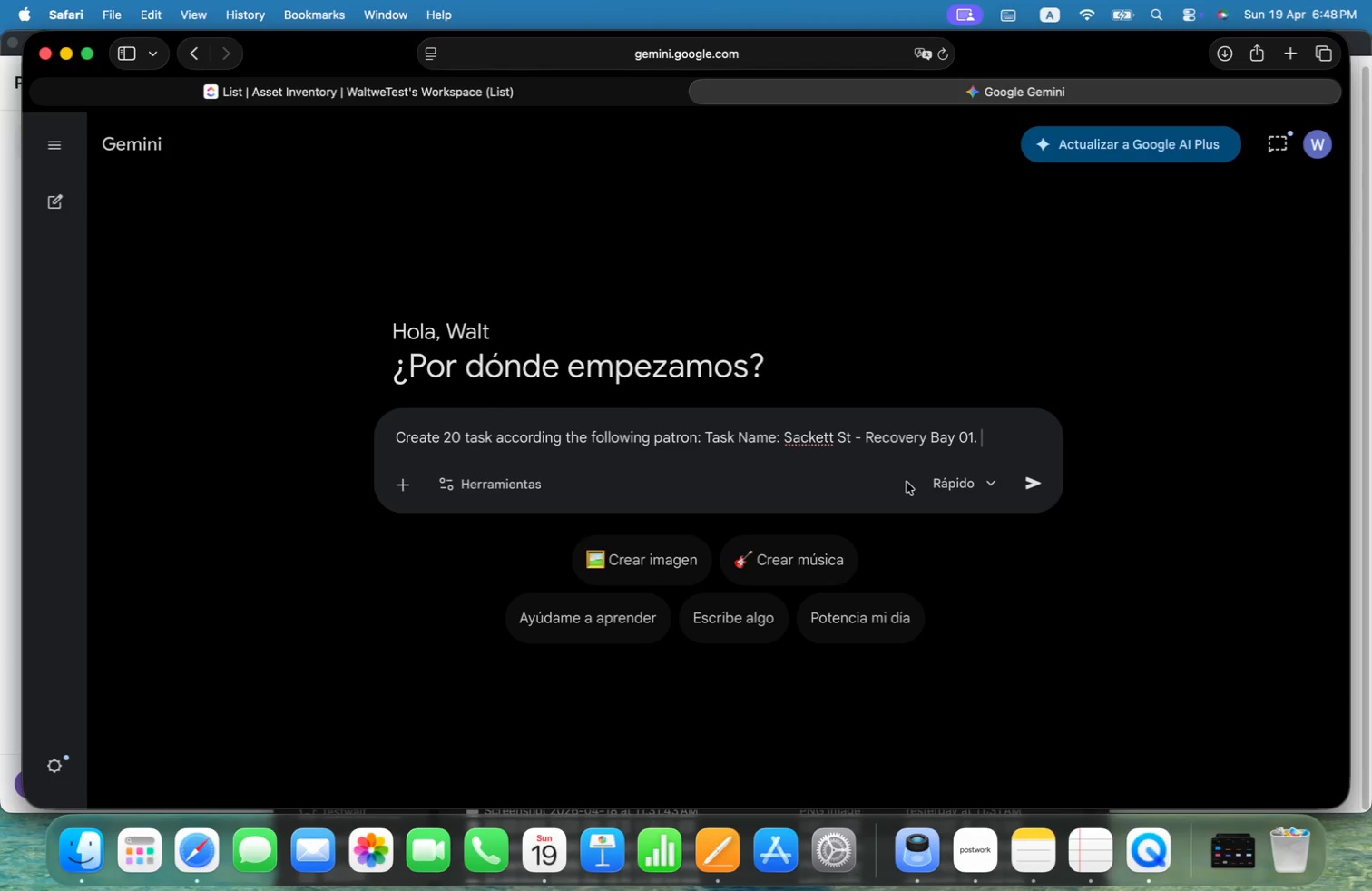 
type(Whic is the )
key(Backspace)
key(Backspace)
key(Backspace)
key(Backspace)
 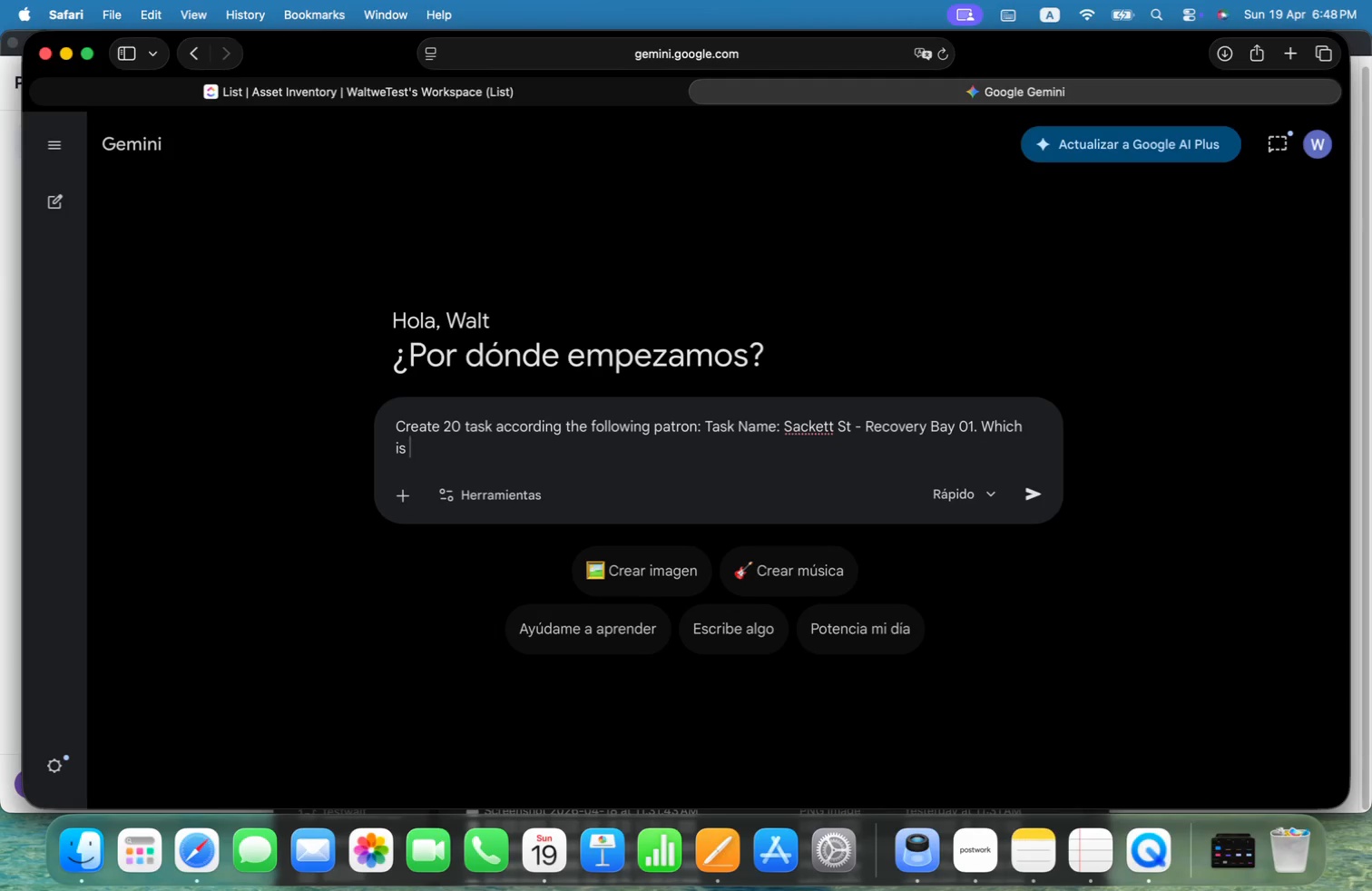 
type(the as)
key(Backspace)
key(Backspace)
type(same as the ID unique )
 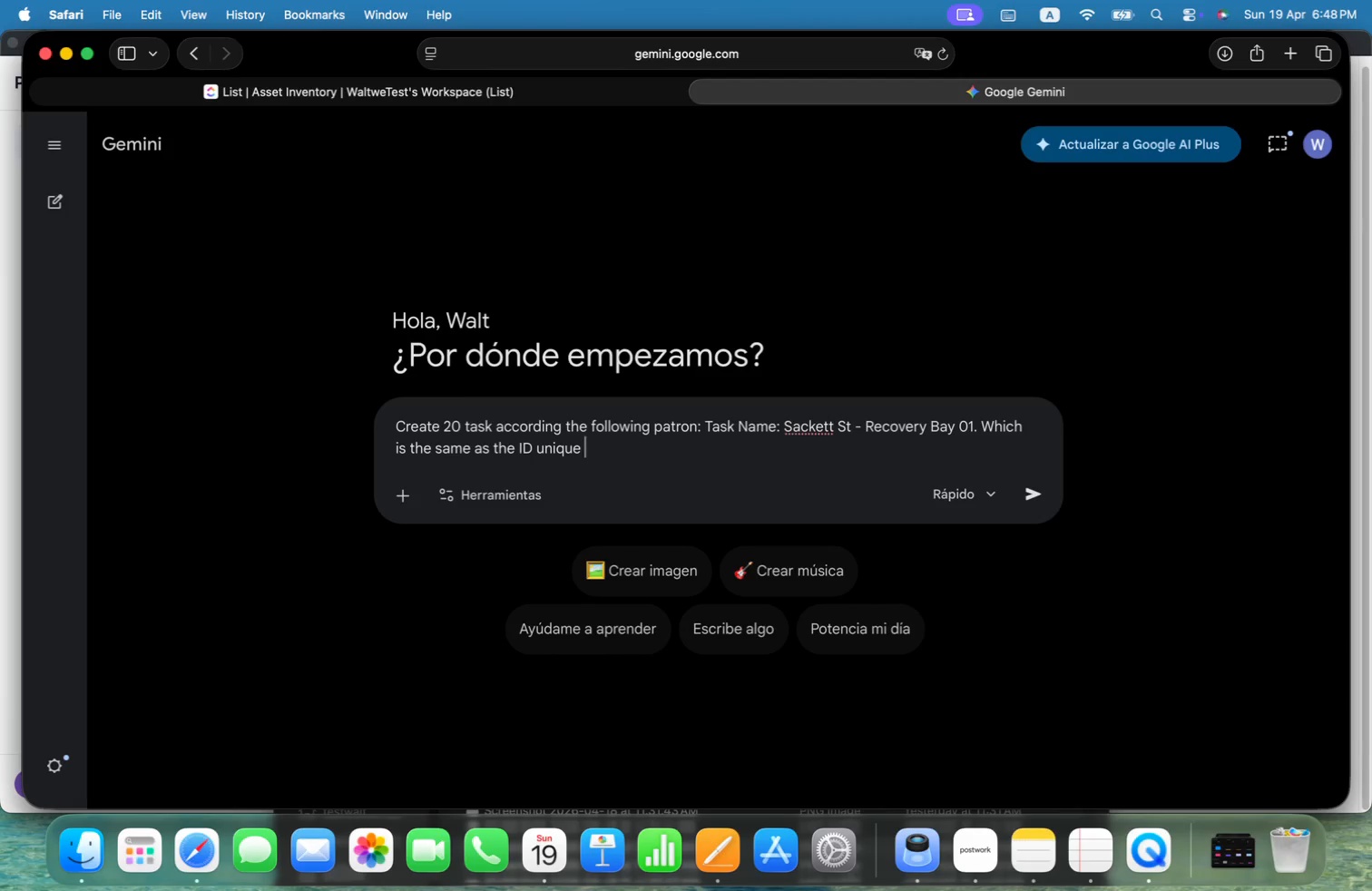 
key(Meta+CommandLeft)
 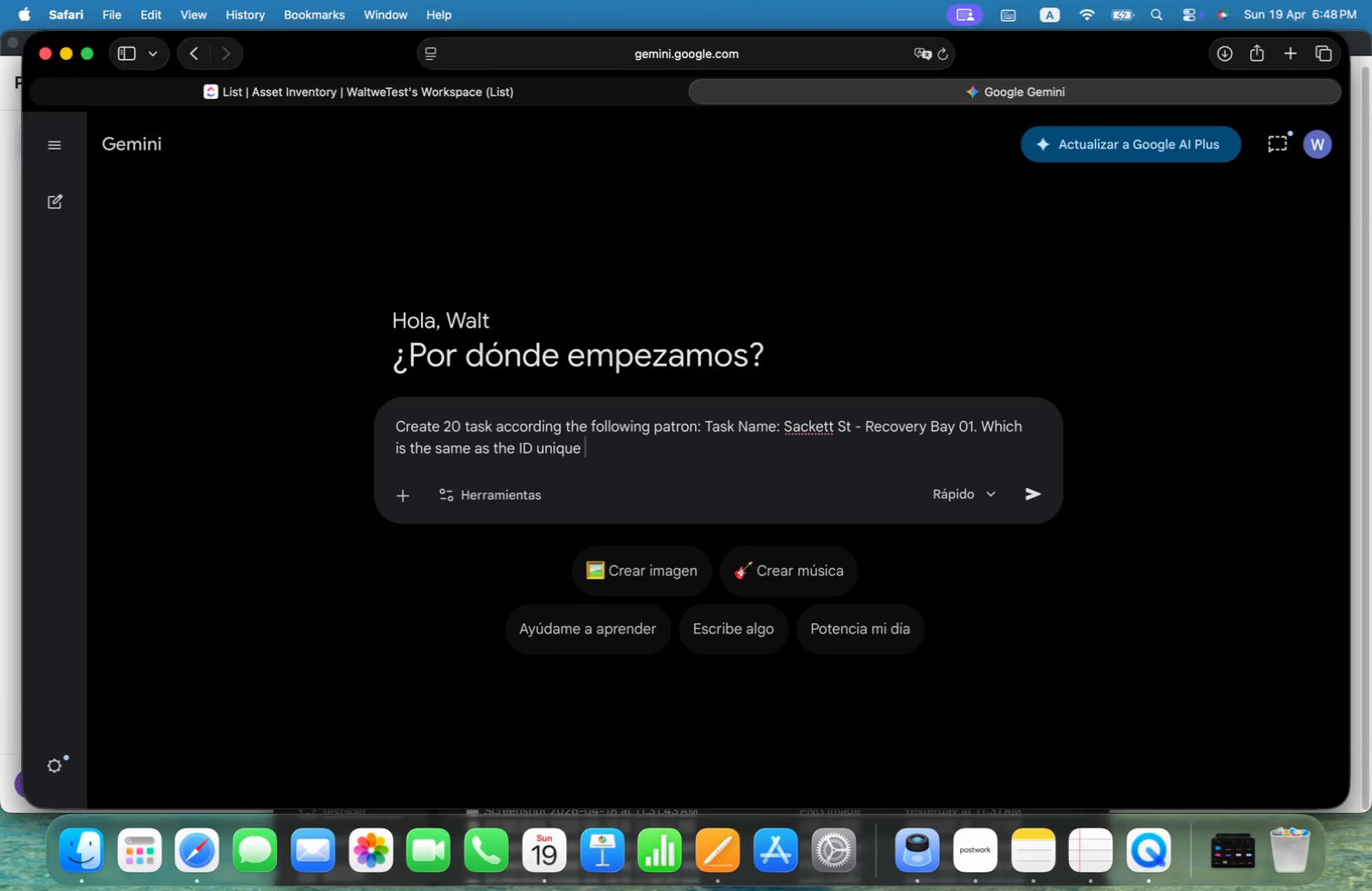 
key(Backspace)
 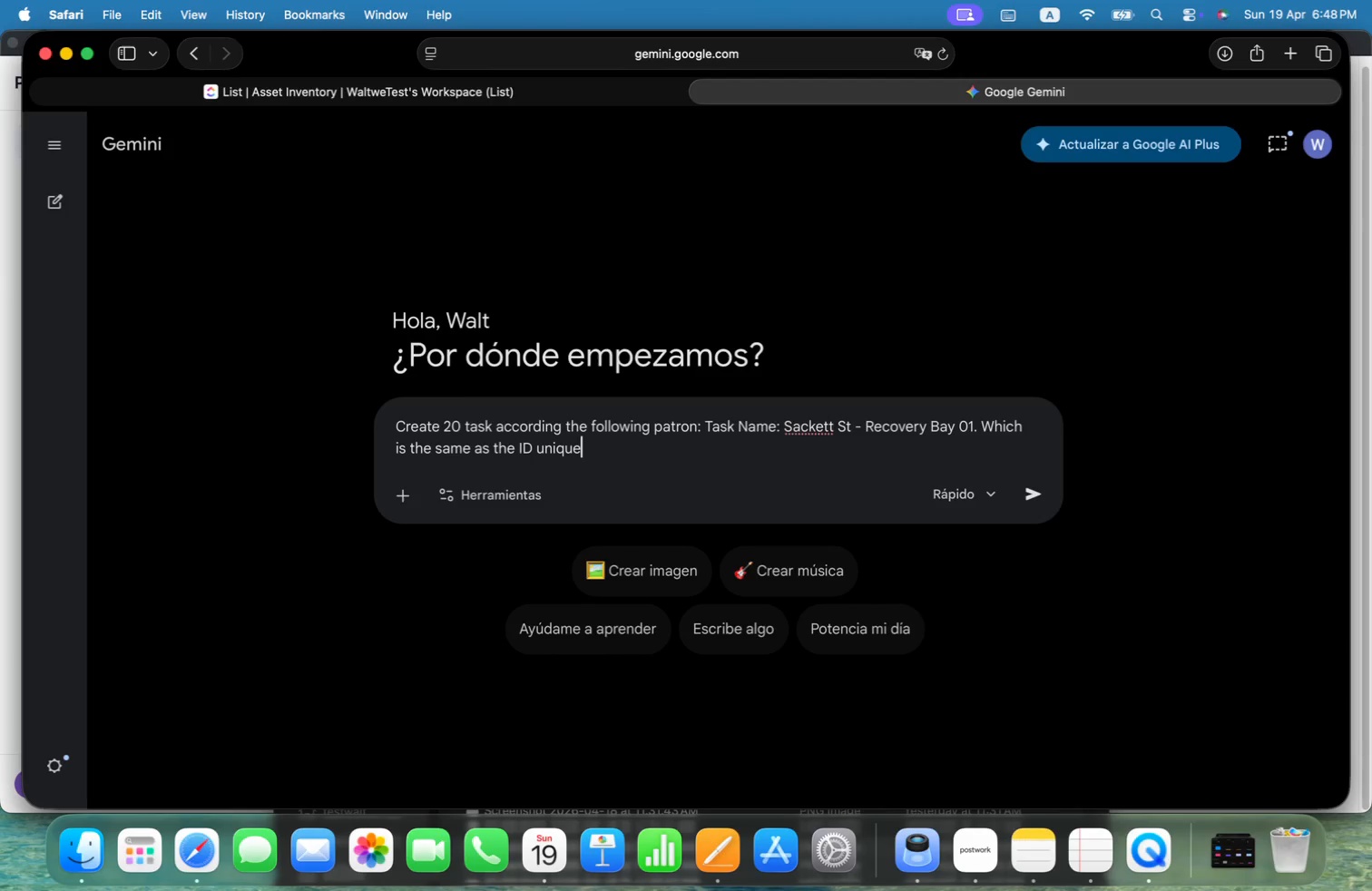 
key(Shift+ShiftRight)
 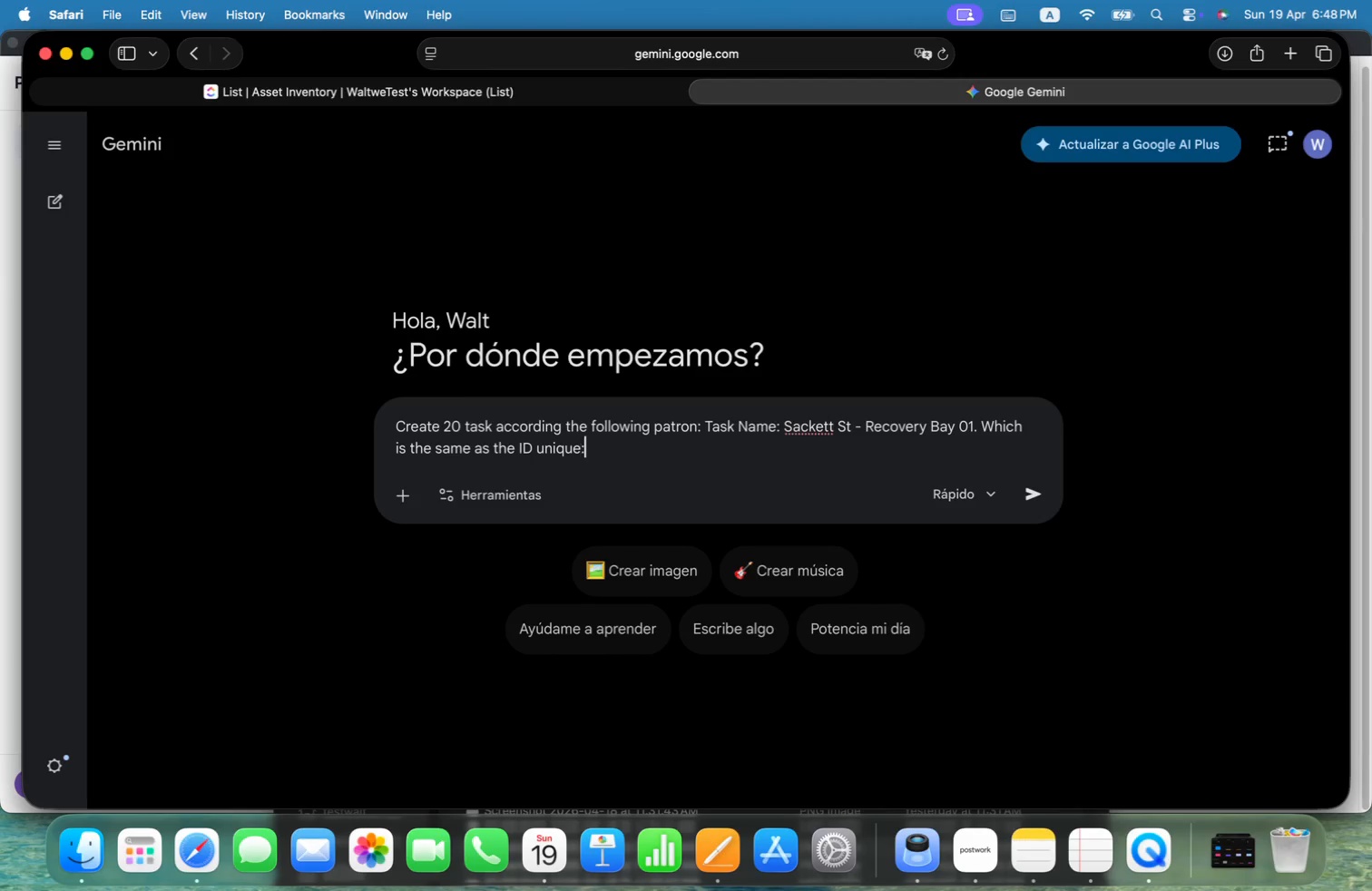 
key(Shift+Semicolon)
 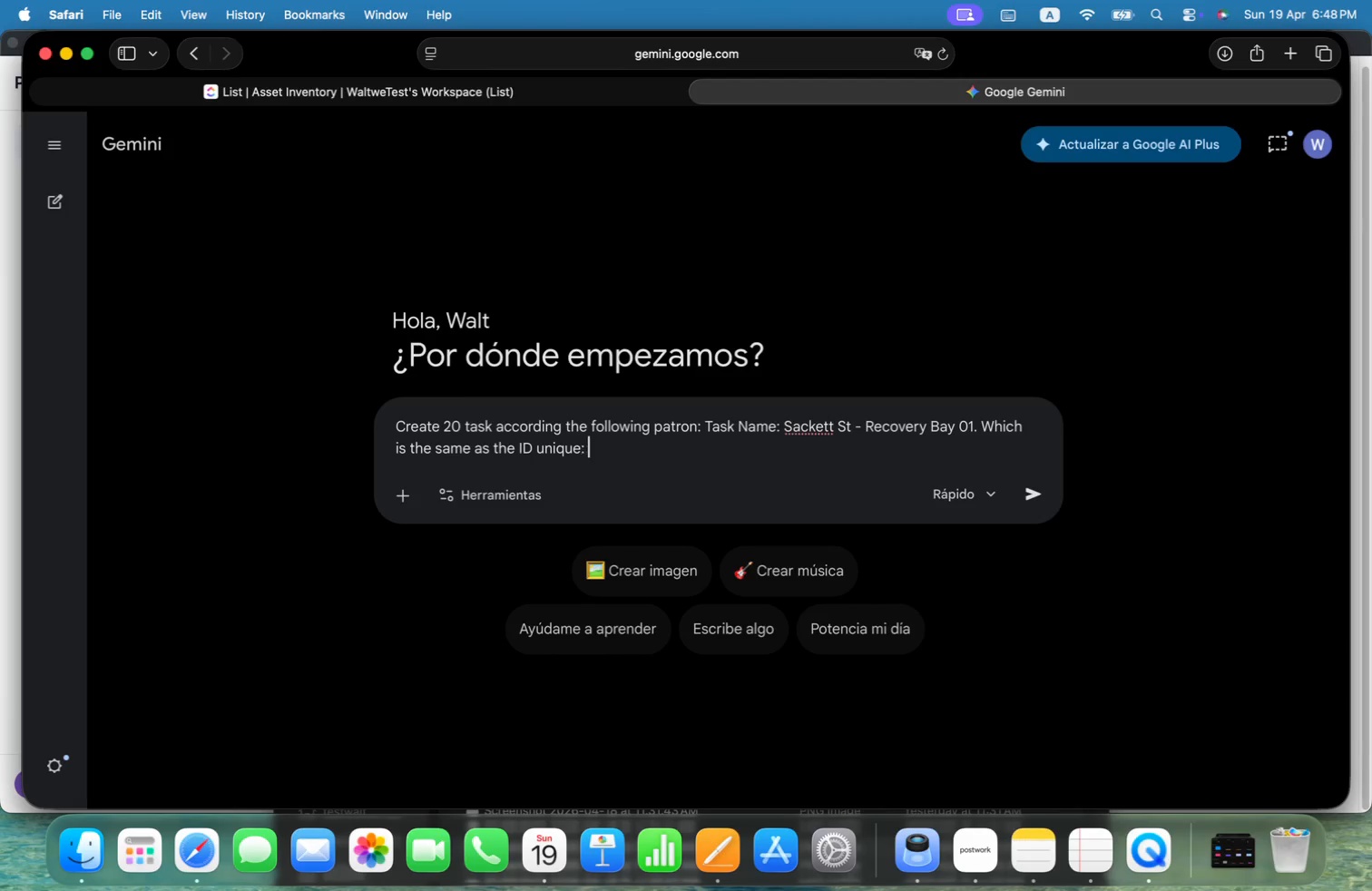 
key(Space)
 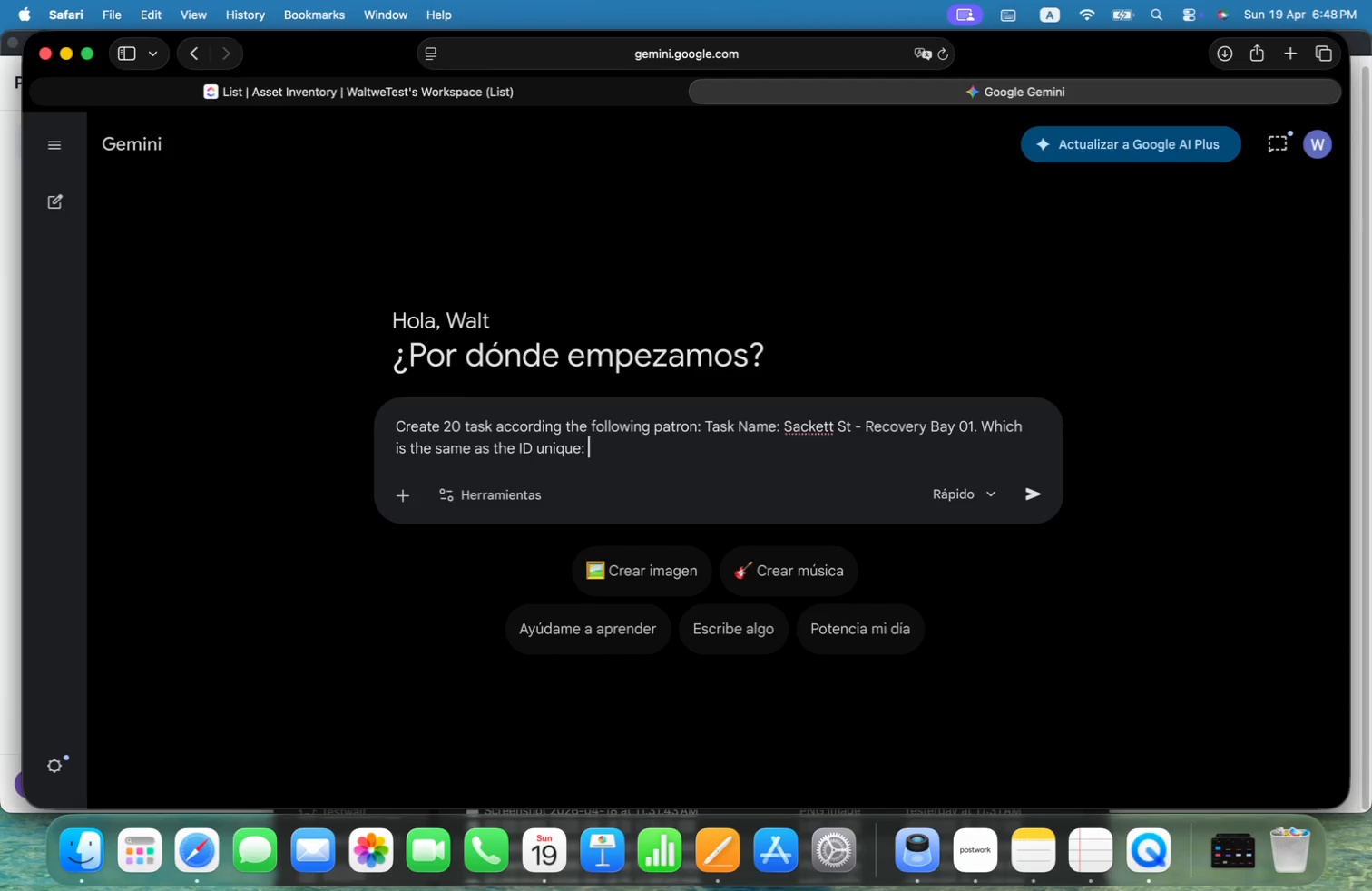 
key(Meta+CommandLeft)
 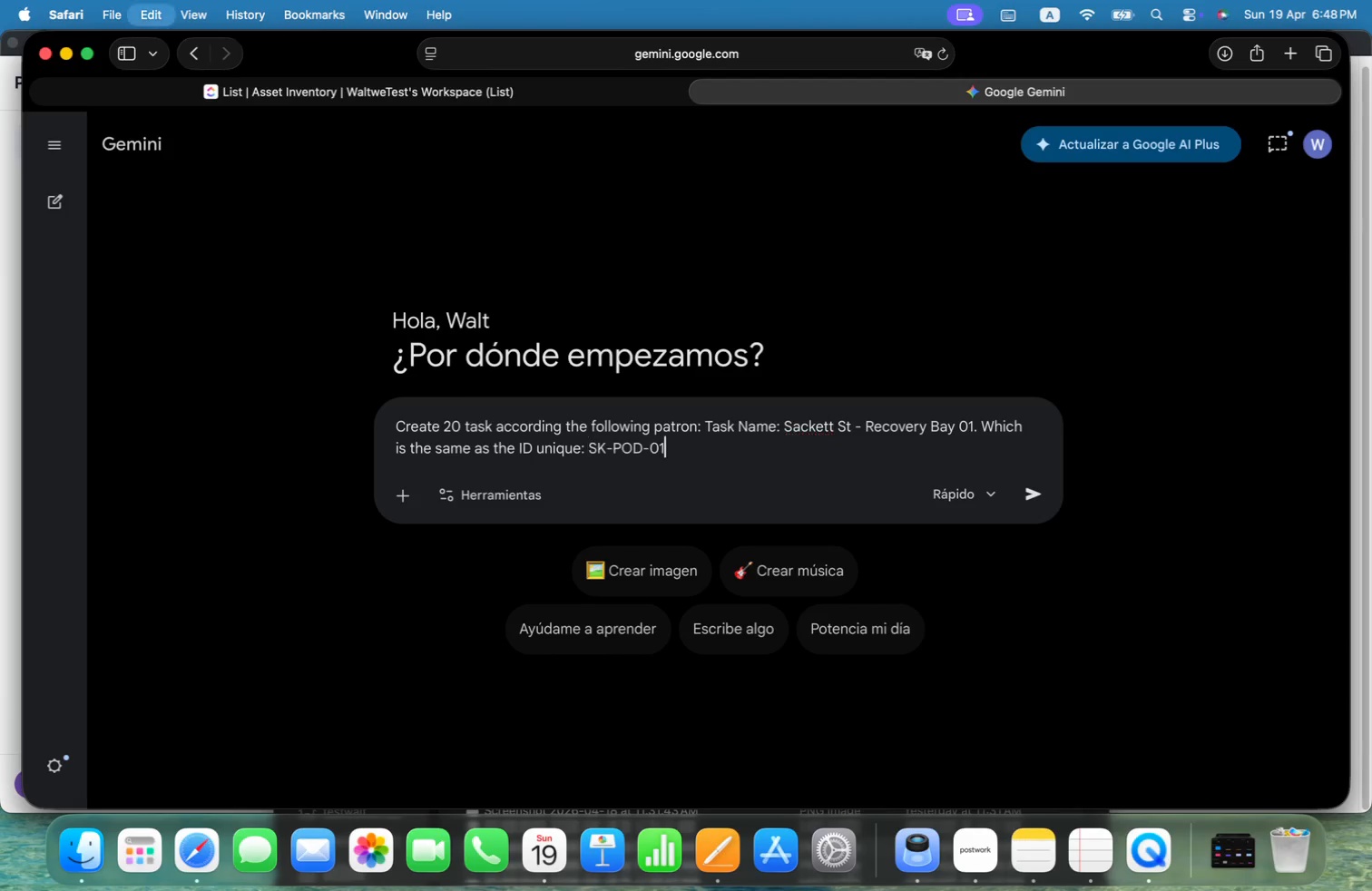 
key(Meta+V)
 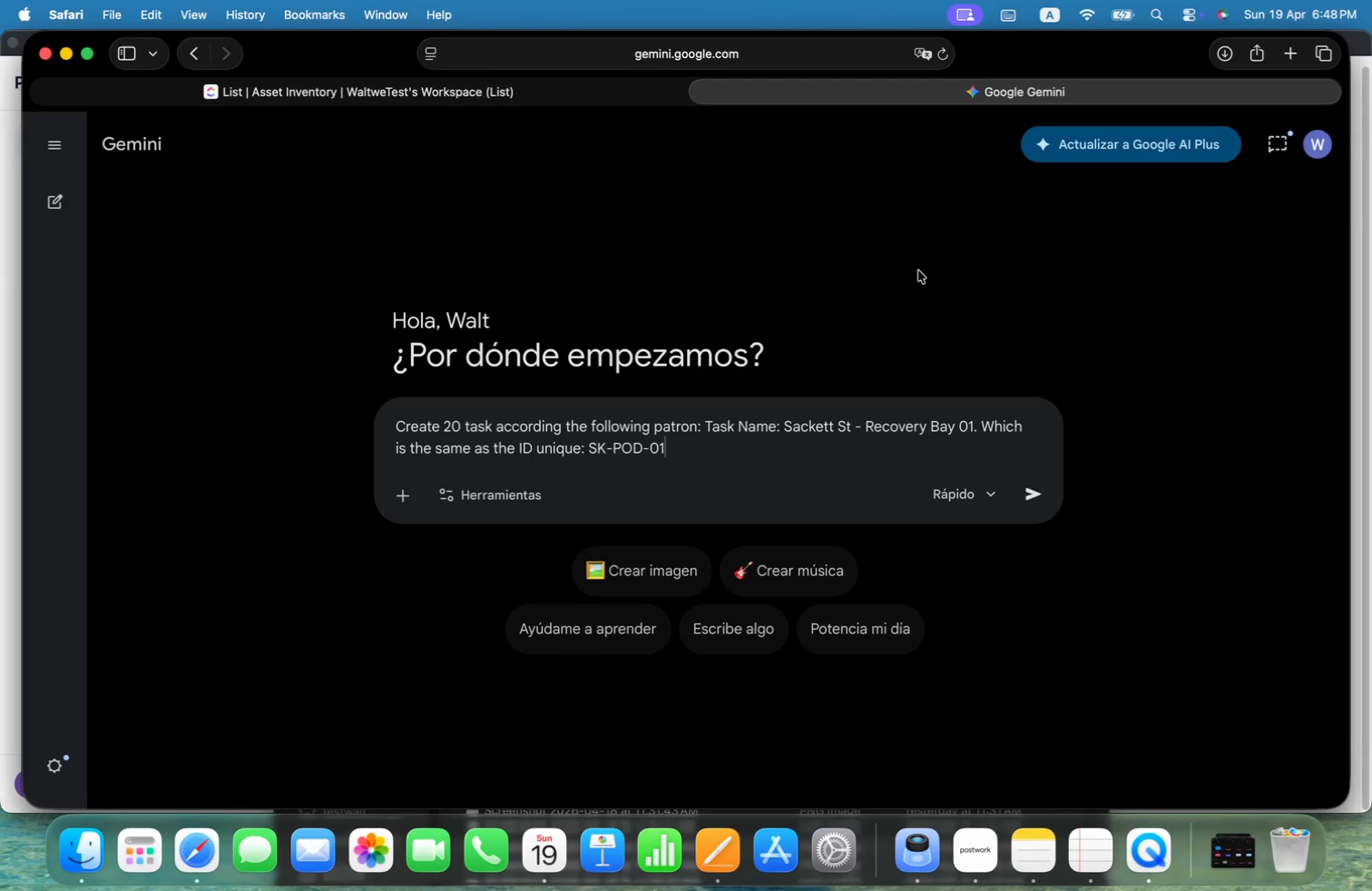 
type(. THeoptiona)
key(Backspace)
type(sare mi)
key(Backspace)
key(Backspace)
type(unique and a miz)
key(Backspace)
type(x beteween location, and )
key(Backspace)
key(Backspace)
key(Backspace)
key(Backspace)
 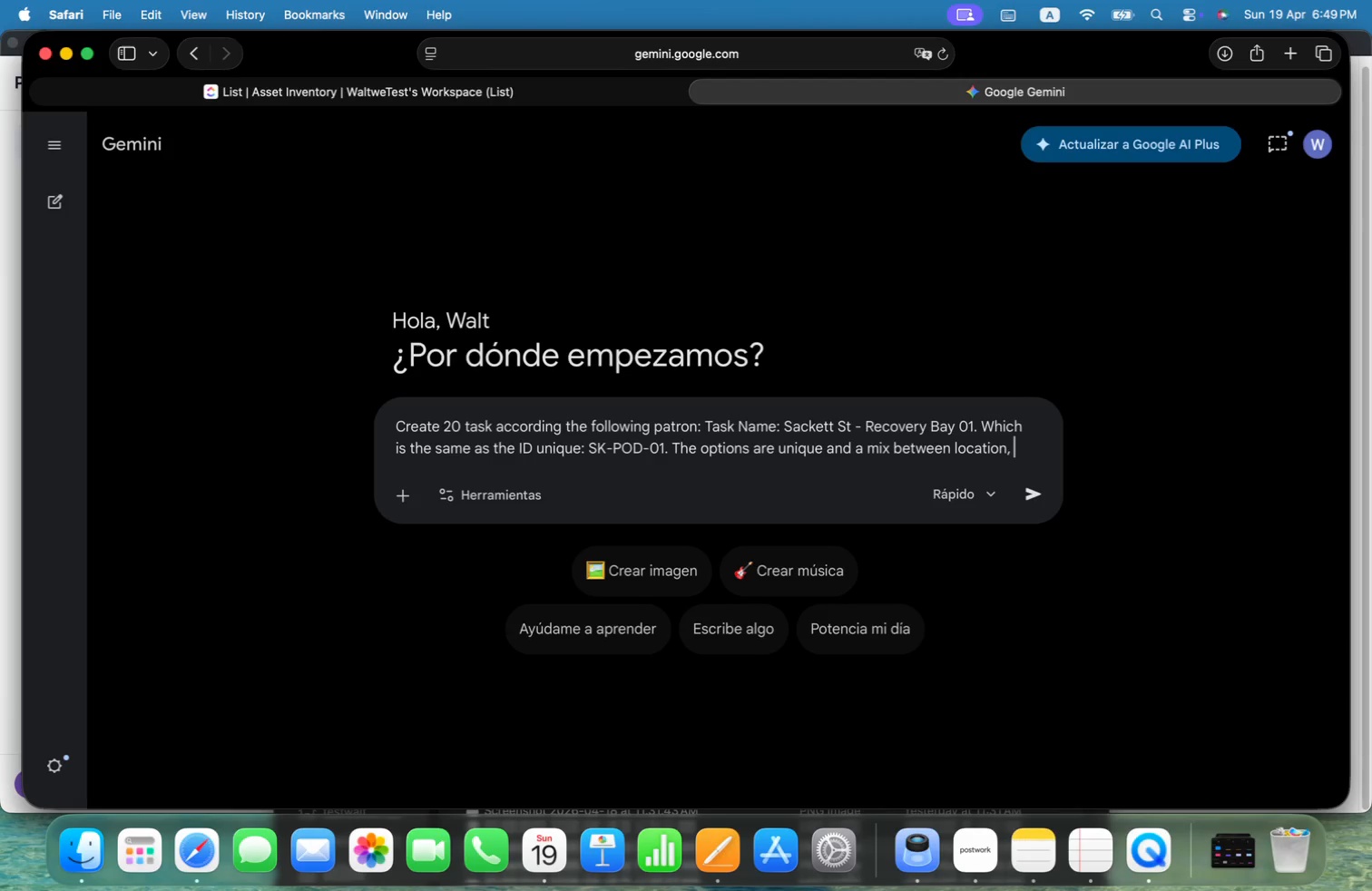 
left_click([517, 84])
 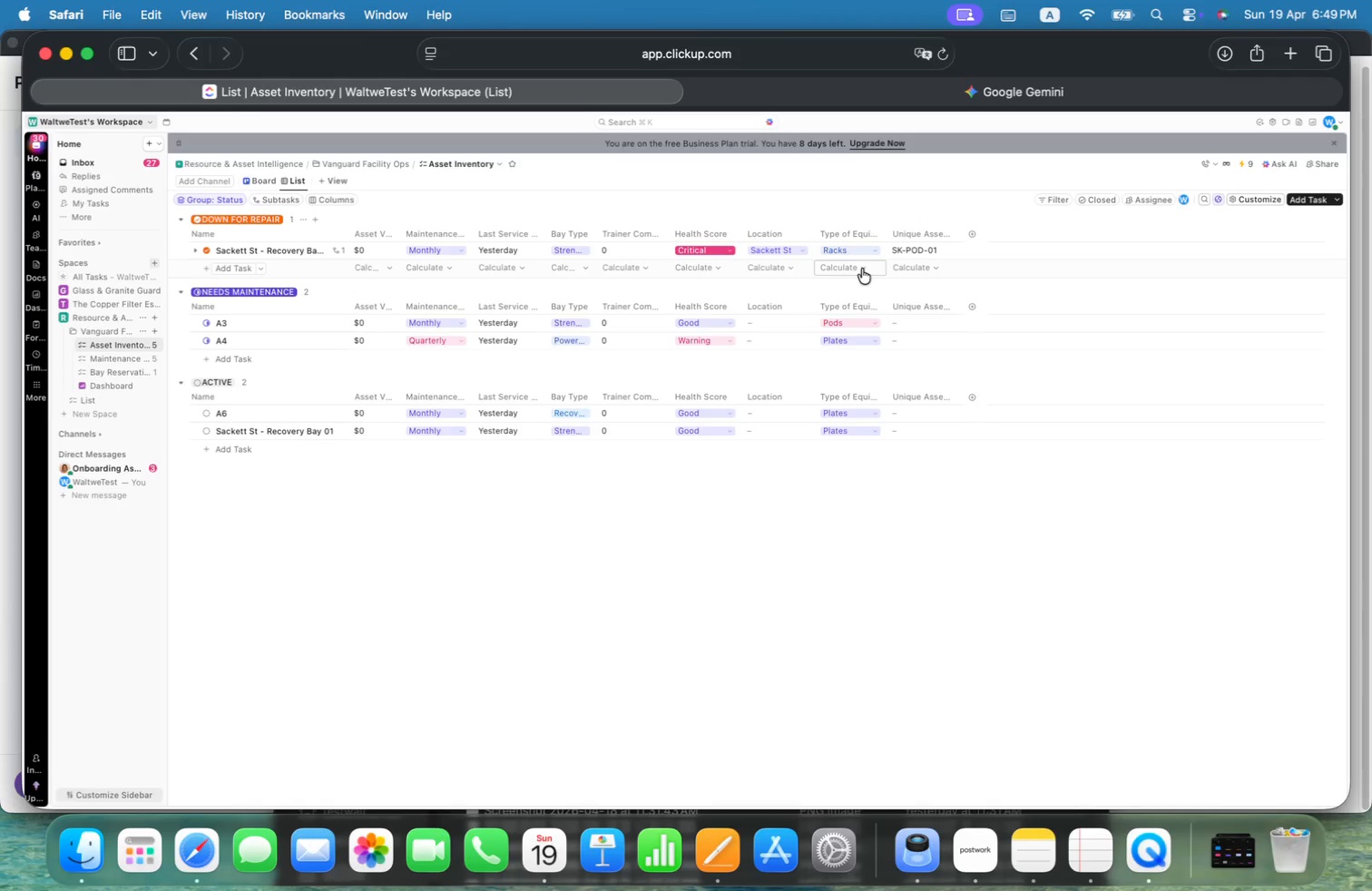 
left_click([802, 80])
 